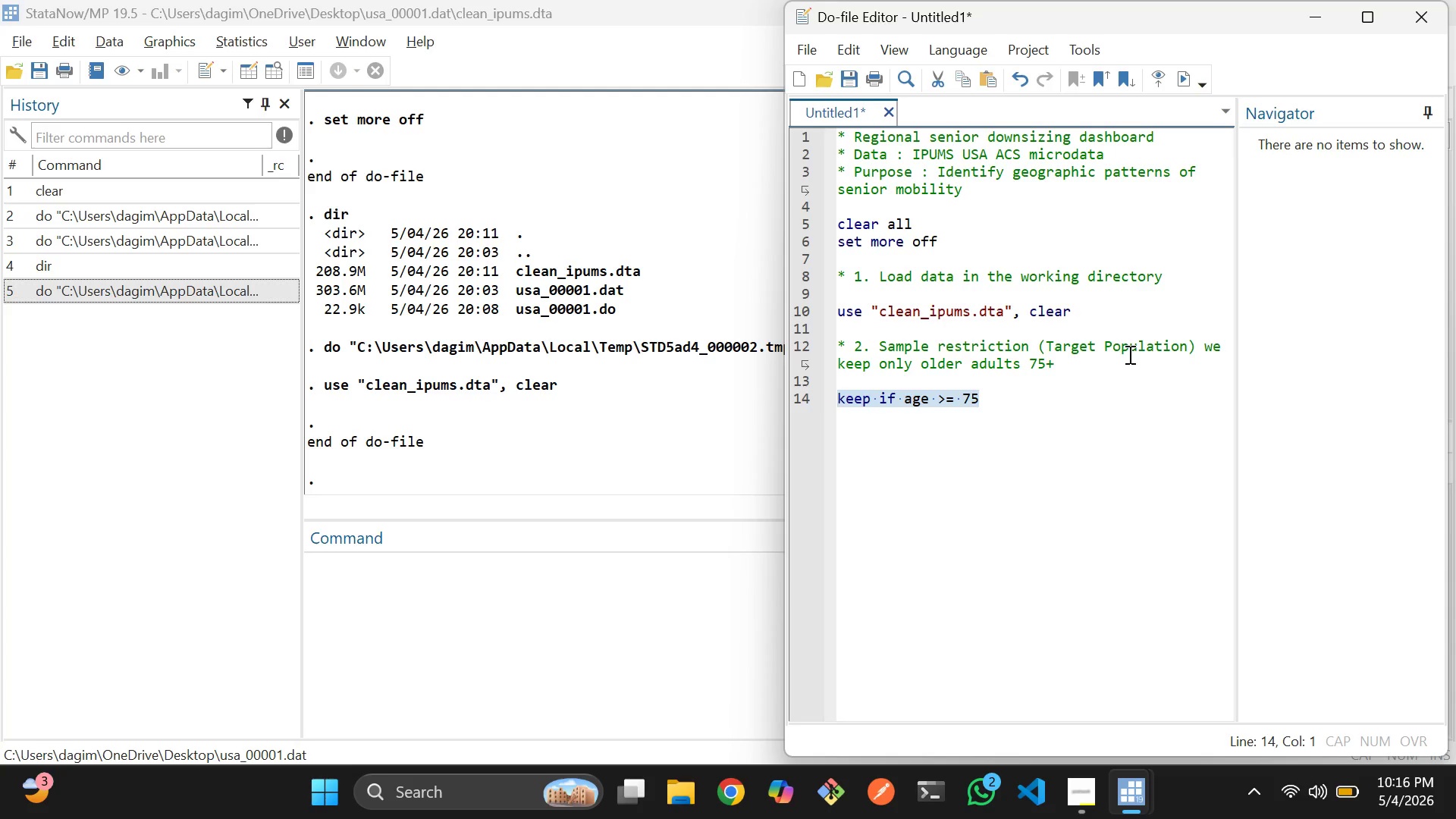 
key(Control+D)
 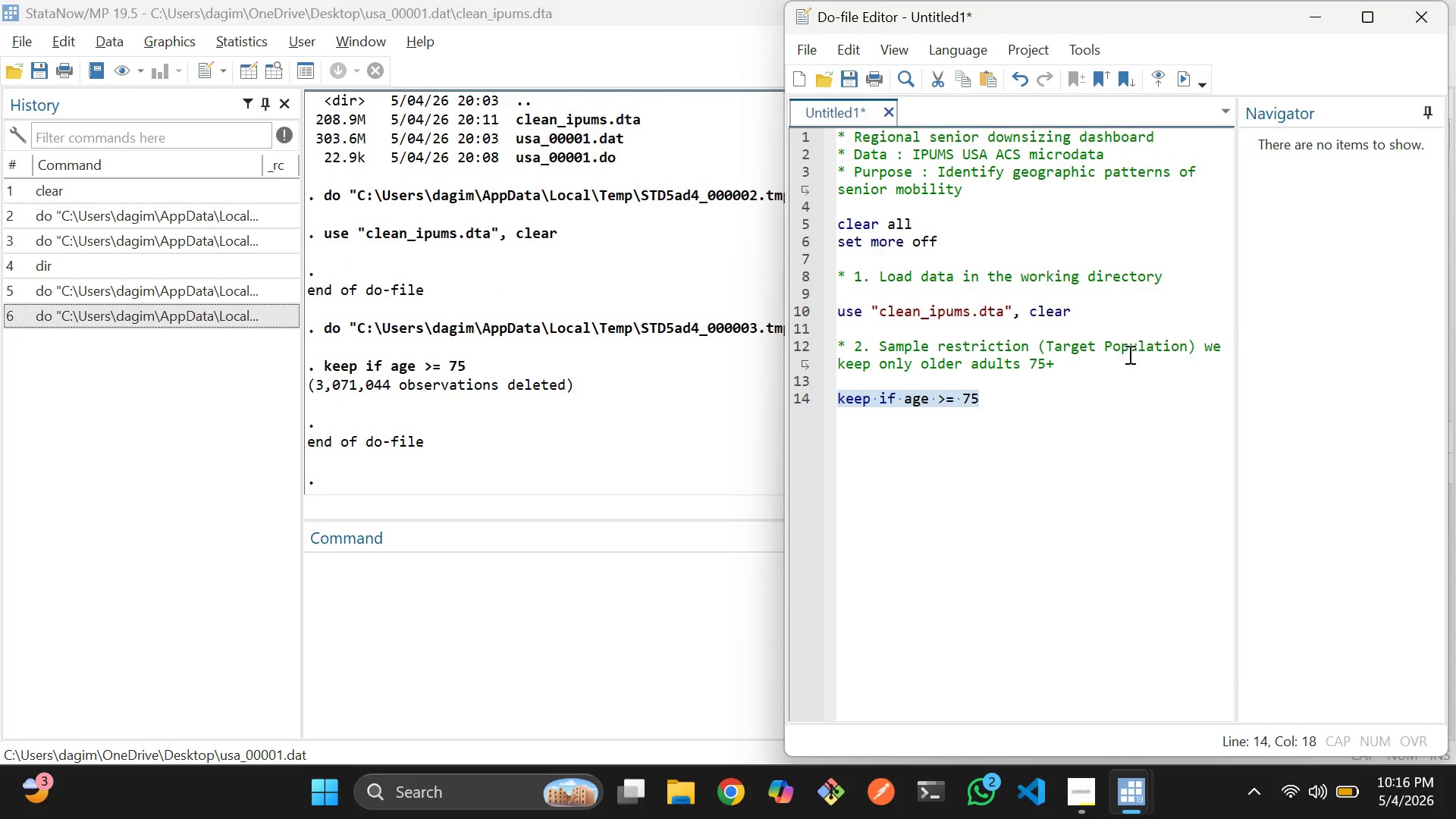 
key(ArrowRight)
 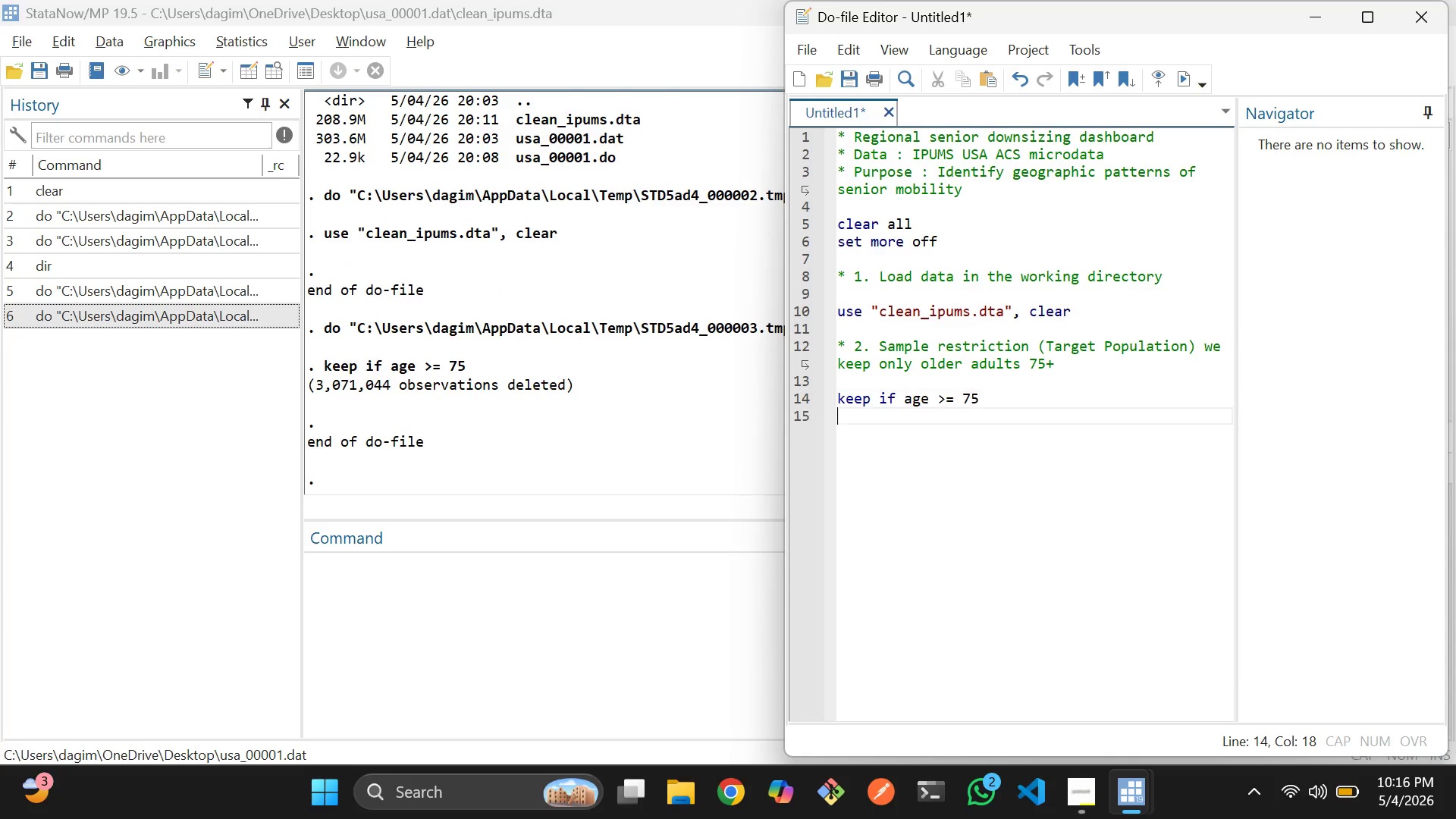 
key(Enter)
 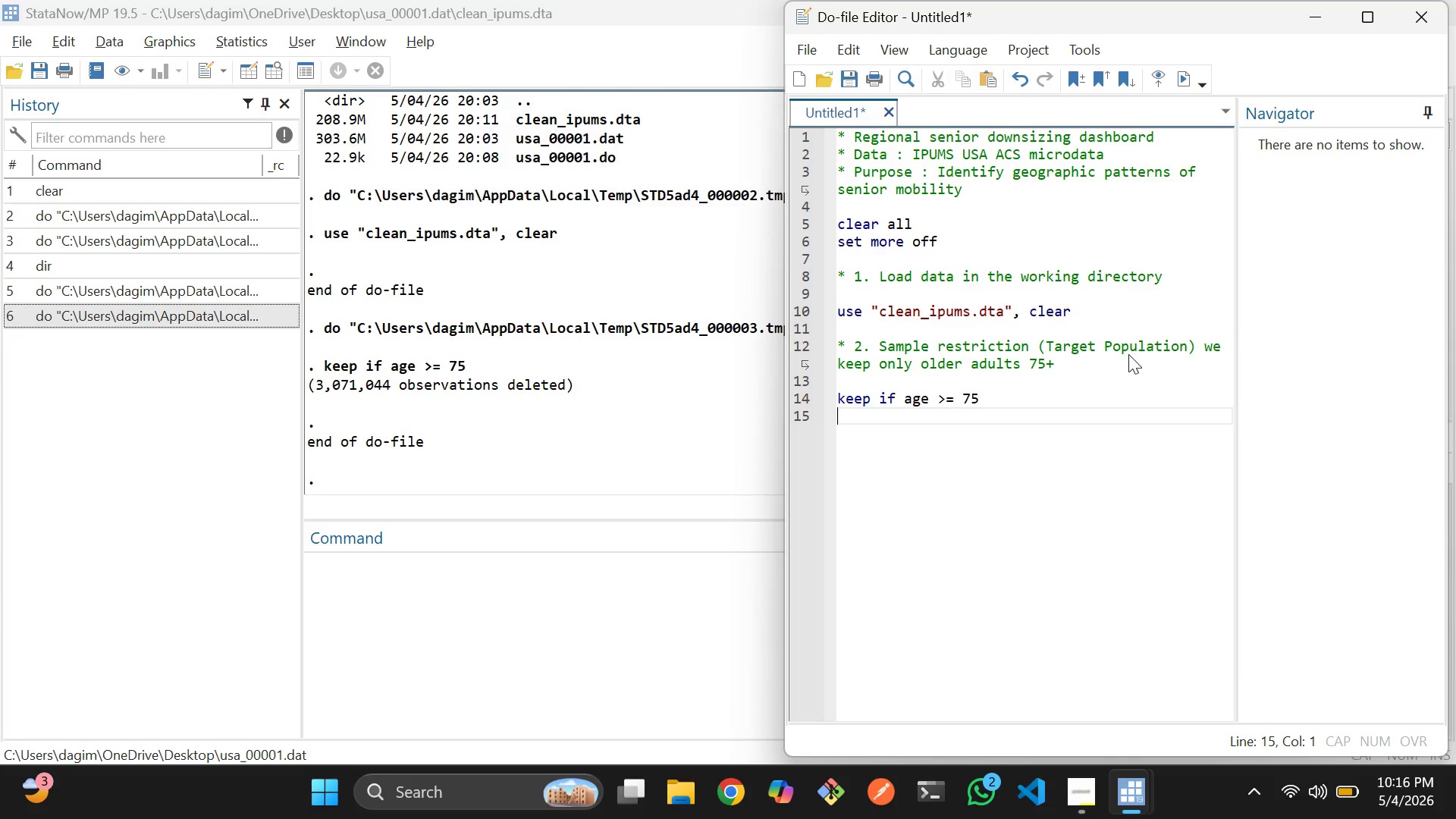 
key(Enter)
 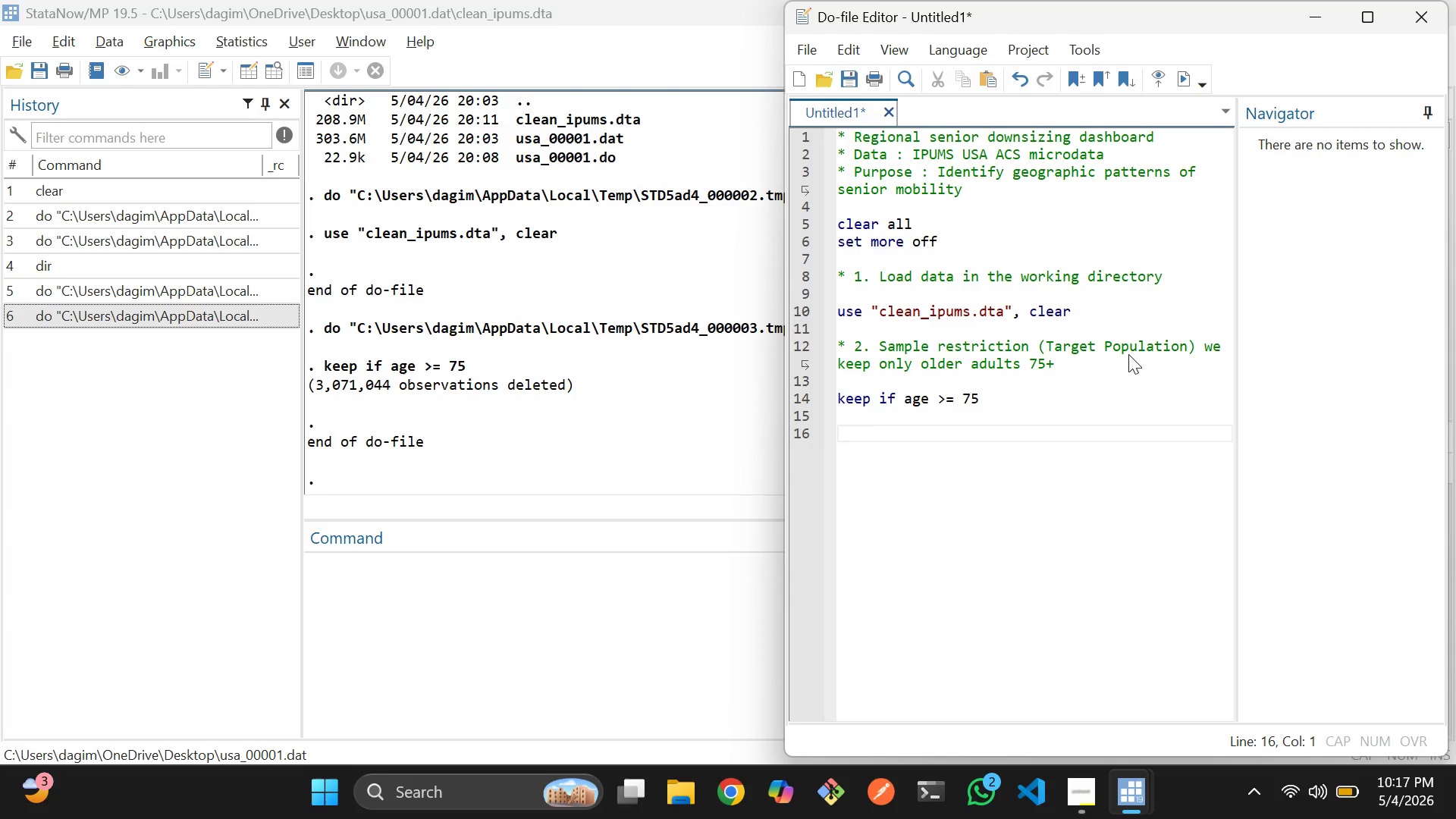 
wait(6.88)
 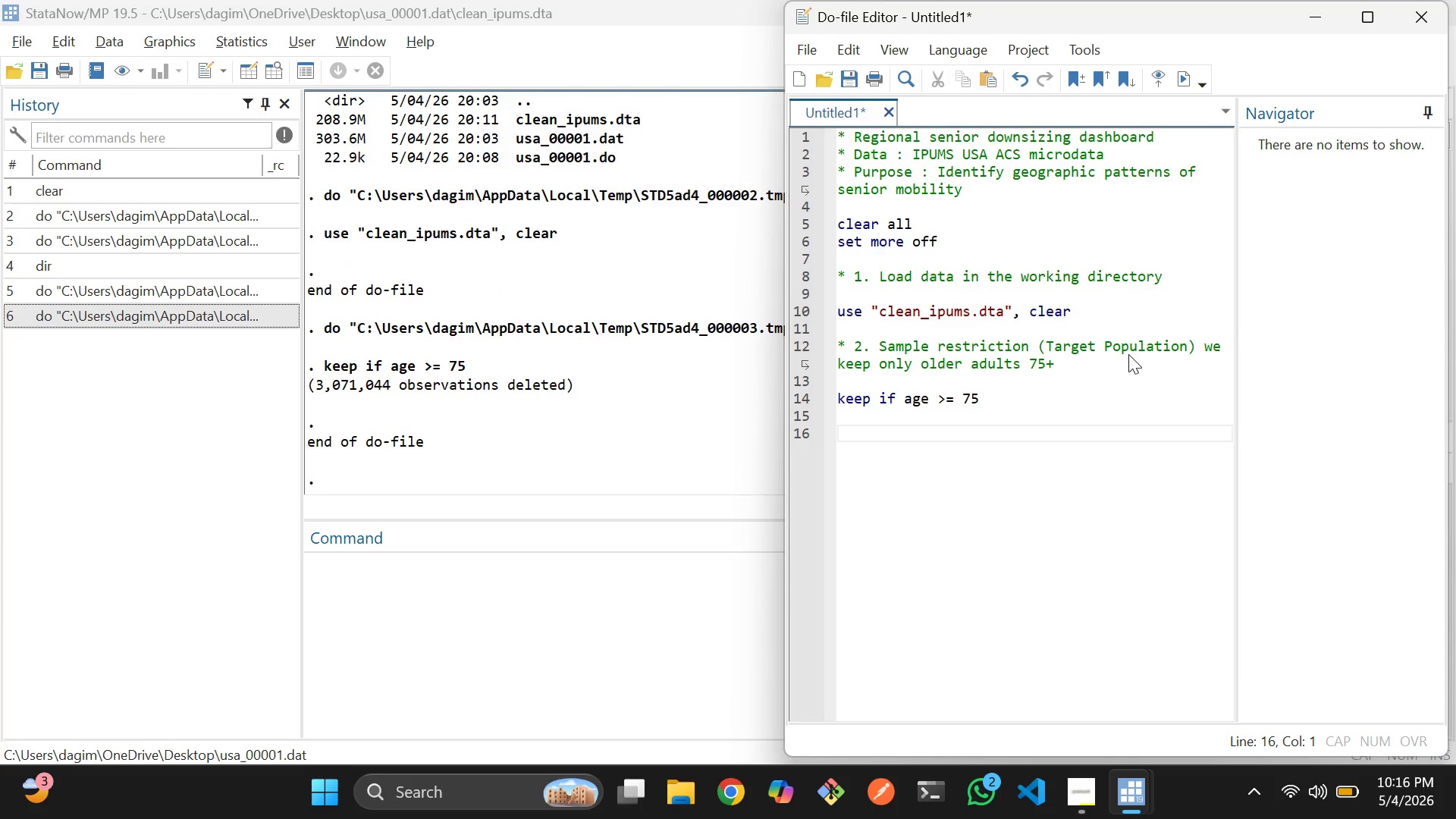 
key(ArrowLeft)
 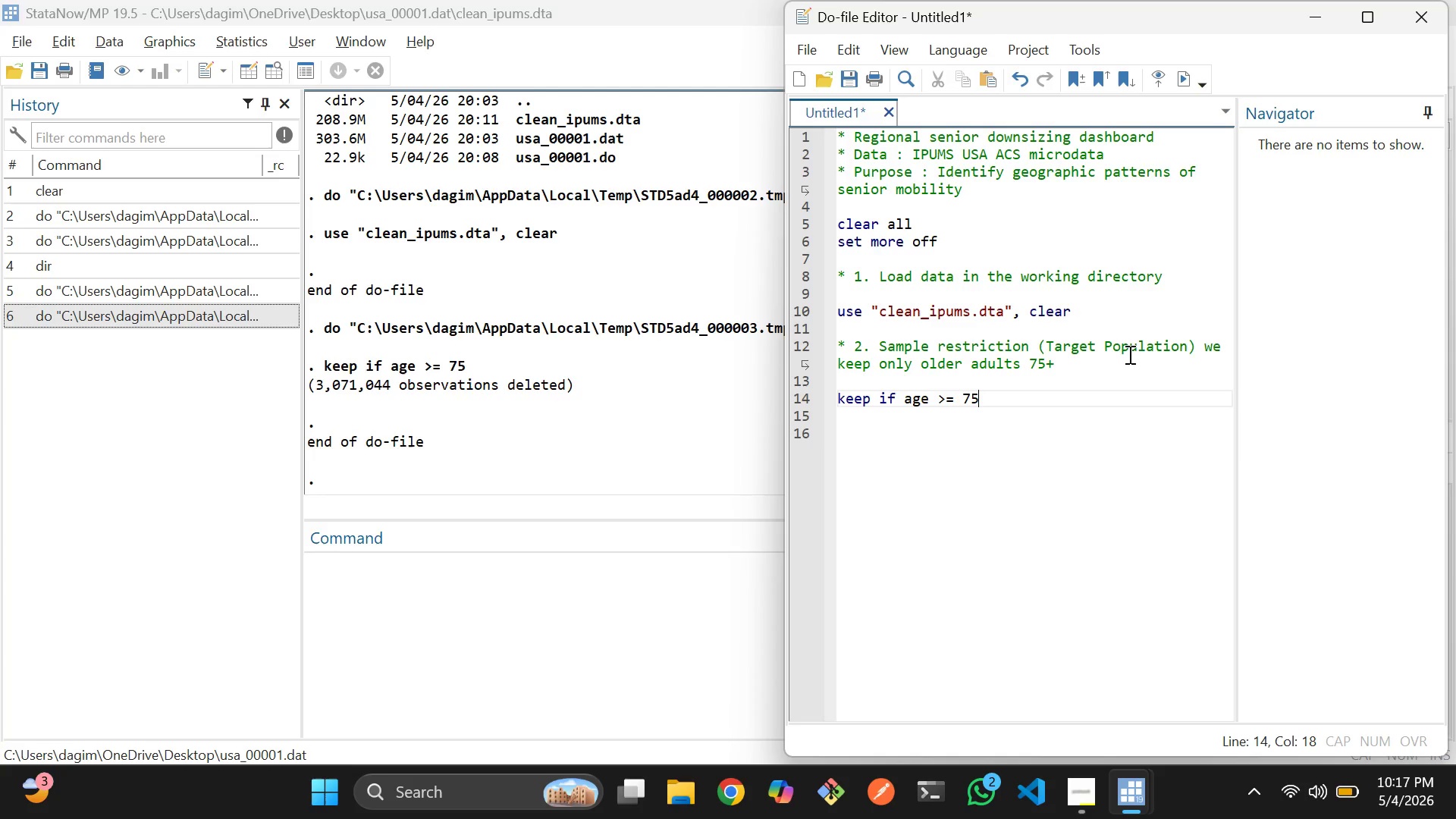 
key(ArrowLeft)
 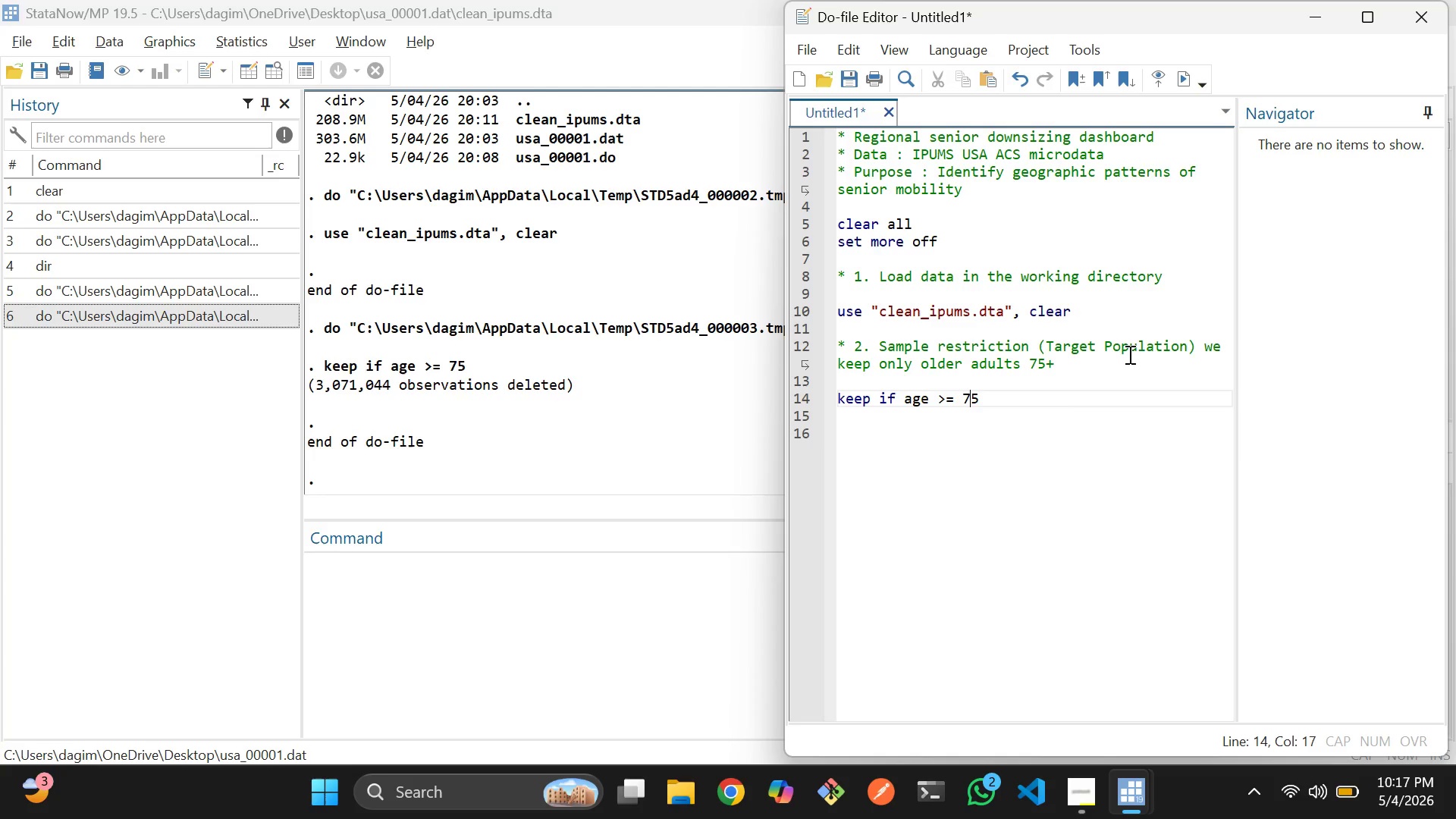 
key(ArrowLeft)
 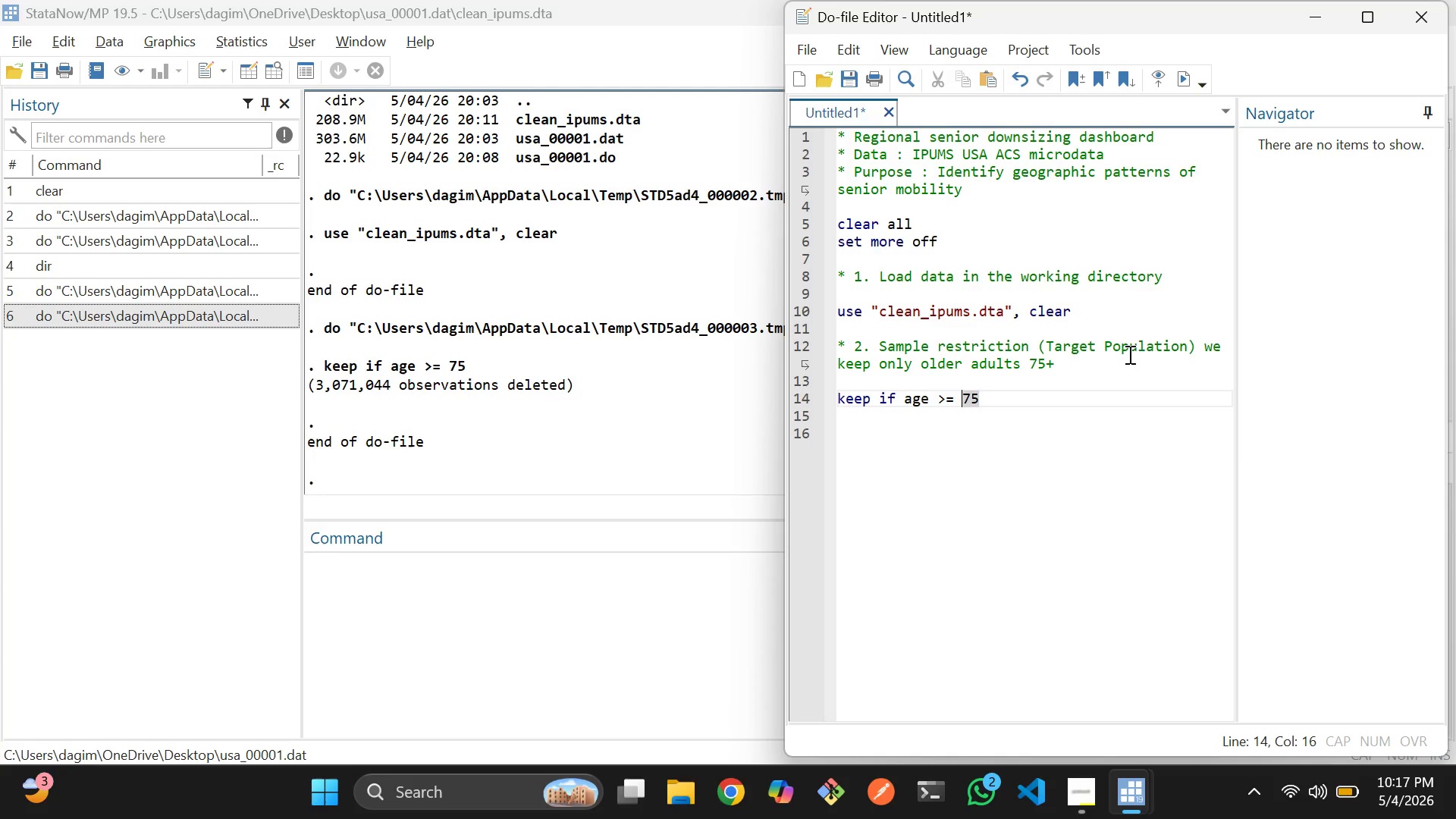 
hold_key(key=ArrowLeft, duration=0.83)
 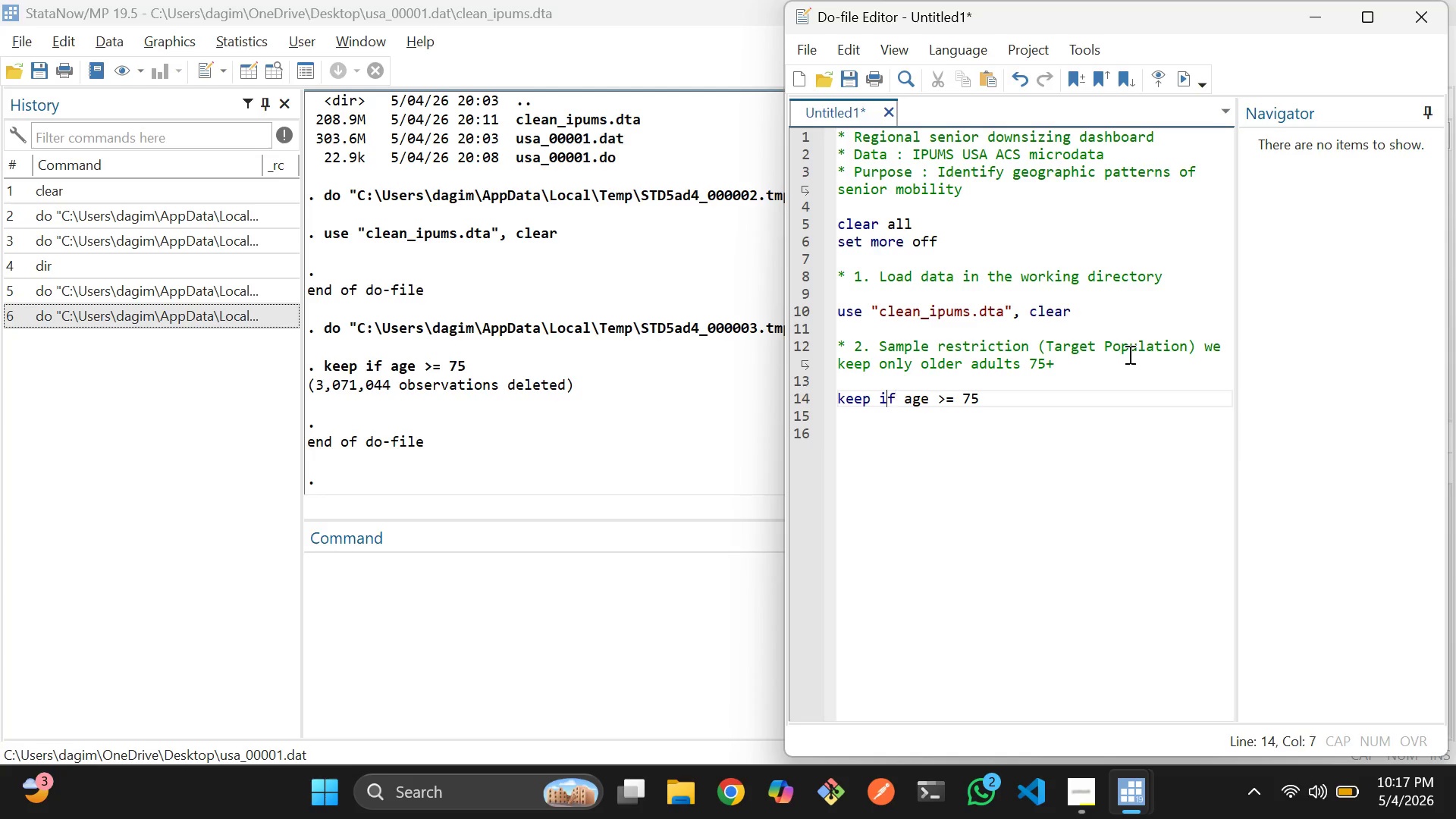 
key(ArrowLeft)
 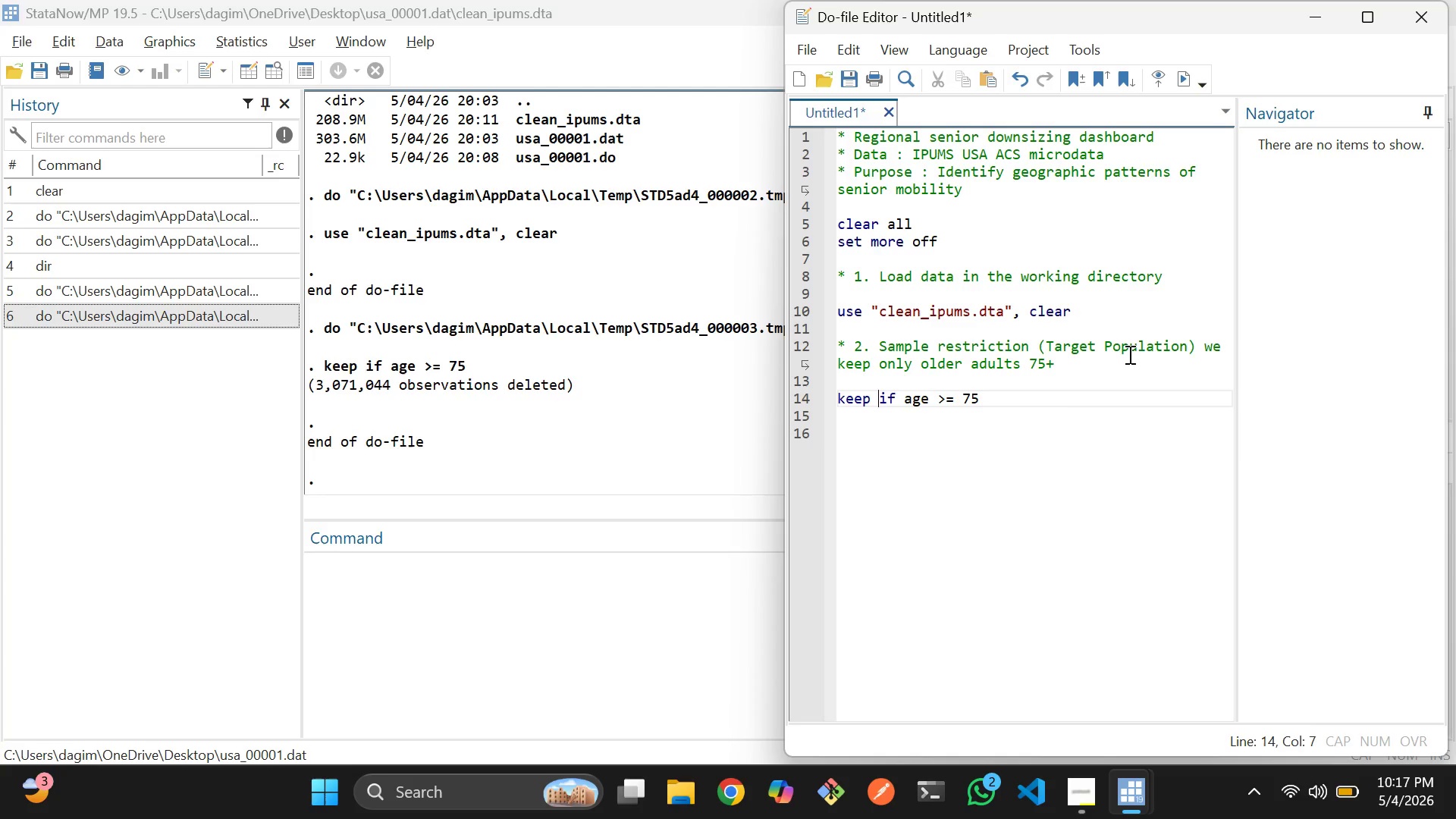 
key(ArrowLeft)
 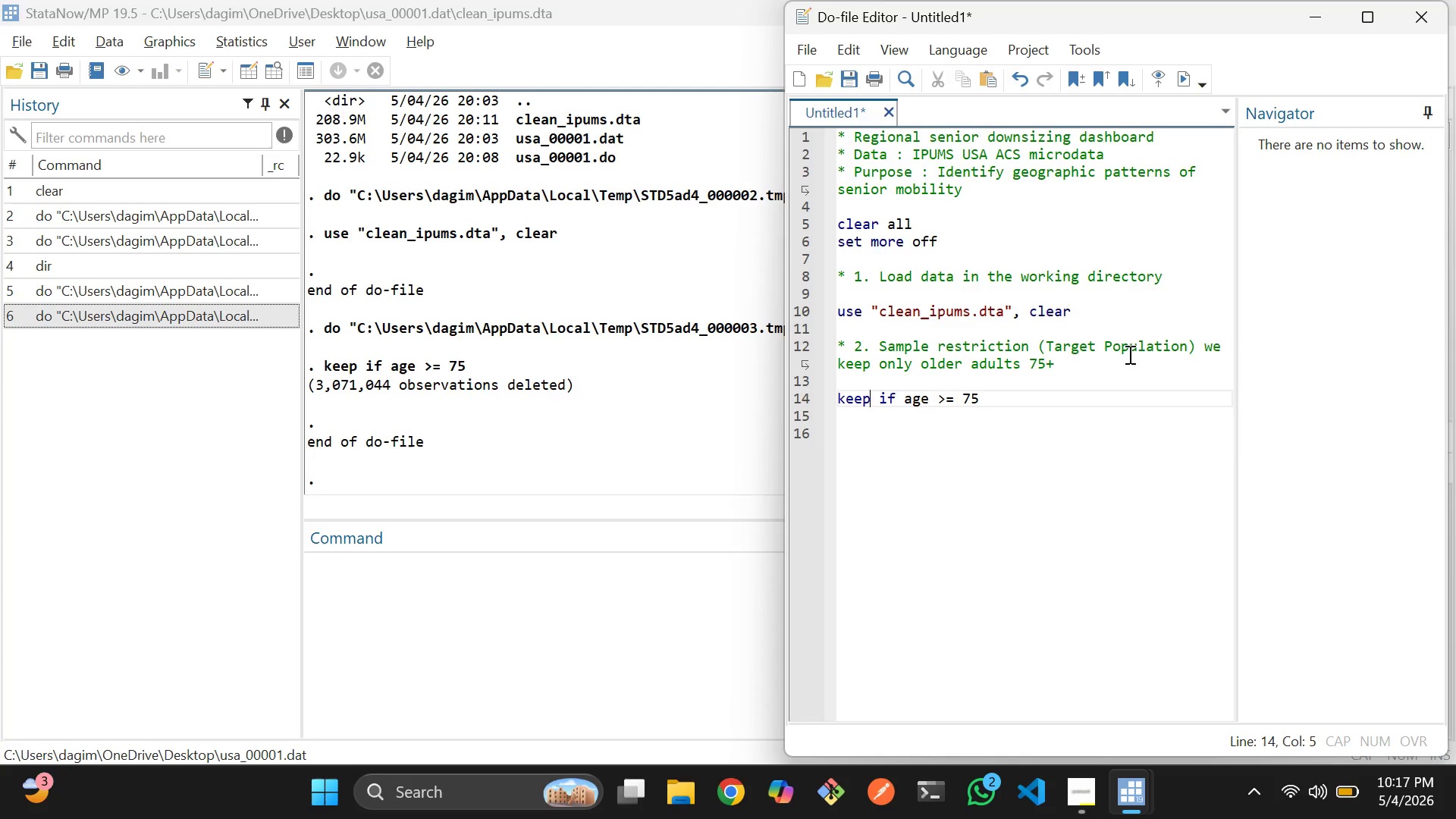 
key(ArrowLeft)
 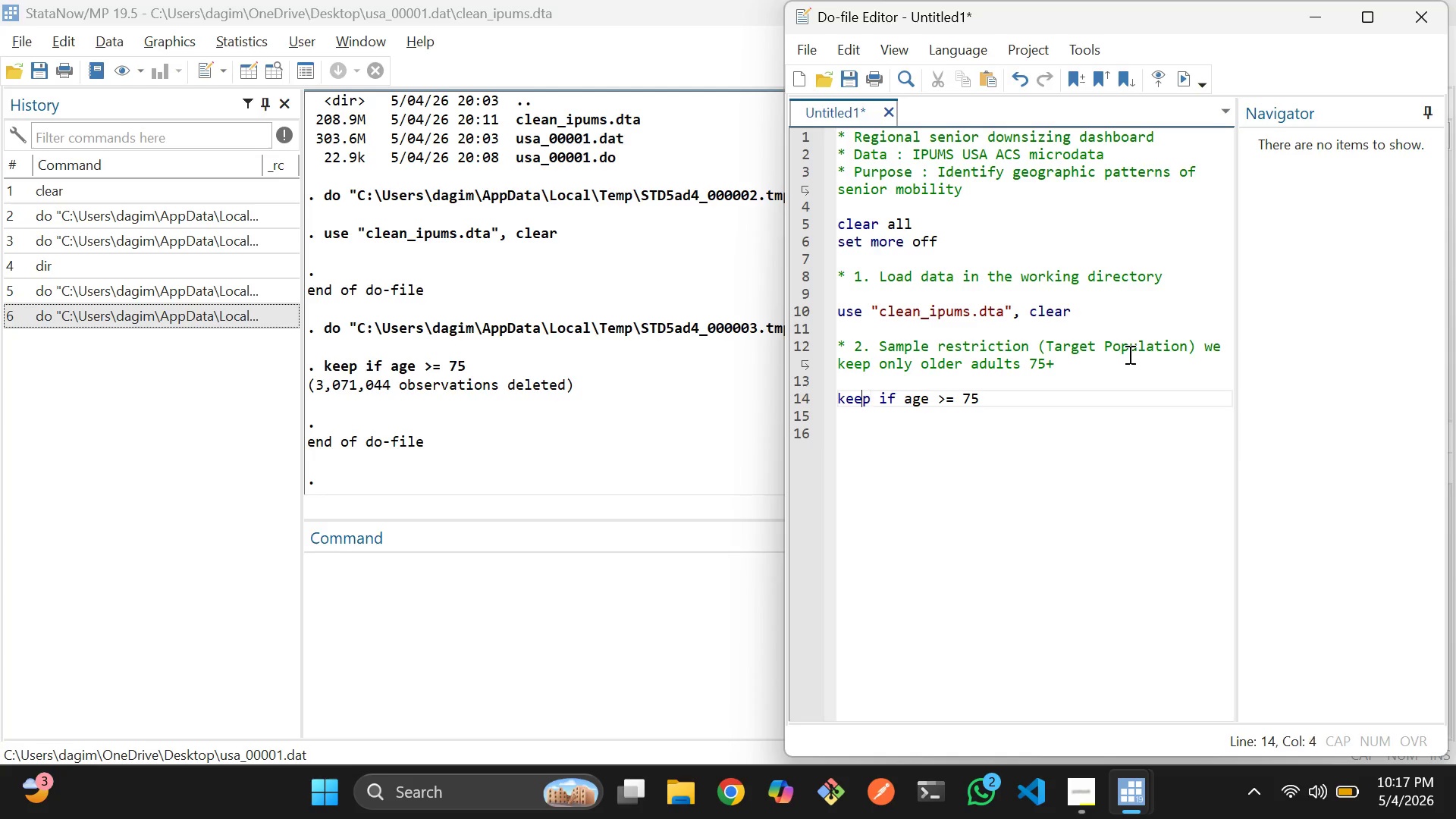 
key(ArrowLeft)
 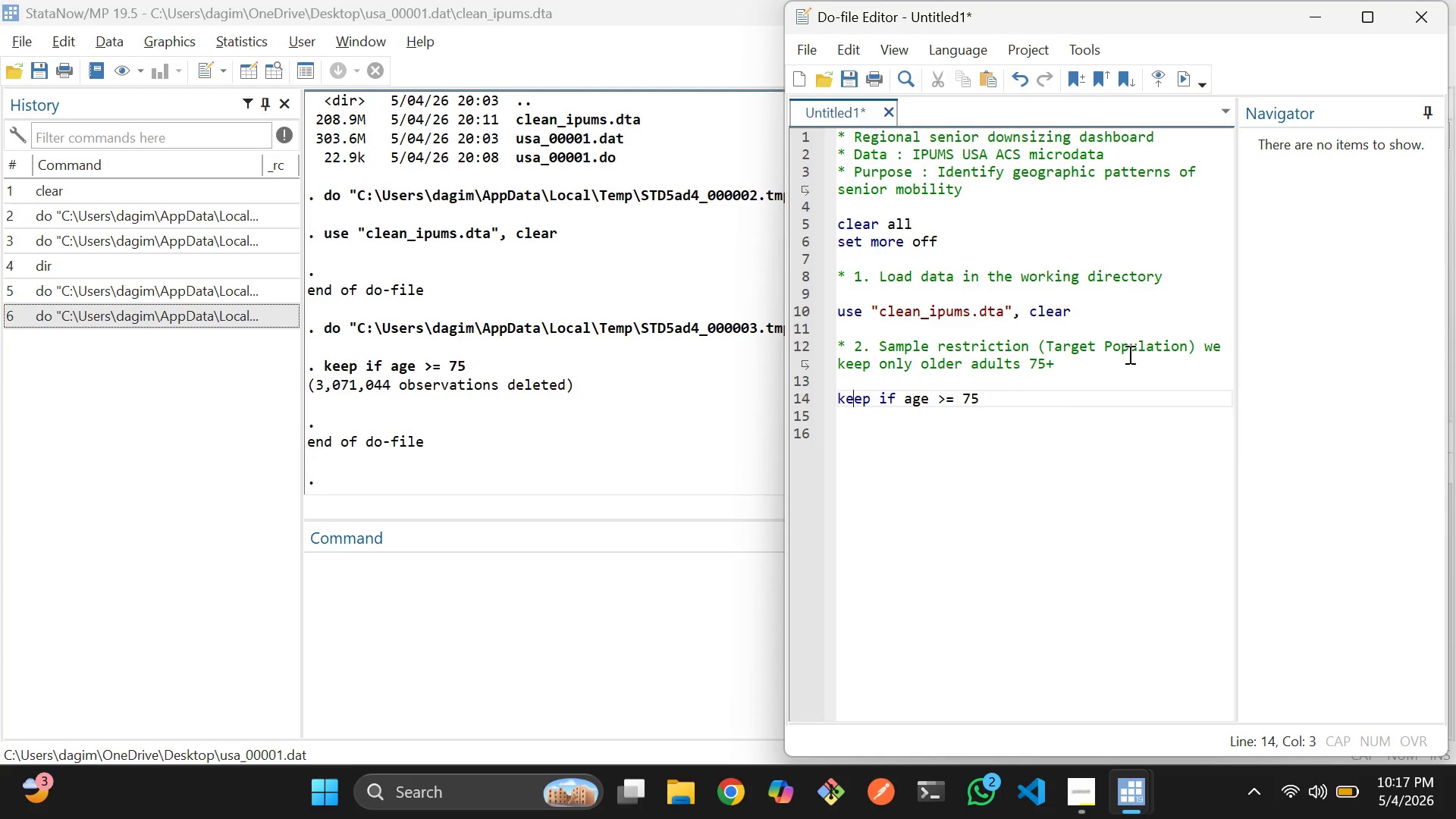 
key(ArrowLeft)
 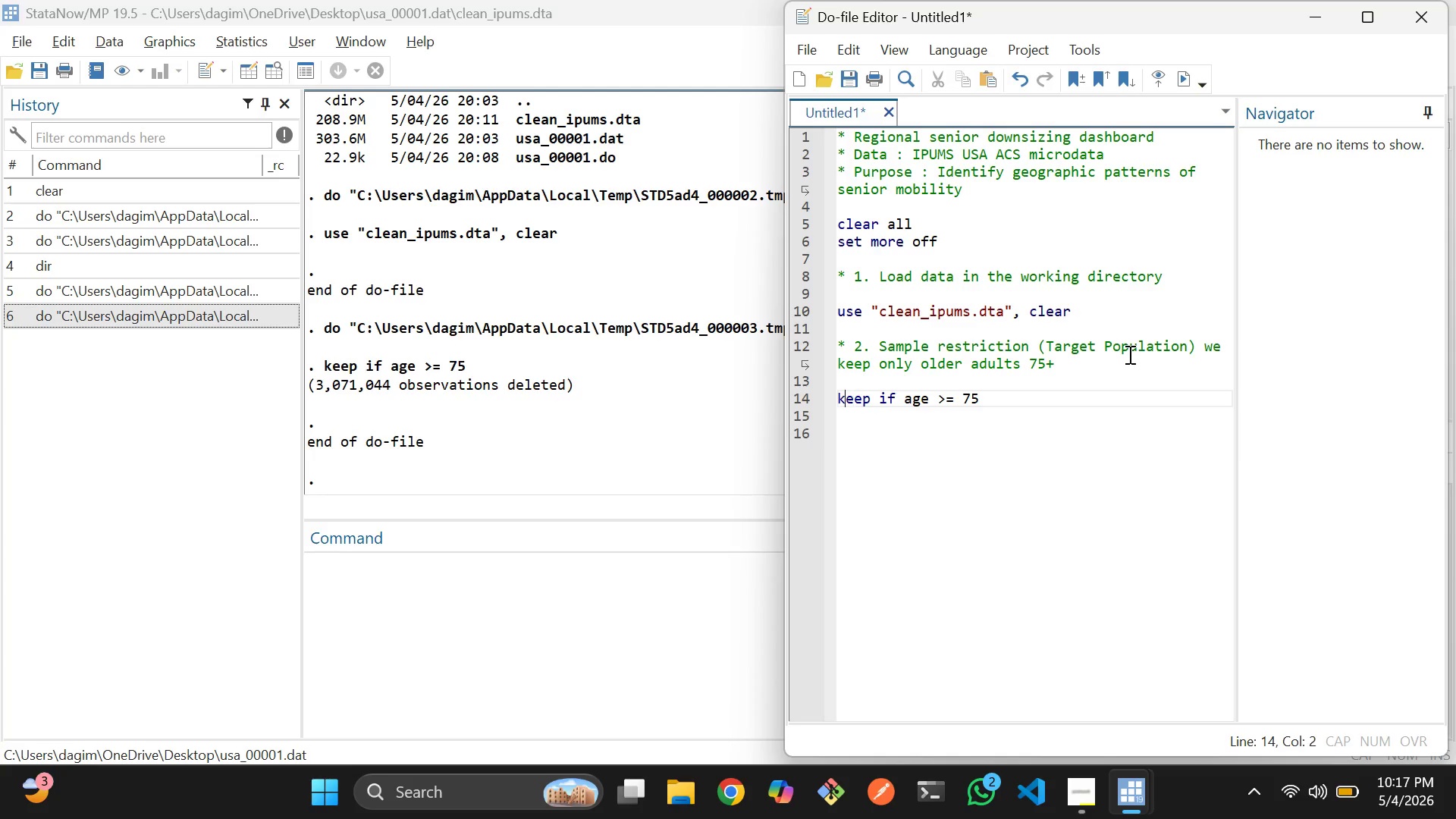 
key(ArrowLeft)
 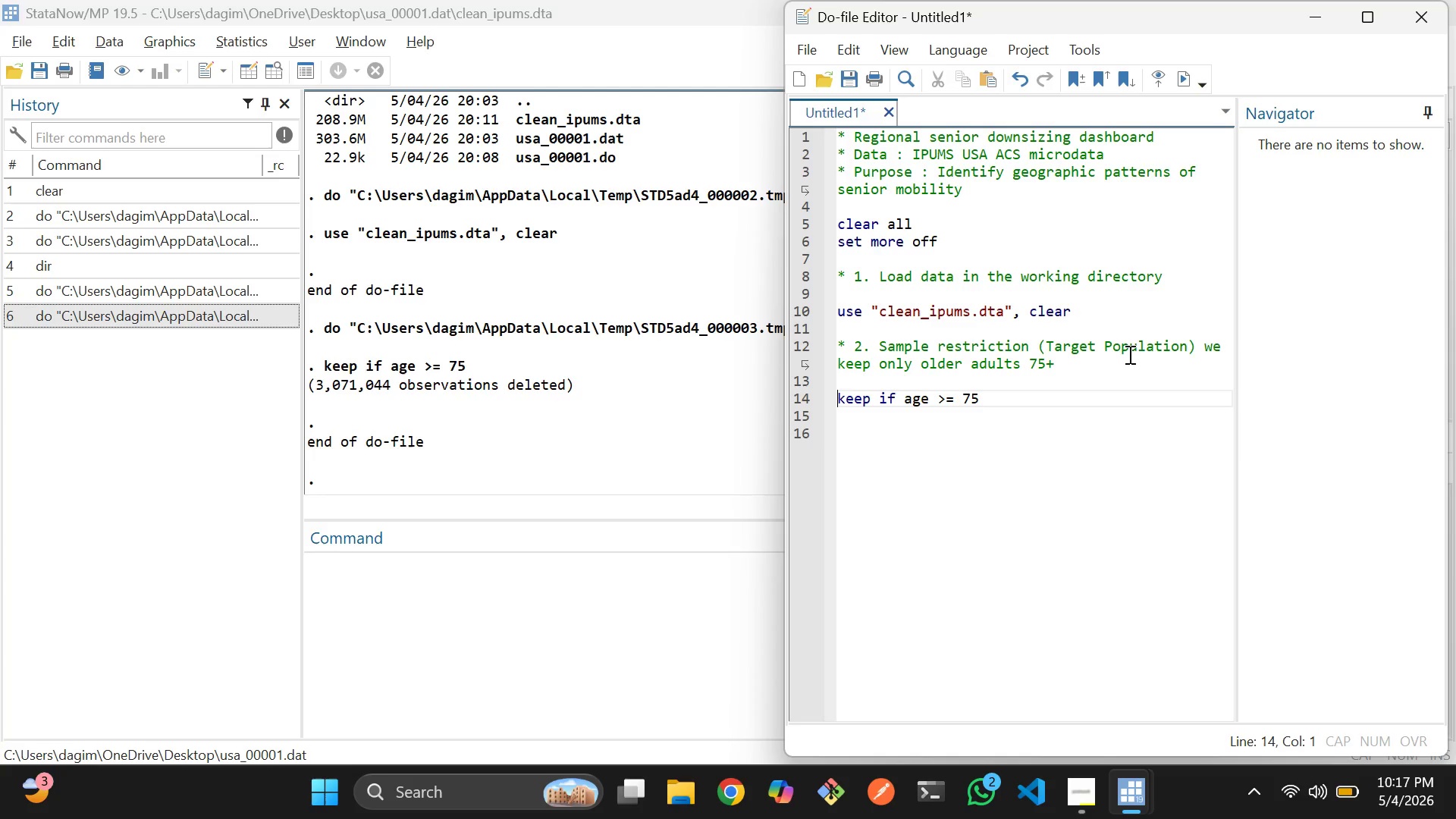 
key(ArrowLeft)
 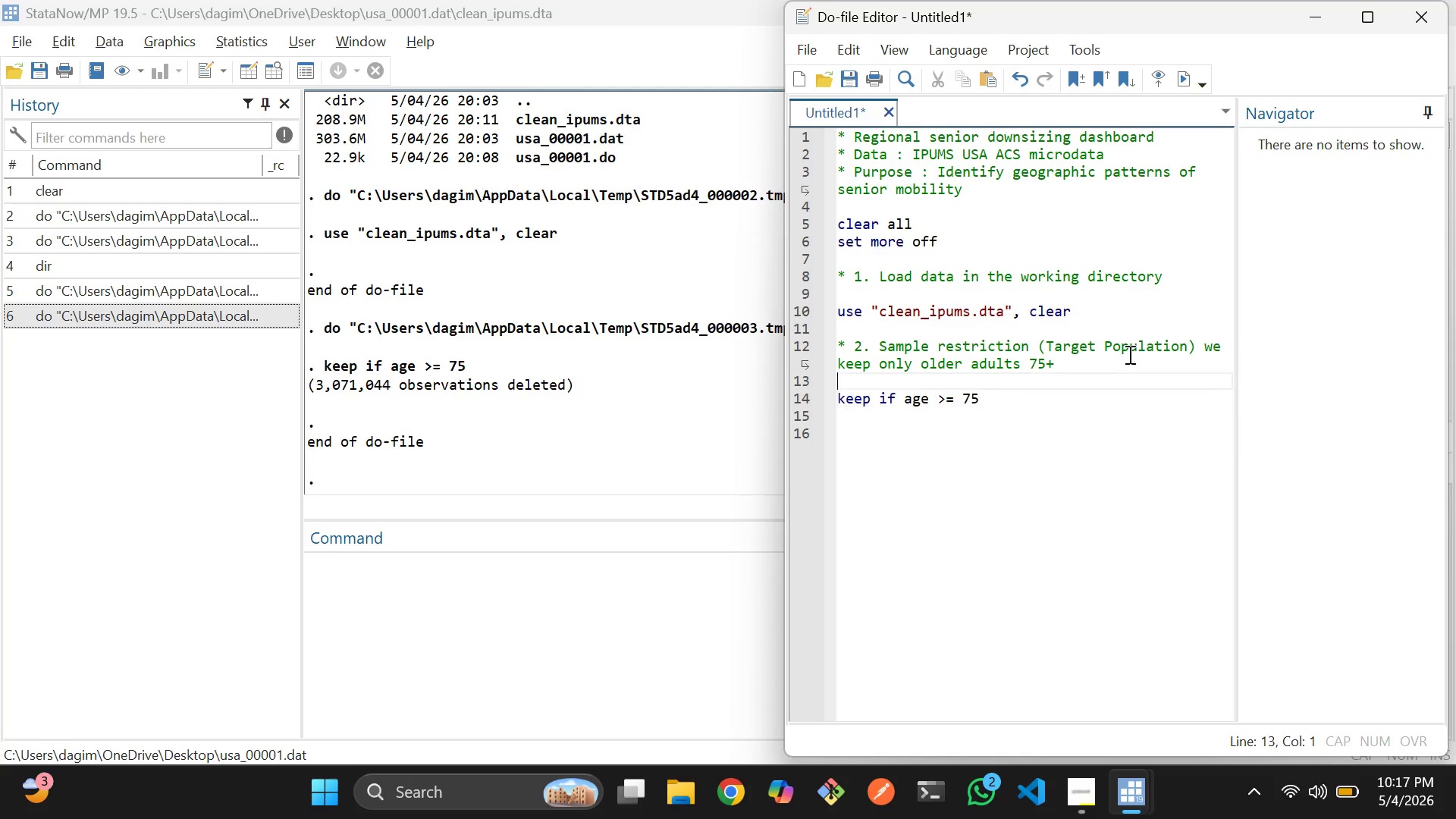 
key(ArrowLeft)
 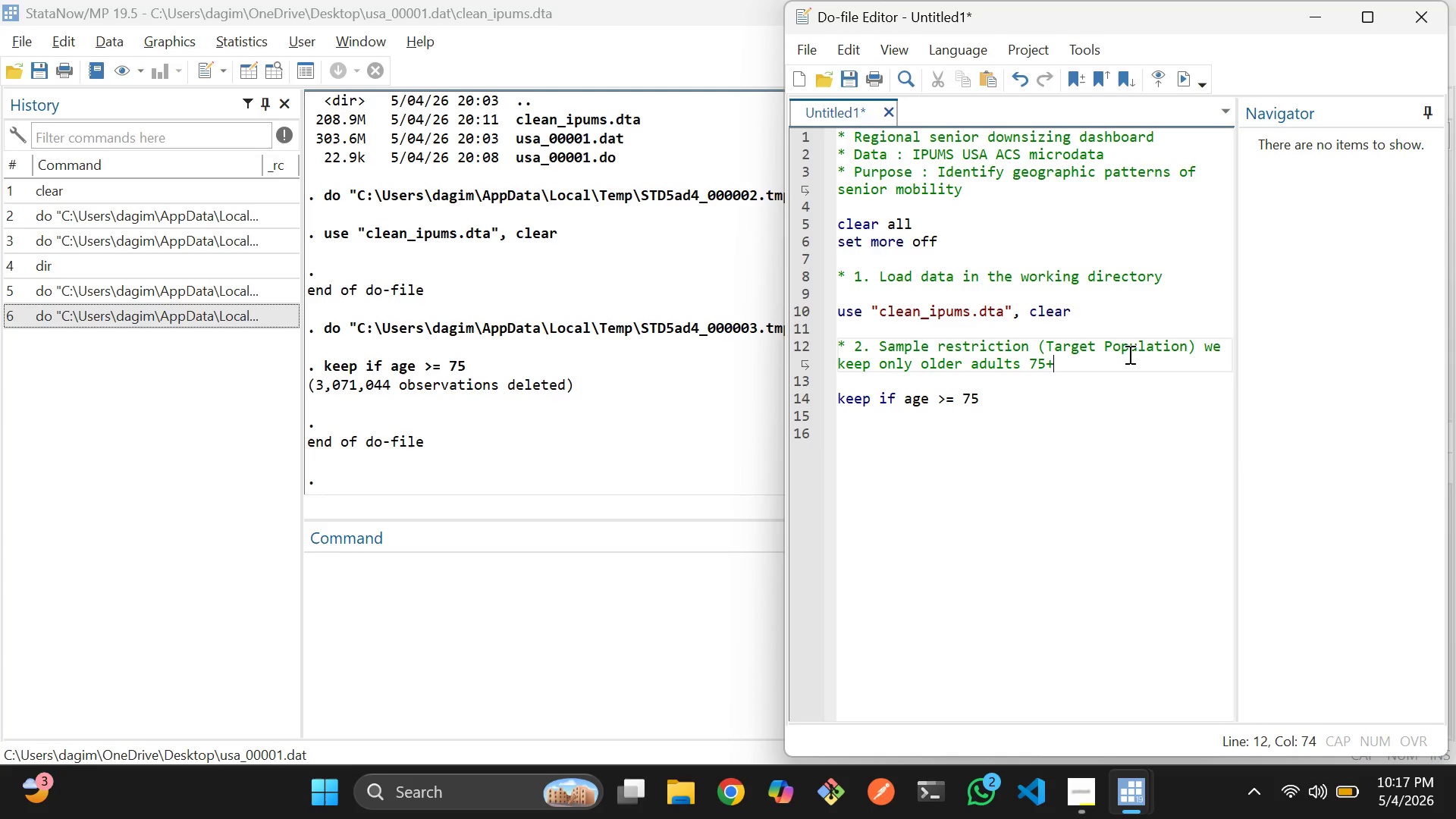 
key(ArrowLeft)
 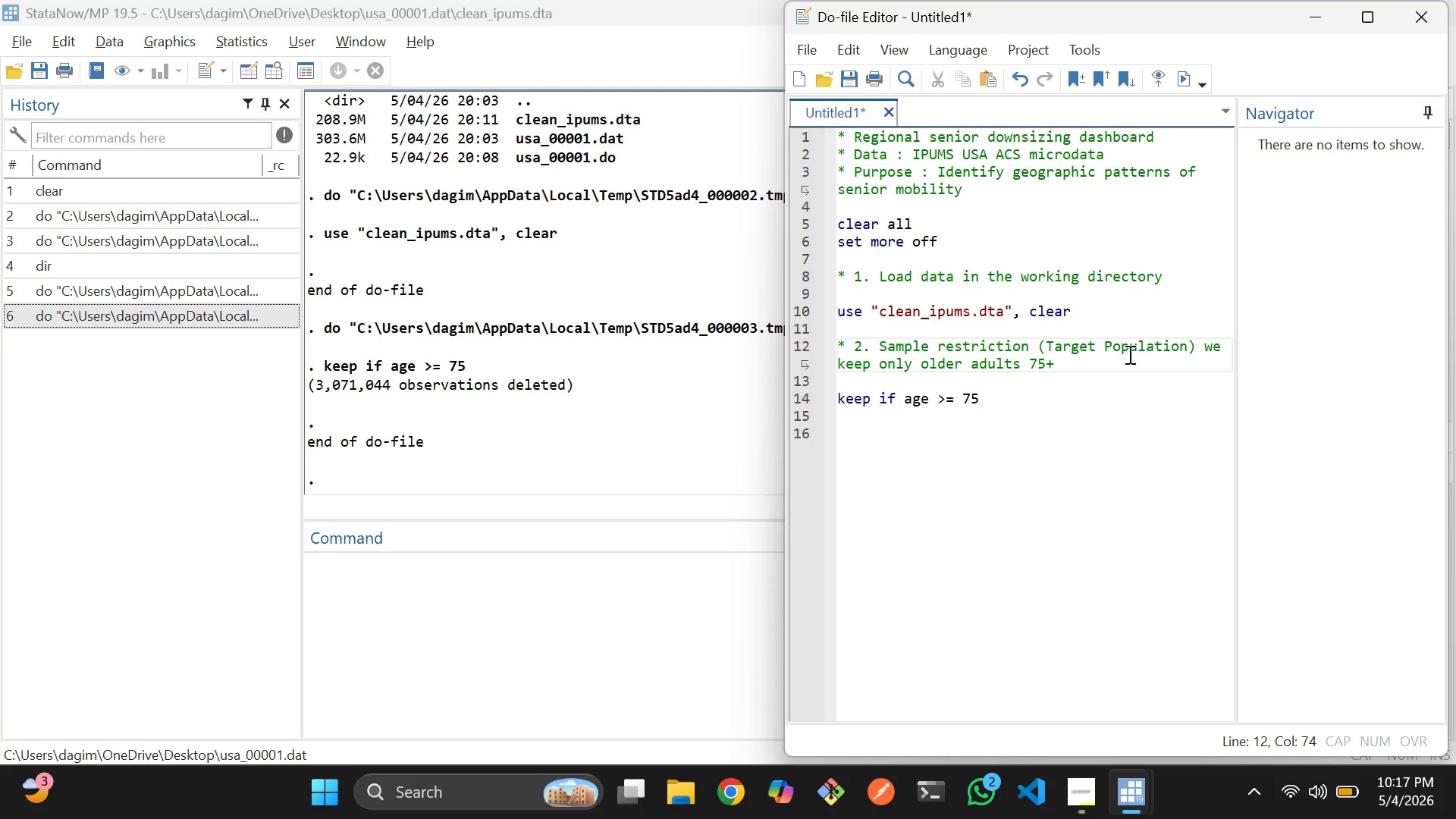 
type( n)
key(Backspace)
type(and if they are )
 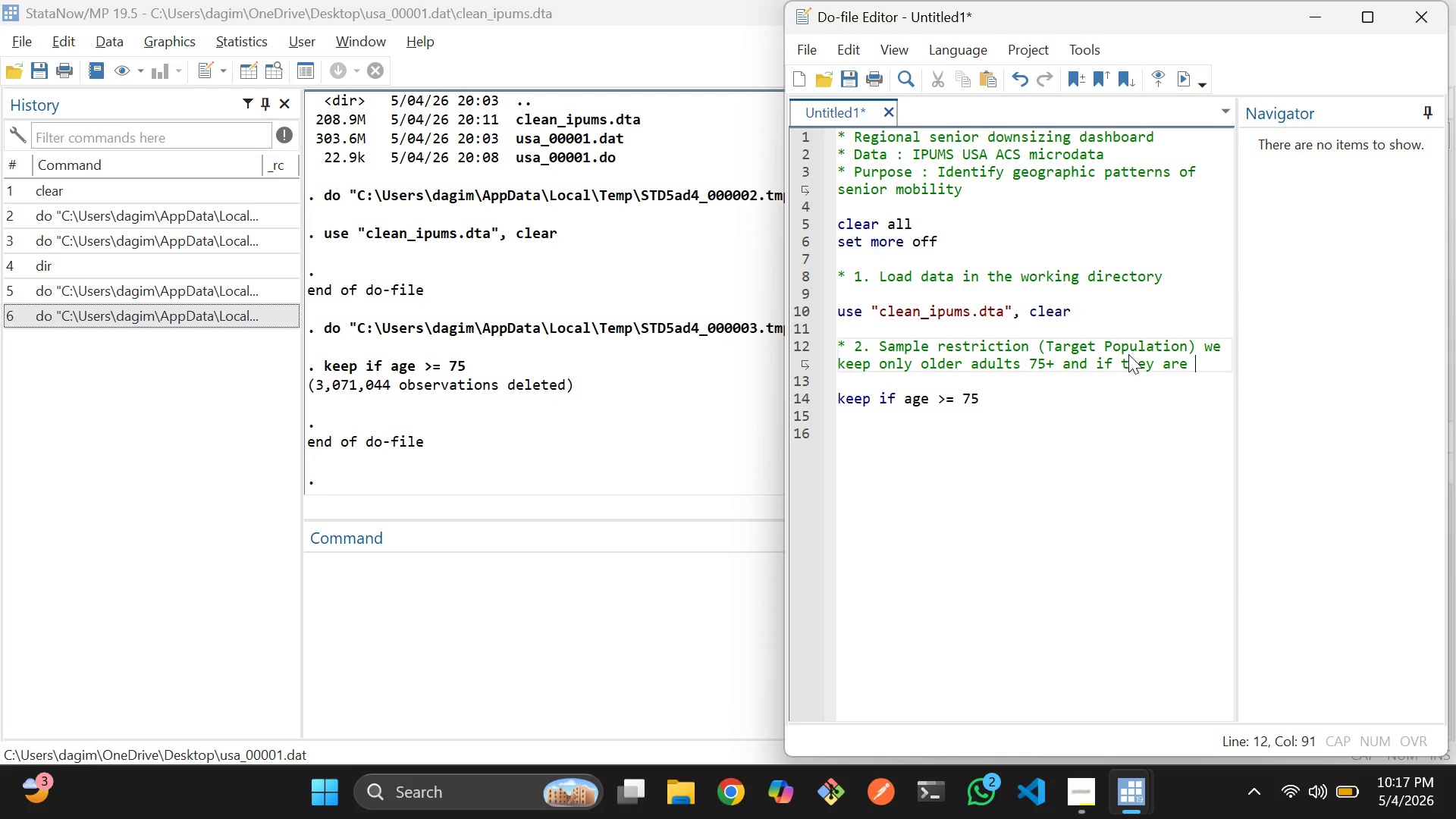 
type(household population)
 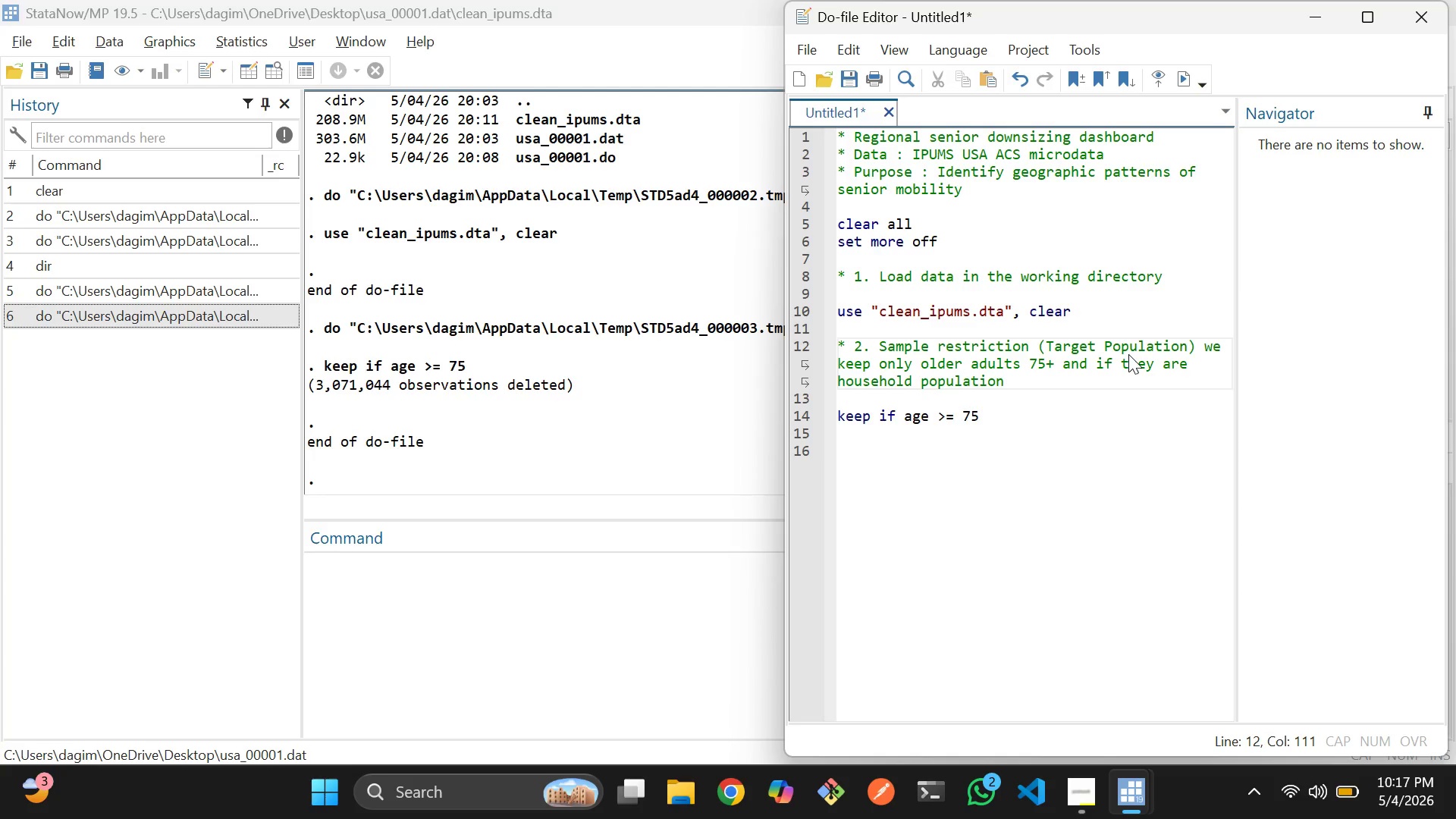 
key(ArrowDown)
 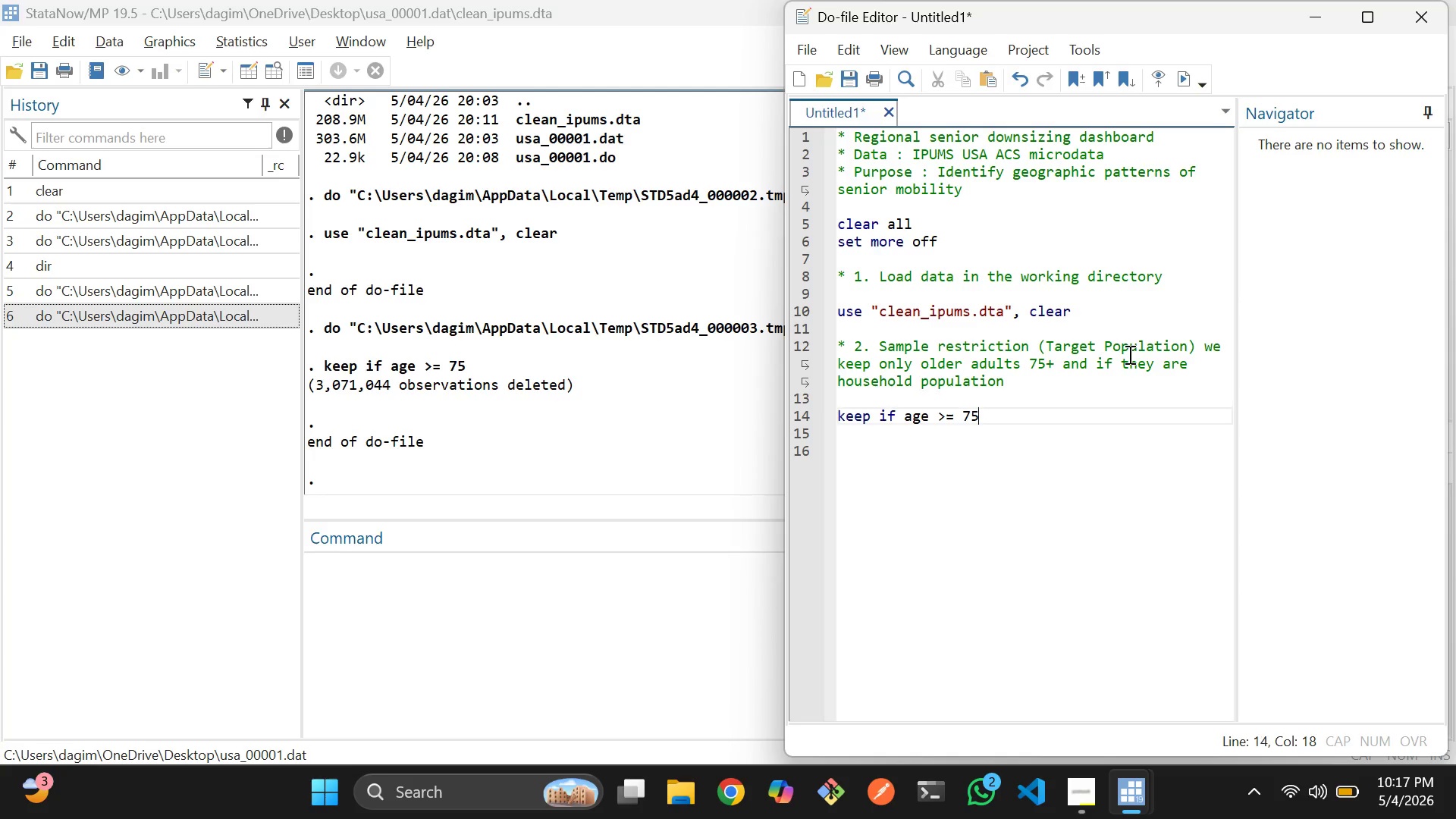 
key(ArrowDown)
 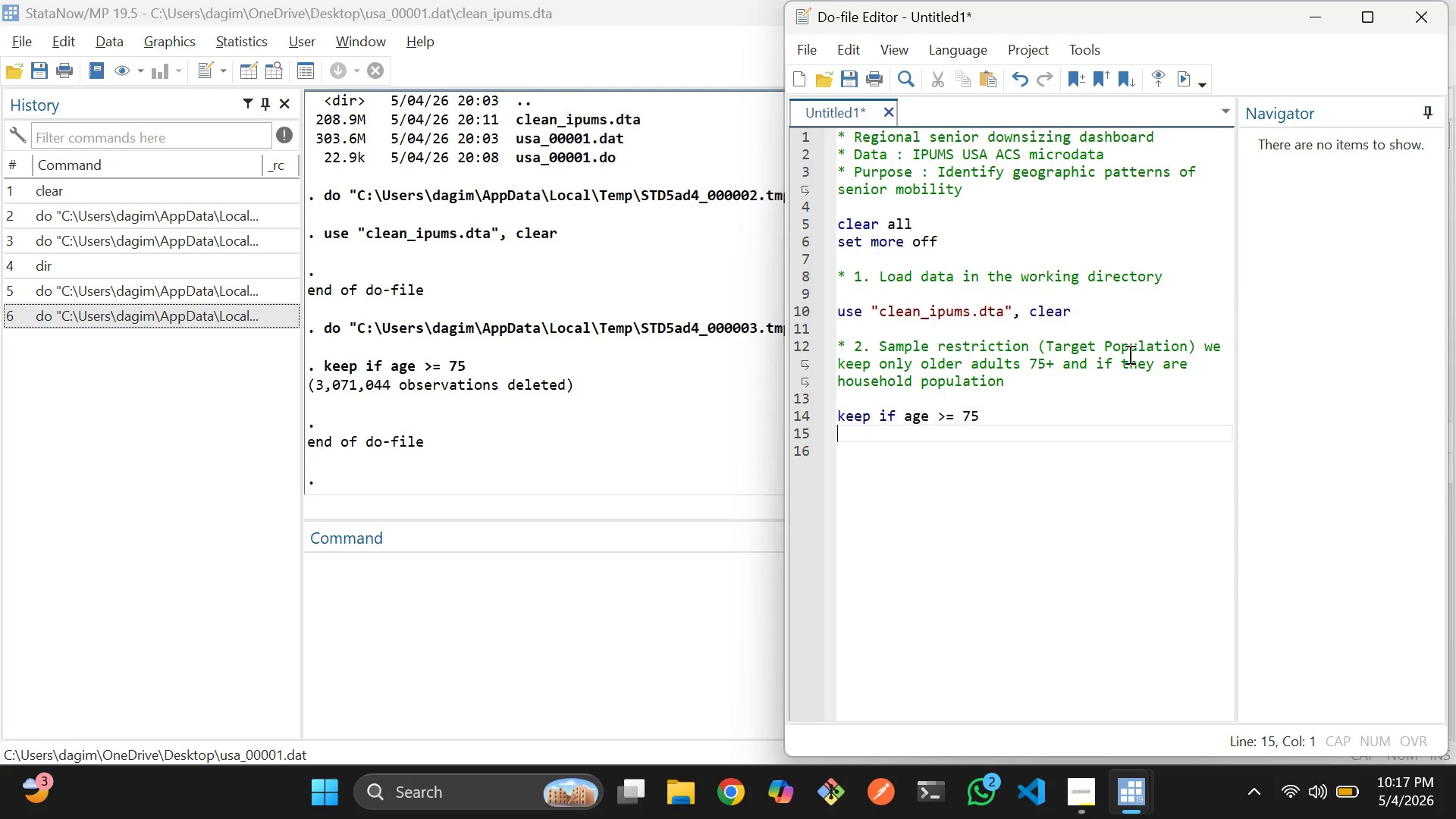 
key(ArrowDown)
 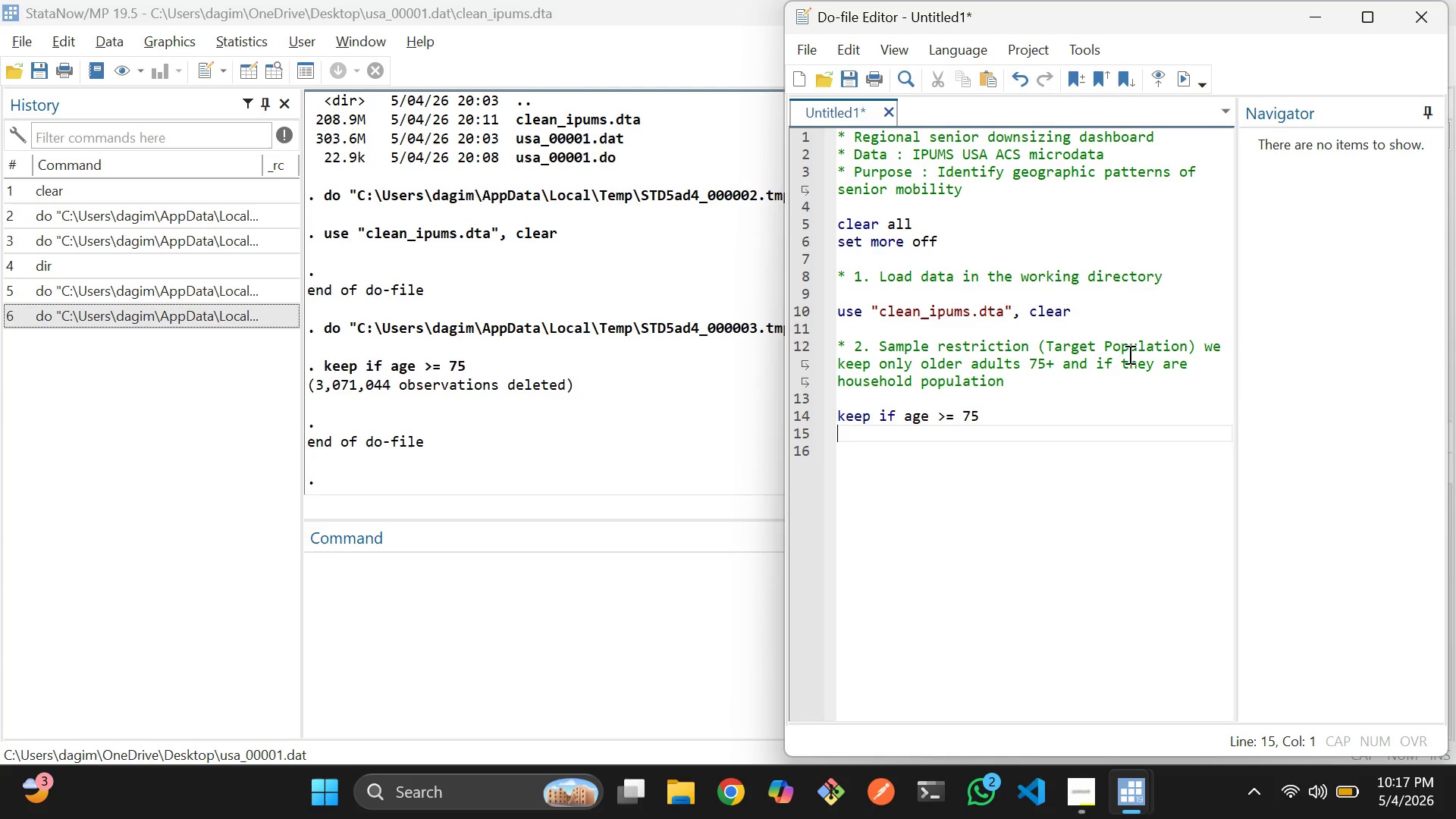 
wait(5.56)
 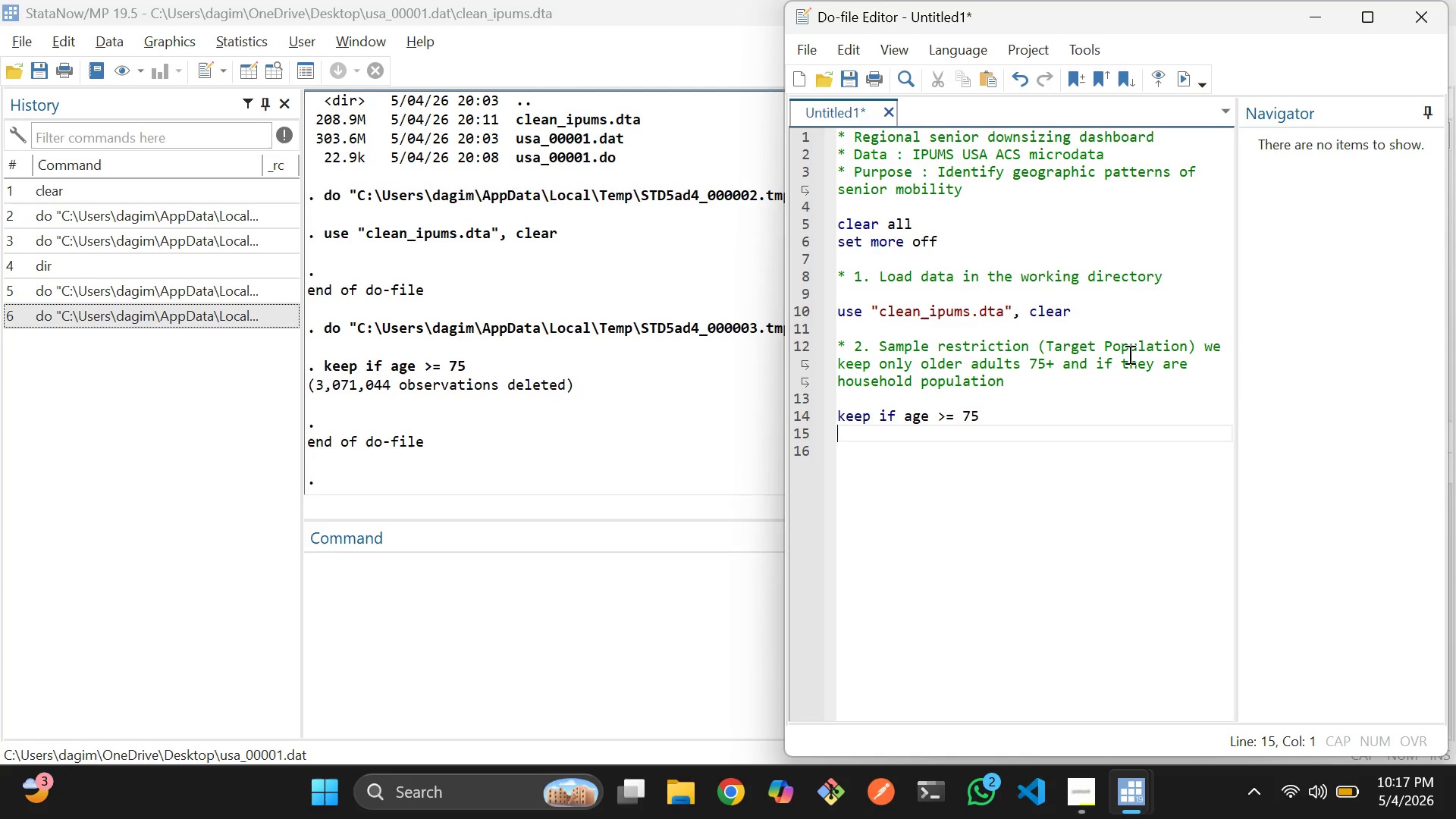 
type(keep if )
 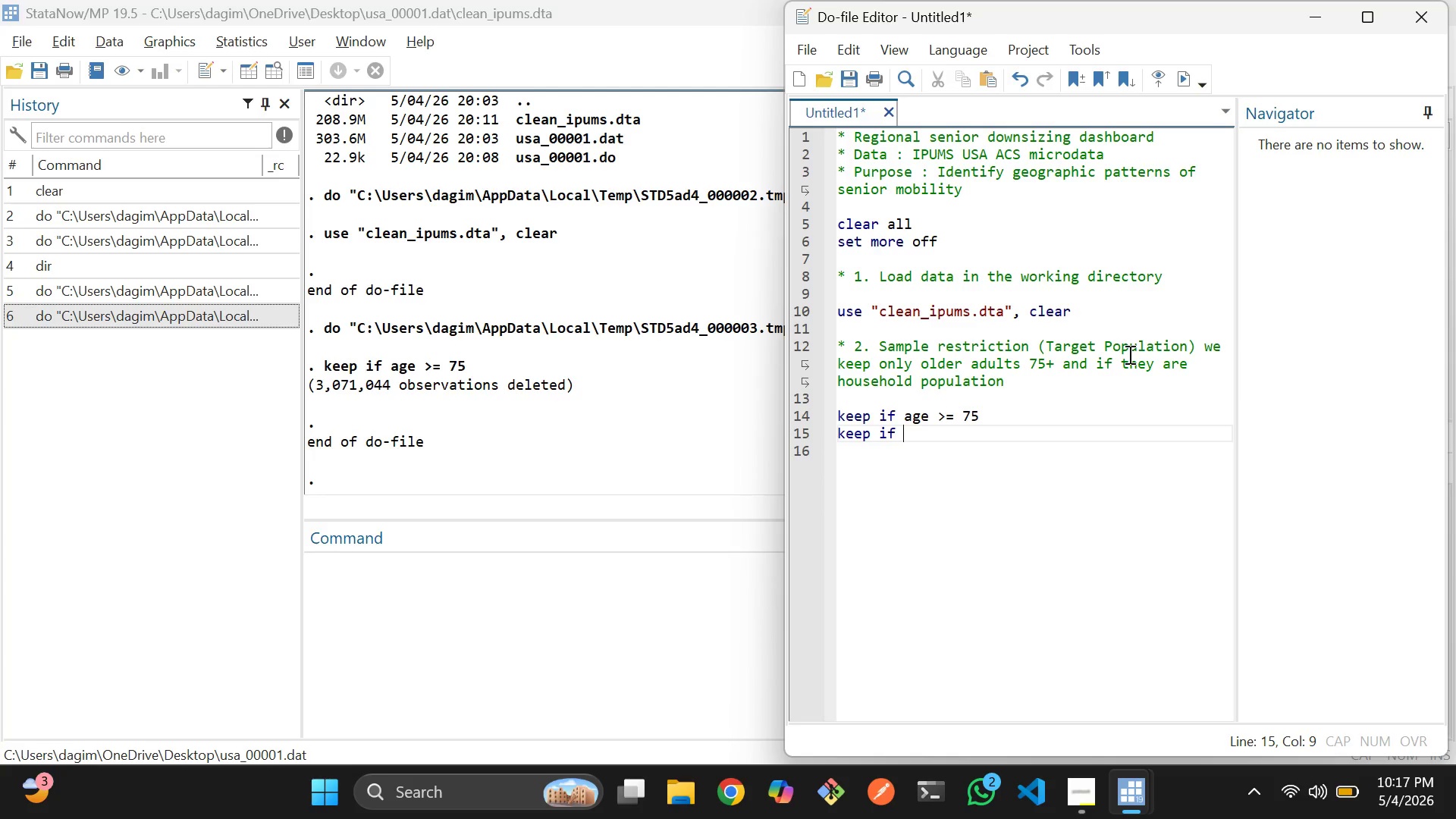 
type(gq == 1)
 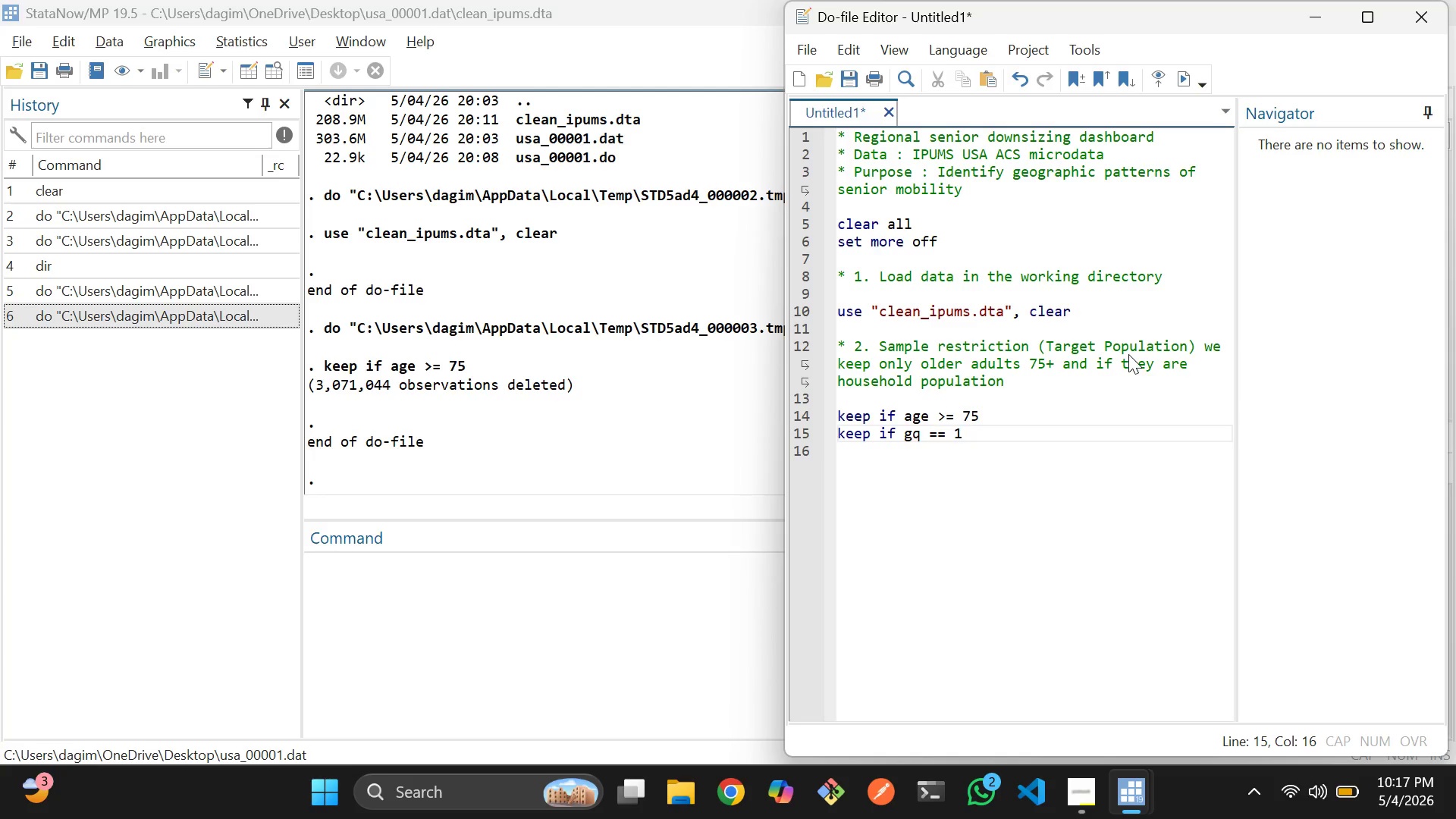 
key(Enter)
 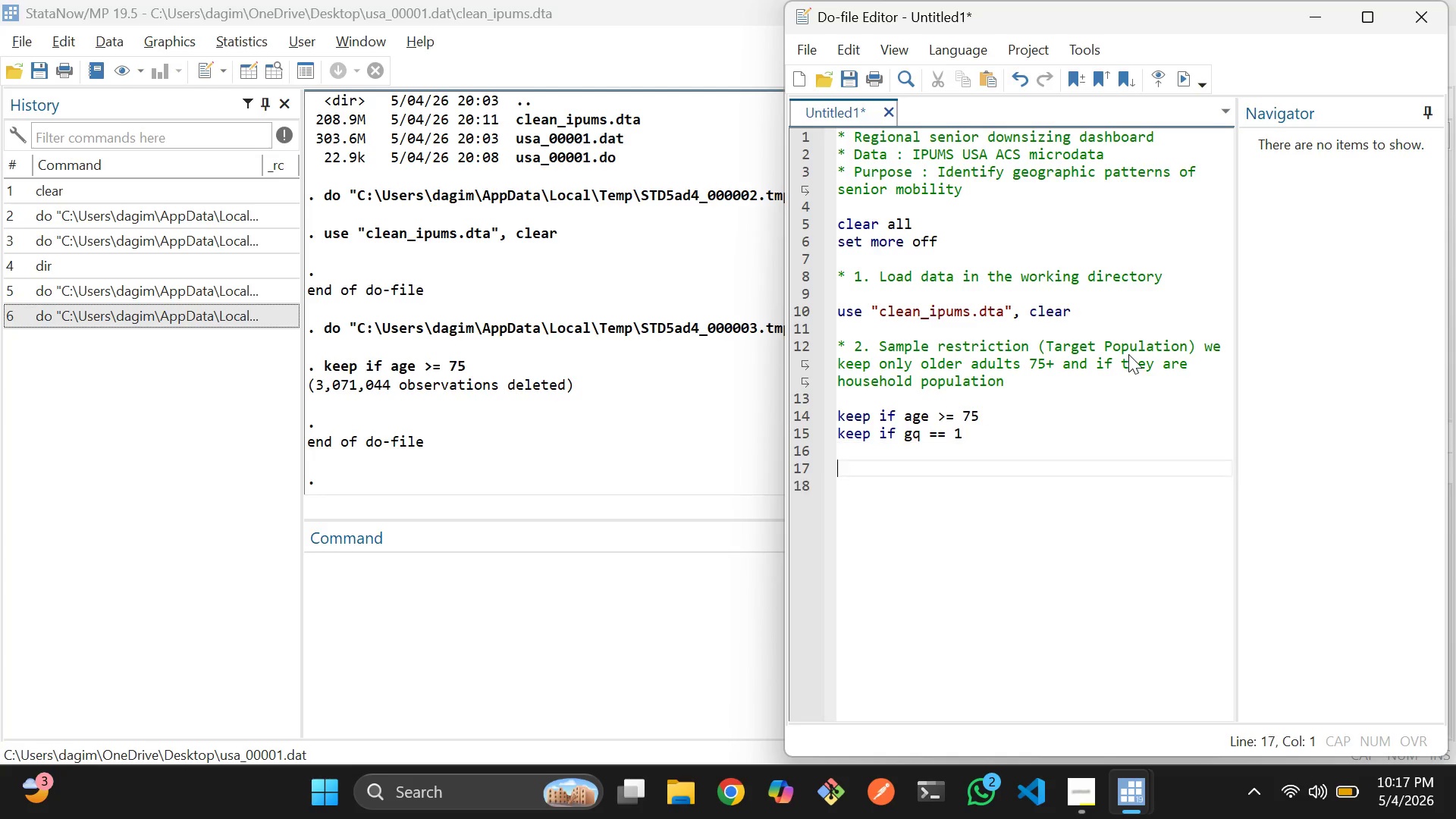 
key(Enter)
 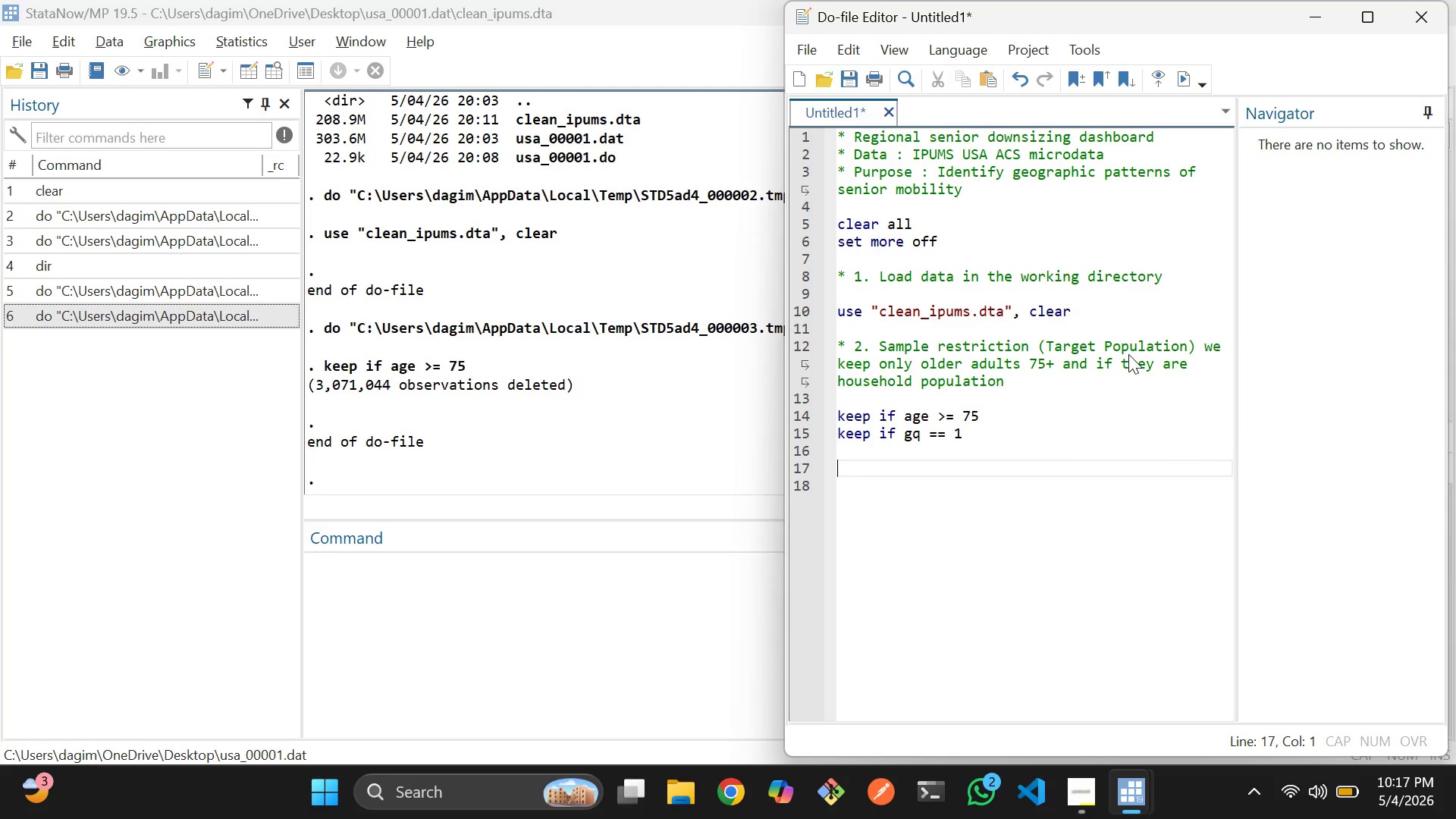 
type(3)
key(Backspace)
type(* 3. Variable )
 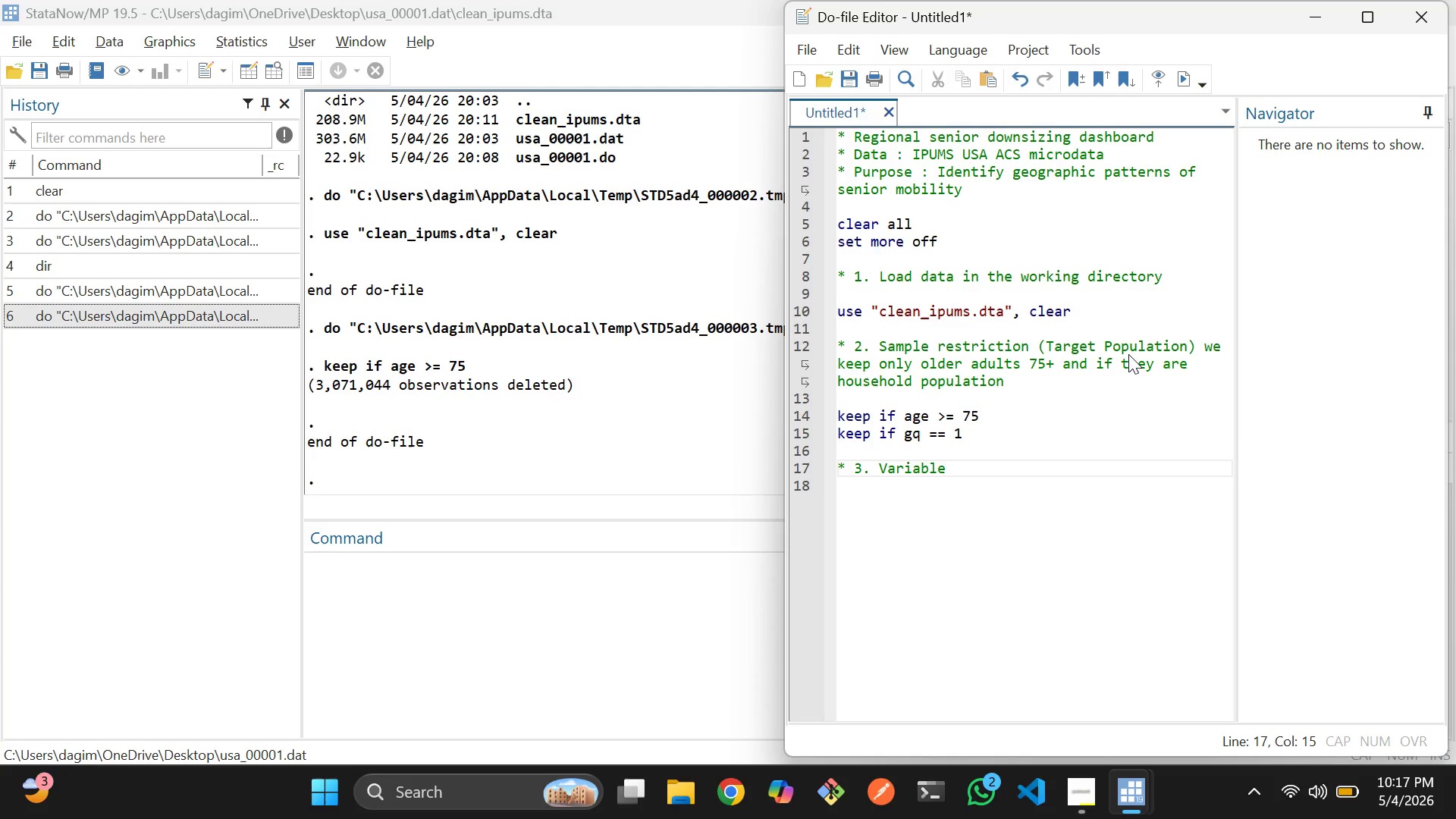 
type(cre)
key(Backspace)
key(Backspace)
key(Backspace)
type(Creation for core metrics)
 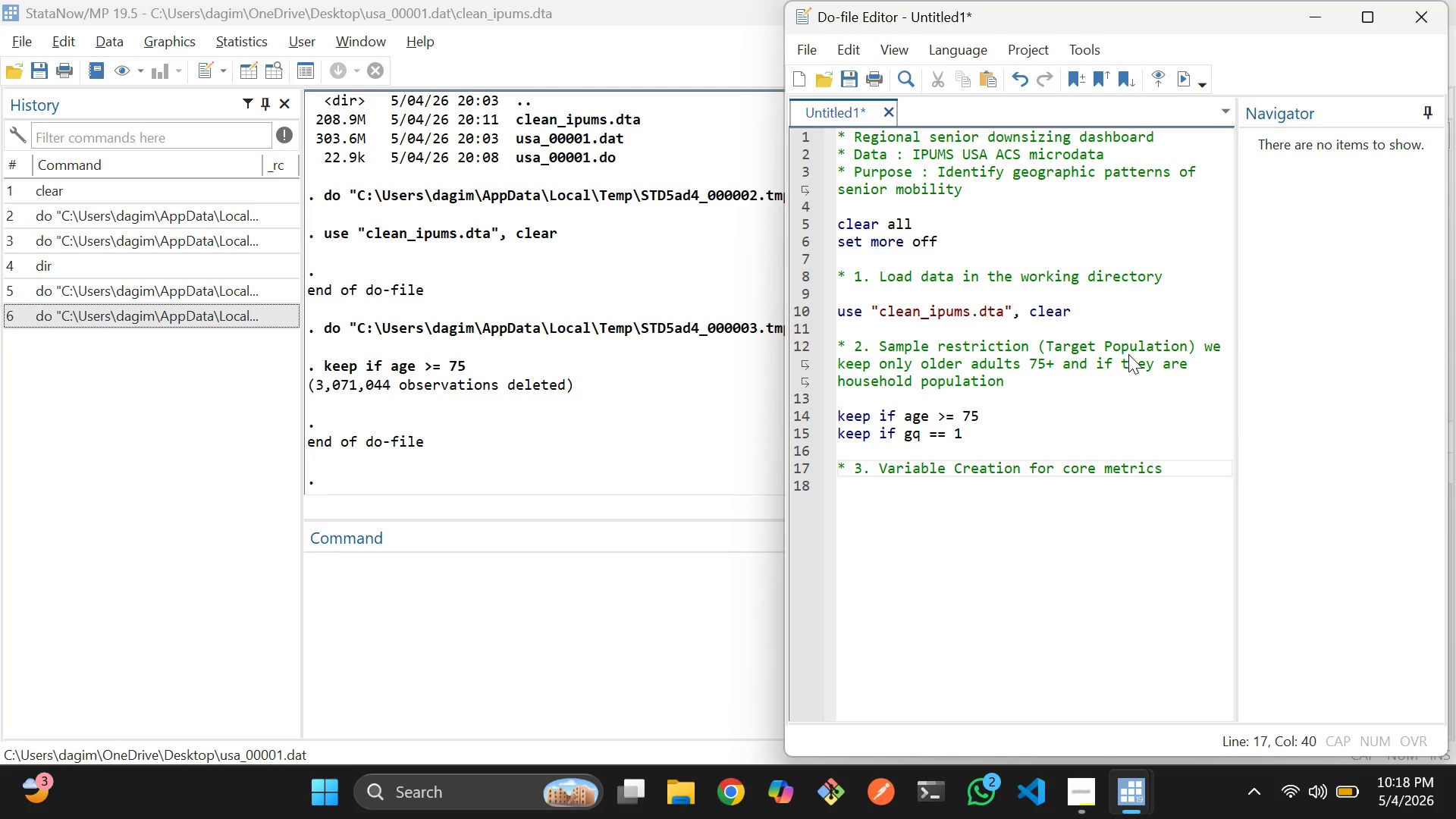 
key(Enter)
 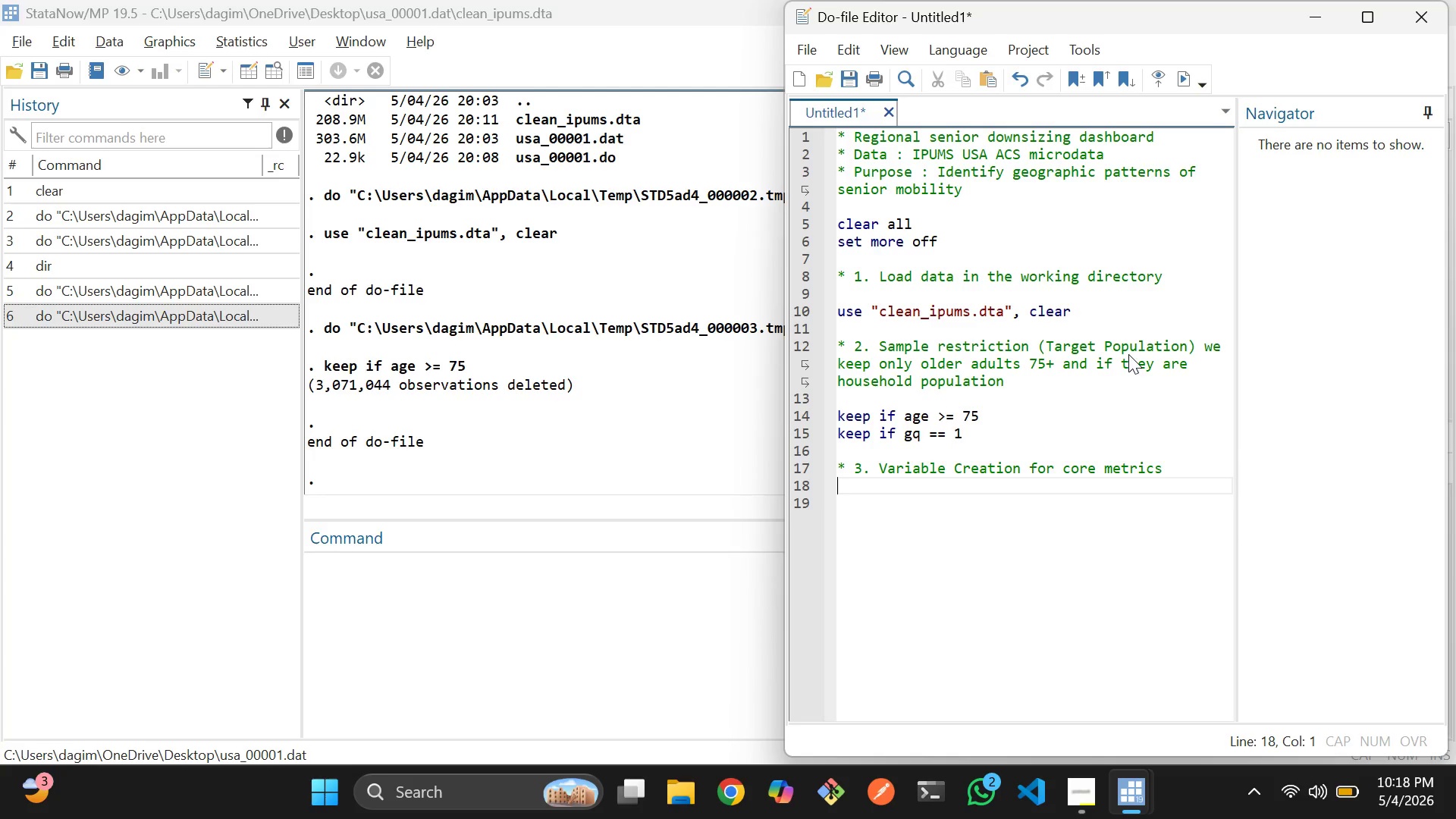 
key(Enter)
 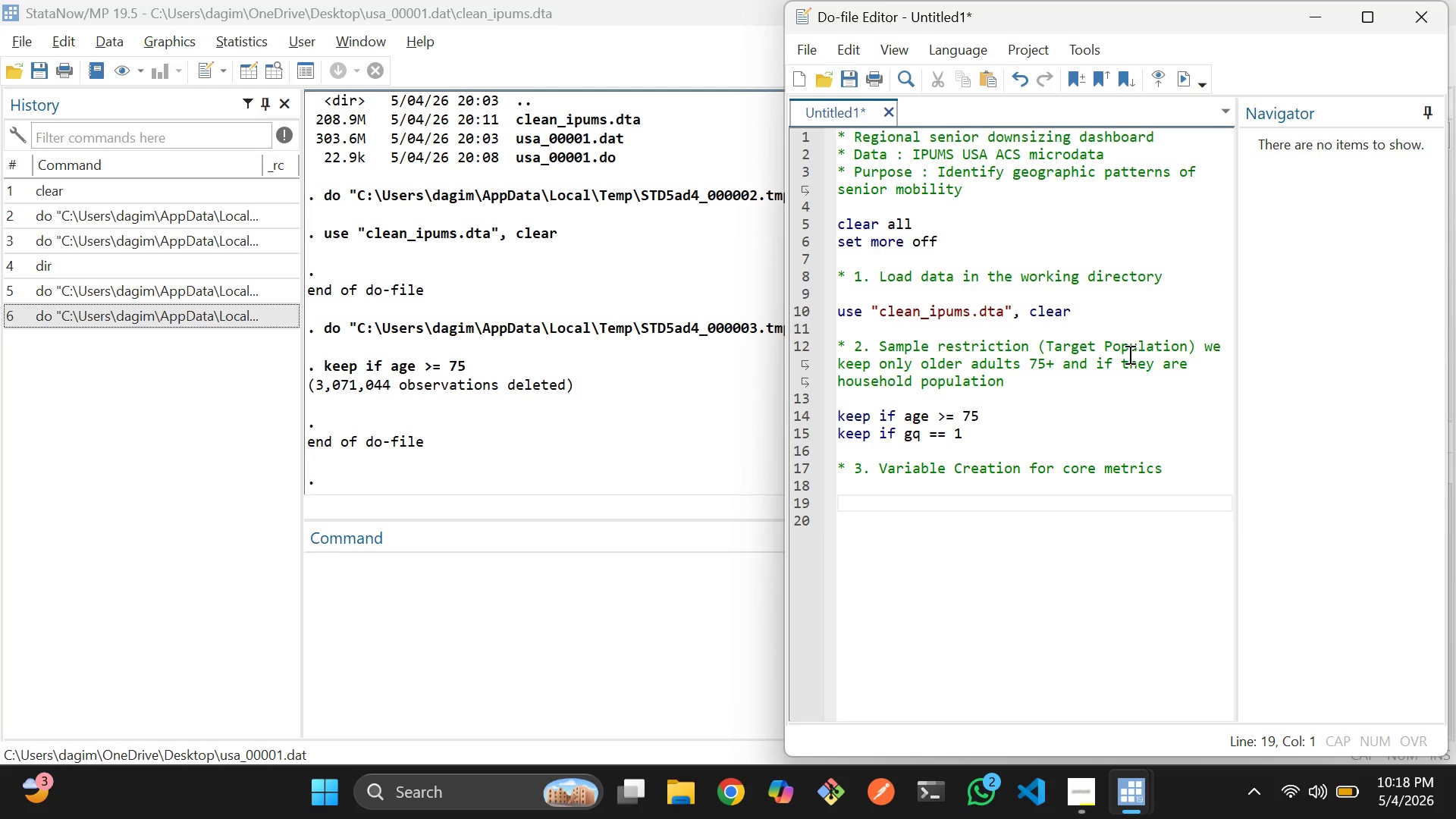 
wait(6.27)
 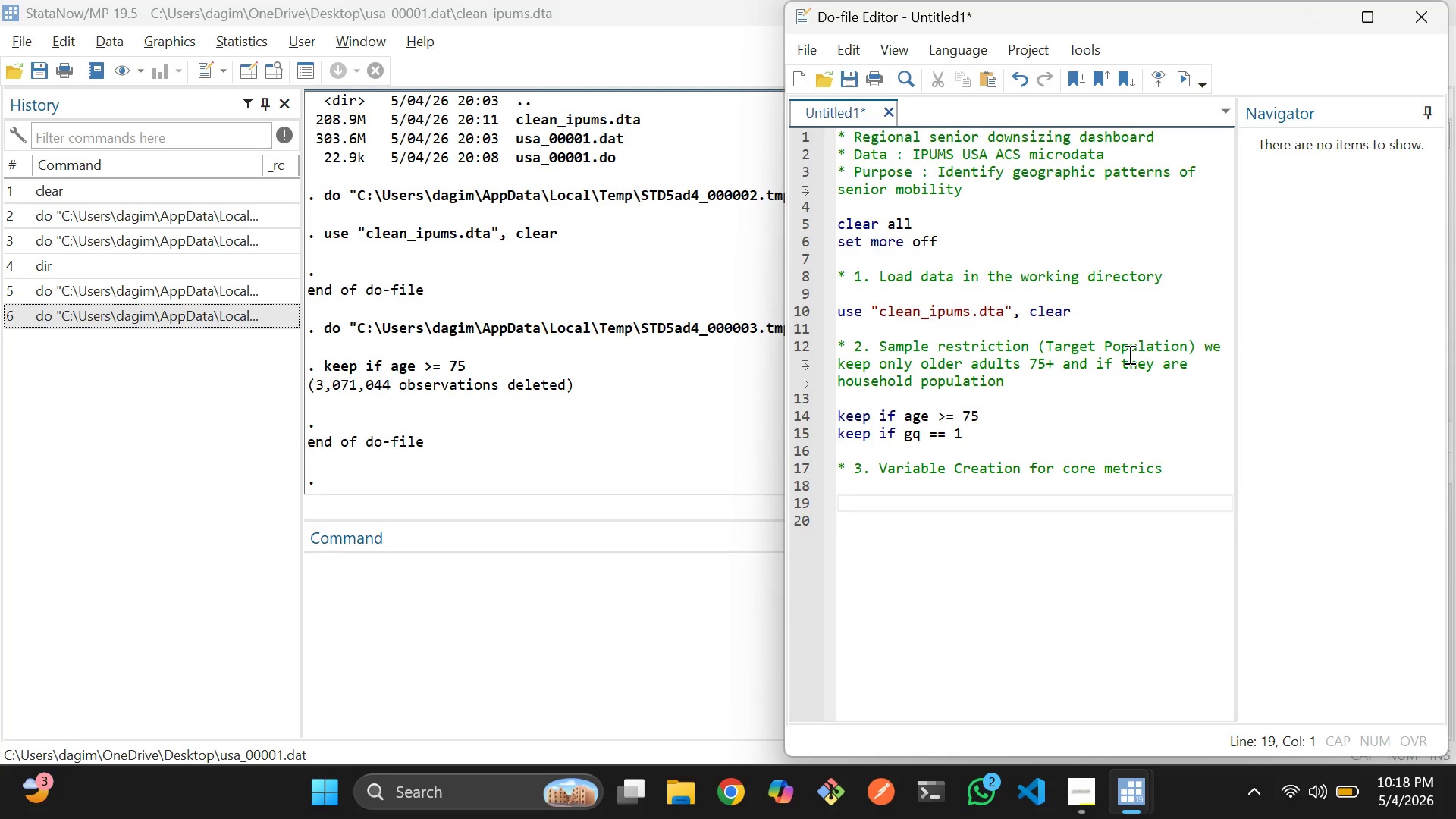 
type(*Mo)
key(Backspace)
key(Backspace)
type( Mobility indicai)
key(Backspace)
type(tor)
 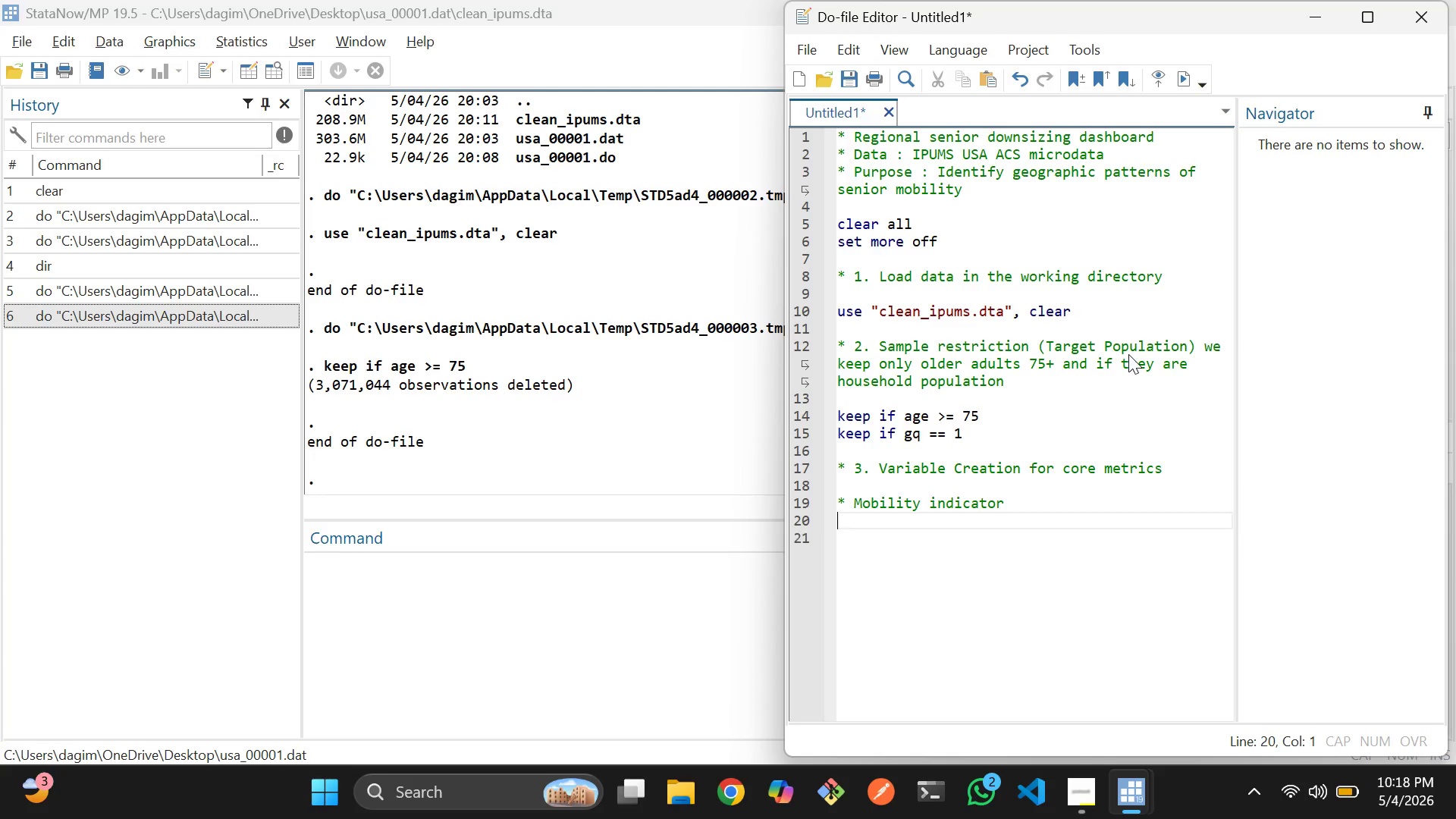 
 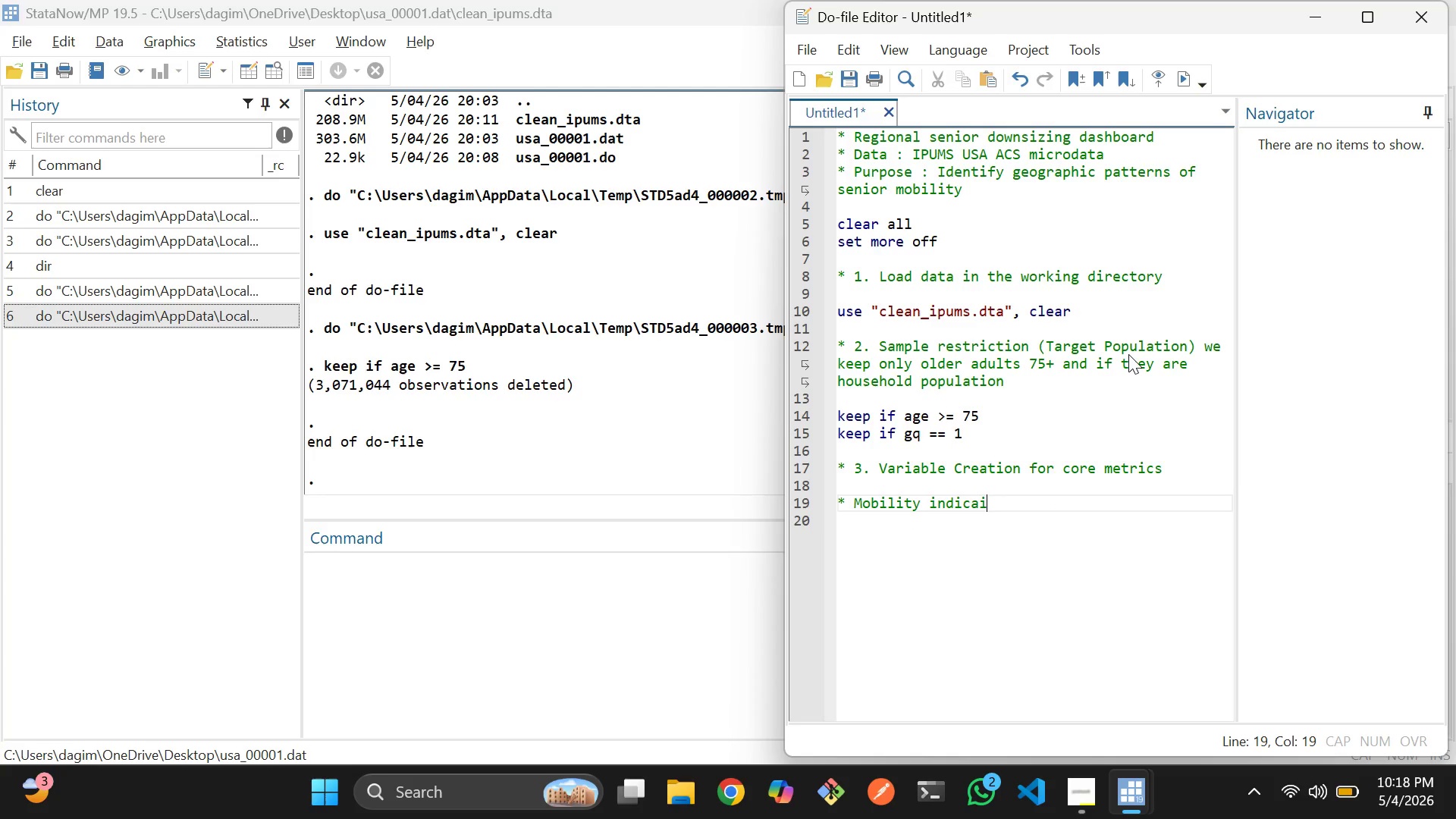 
key(Enter)
 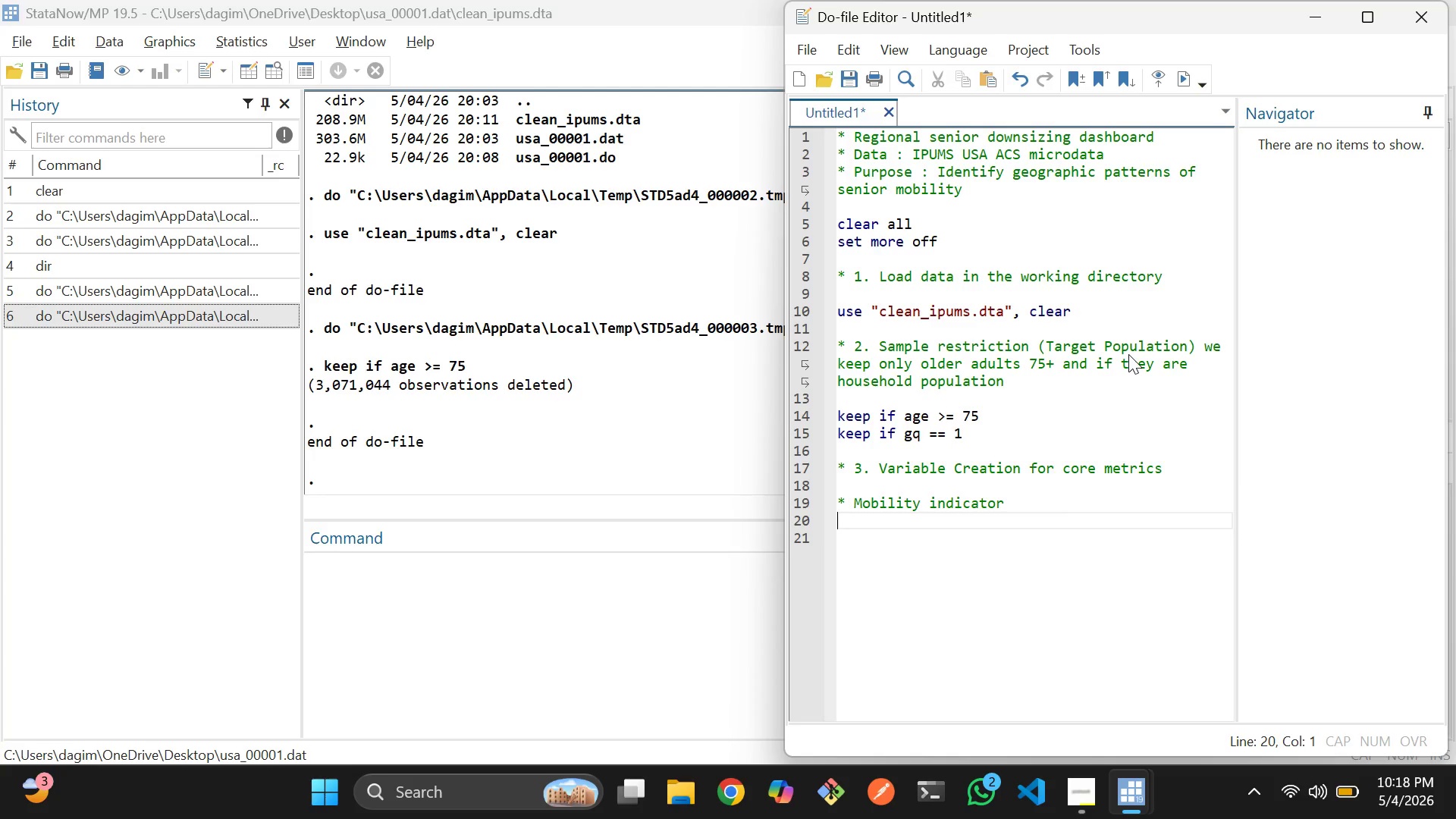 
key(Enter)
 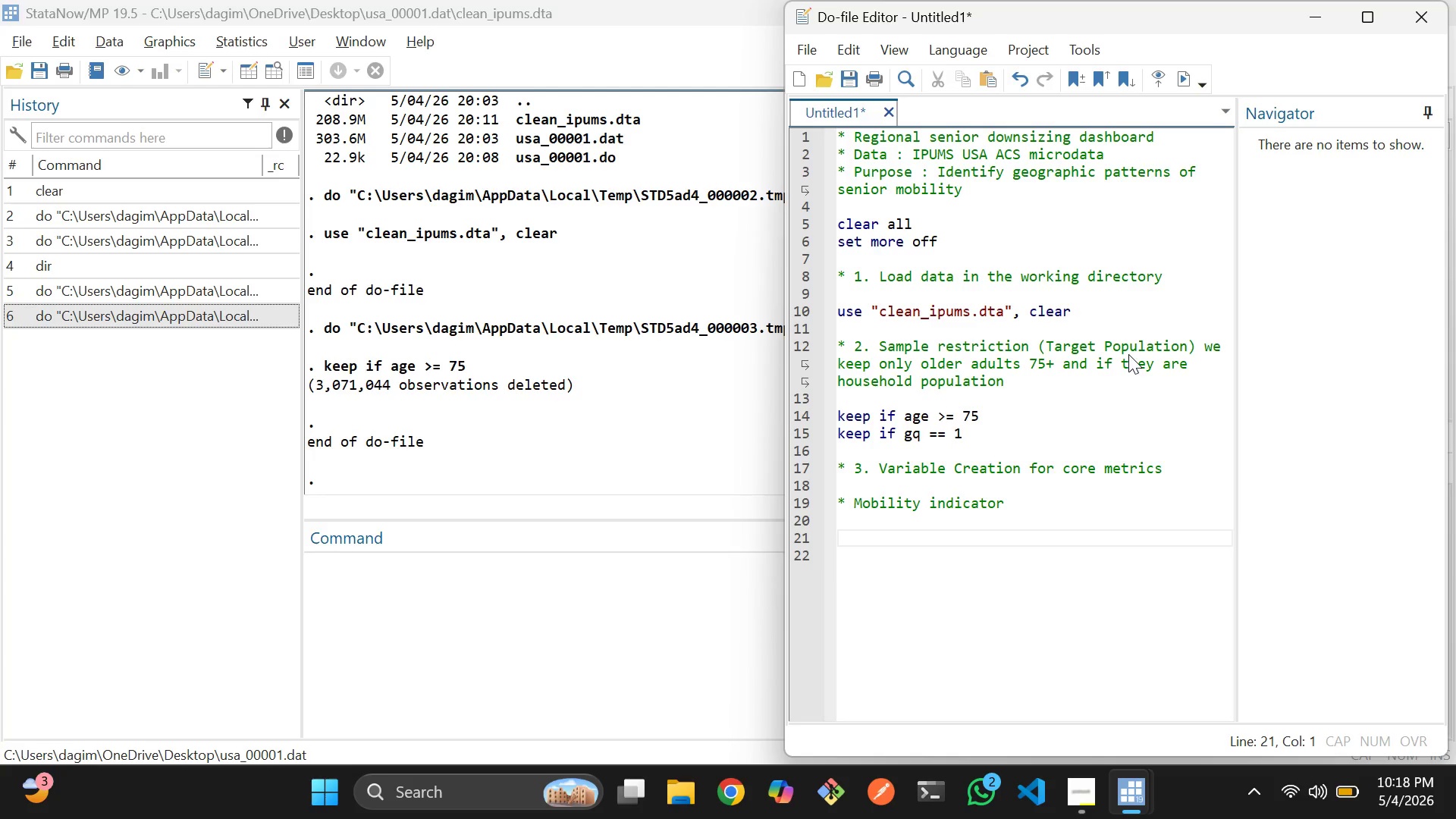 
wait(17.28)
 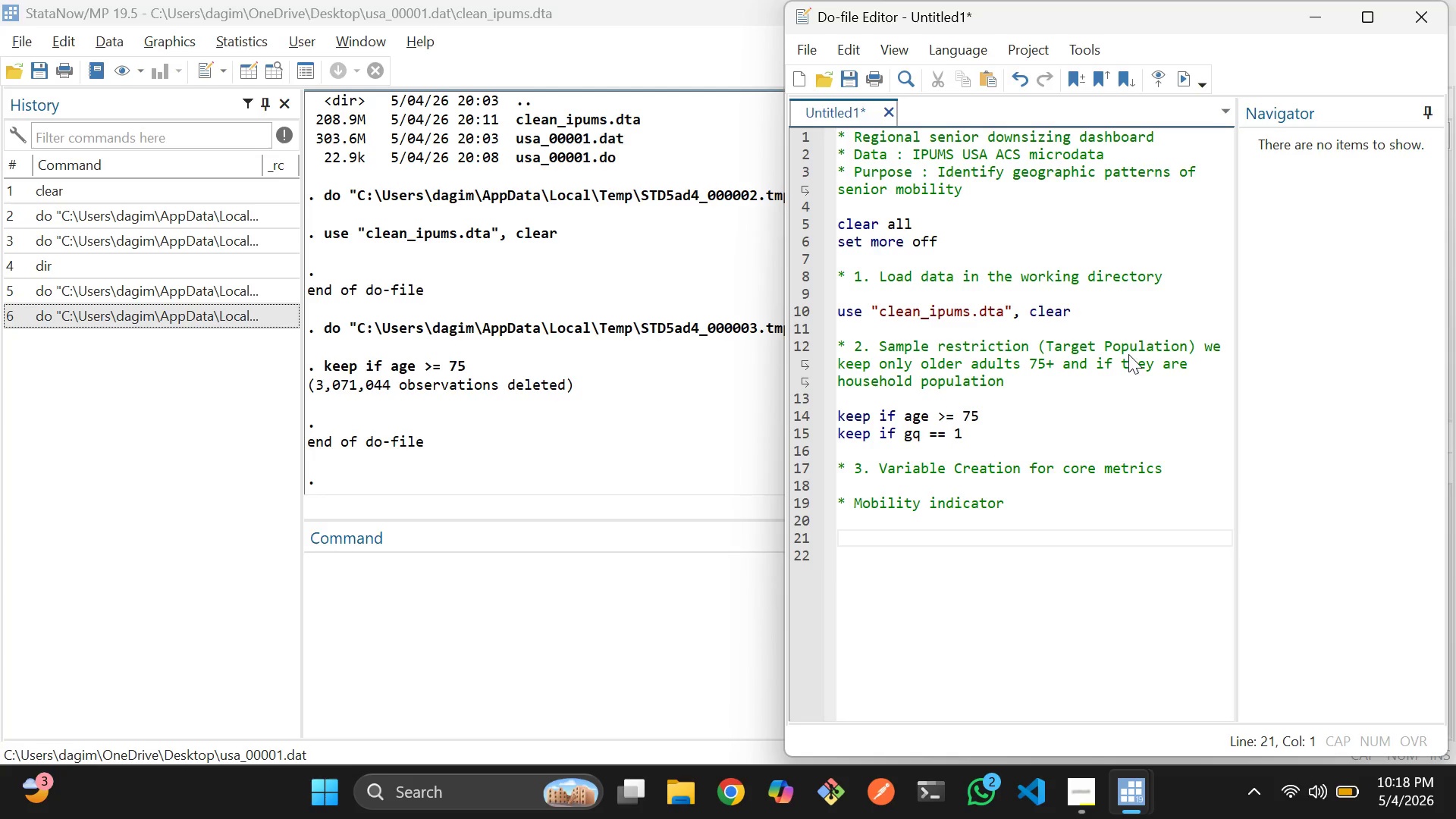 
key(ArrowLeft)
 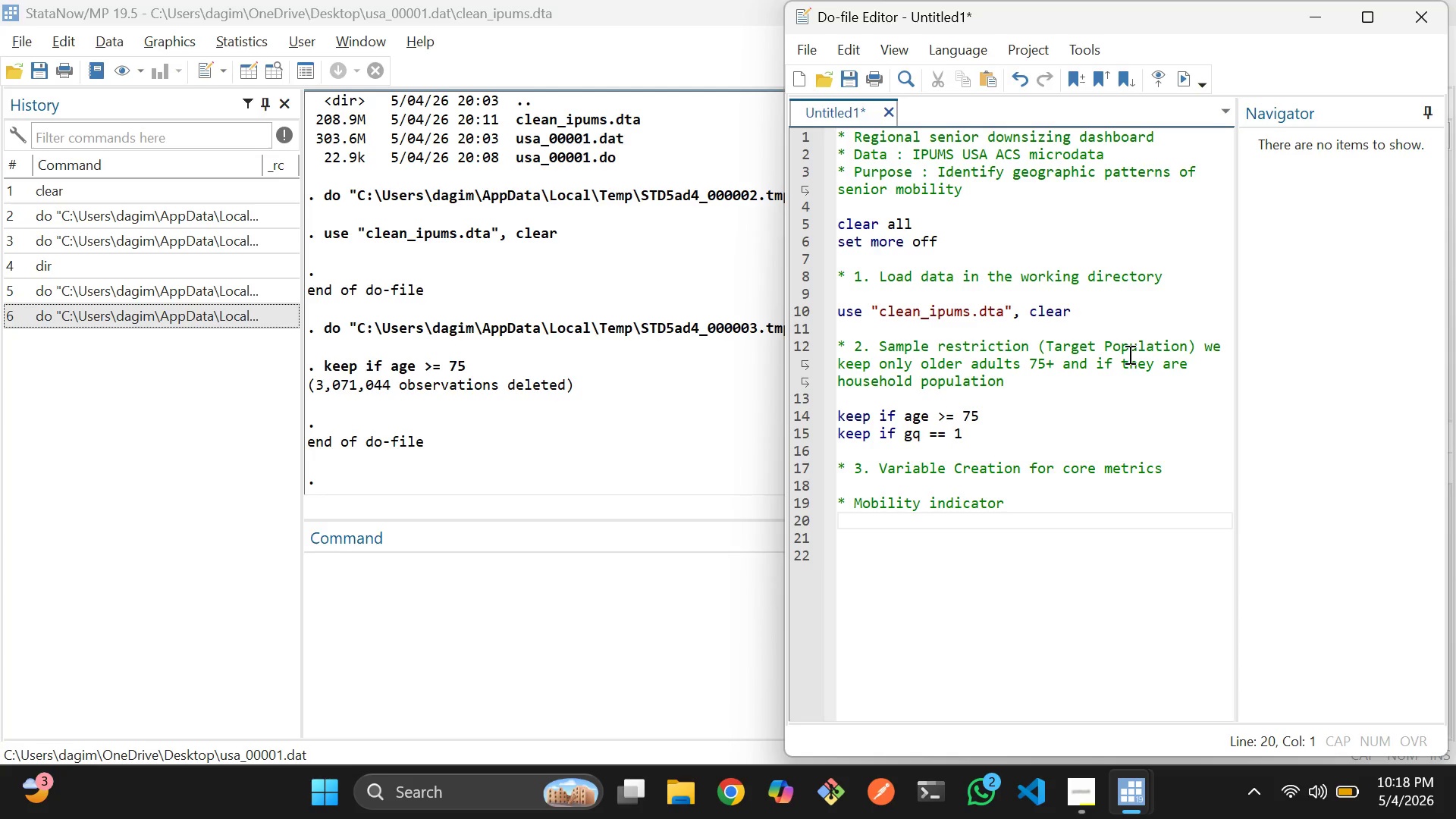 
type(* 1 = smae)
key(Backspace)
key(Backspace)
key(Backspace)
type(ame house )
key(Backspace)
type(, other si)
key(Backspace)
key(Backspace)
key(Backspace)
type( )
key(Backspace)
type(wise =  o)
key(Backspace)
type(moved)
 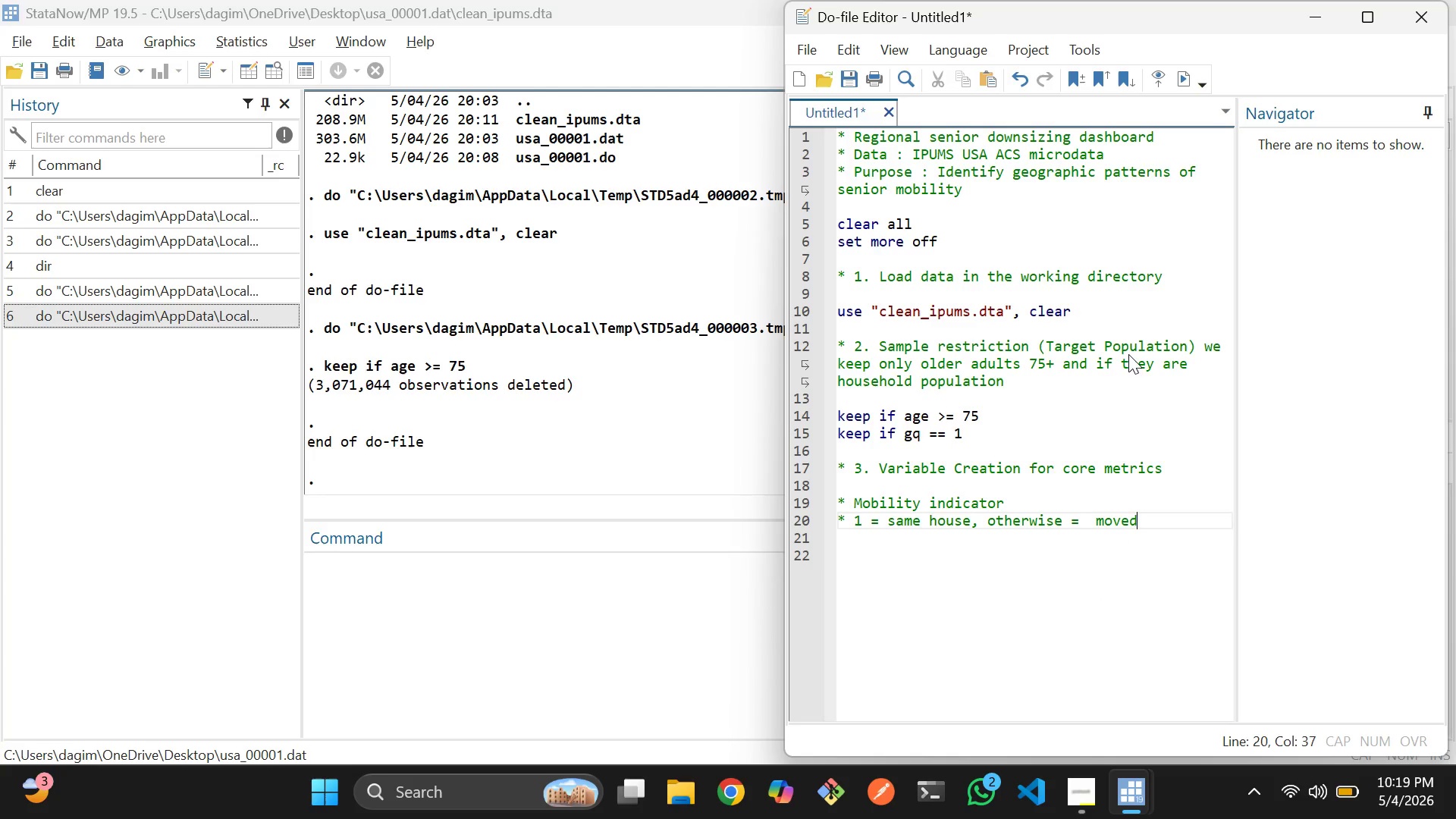 
key(Enter)
 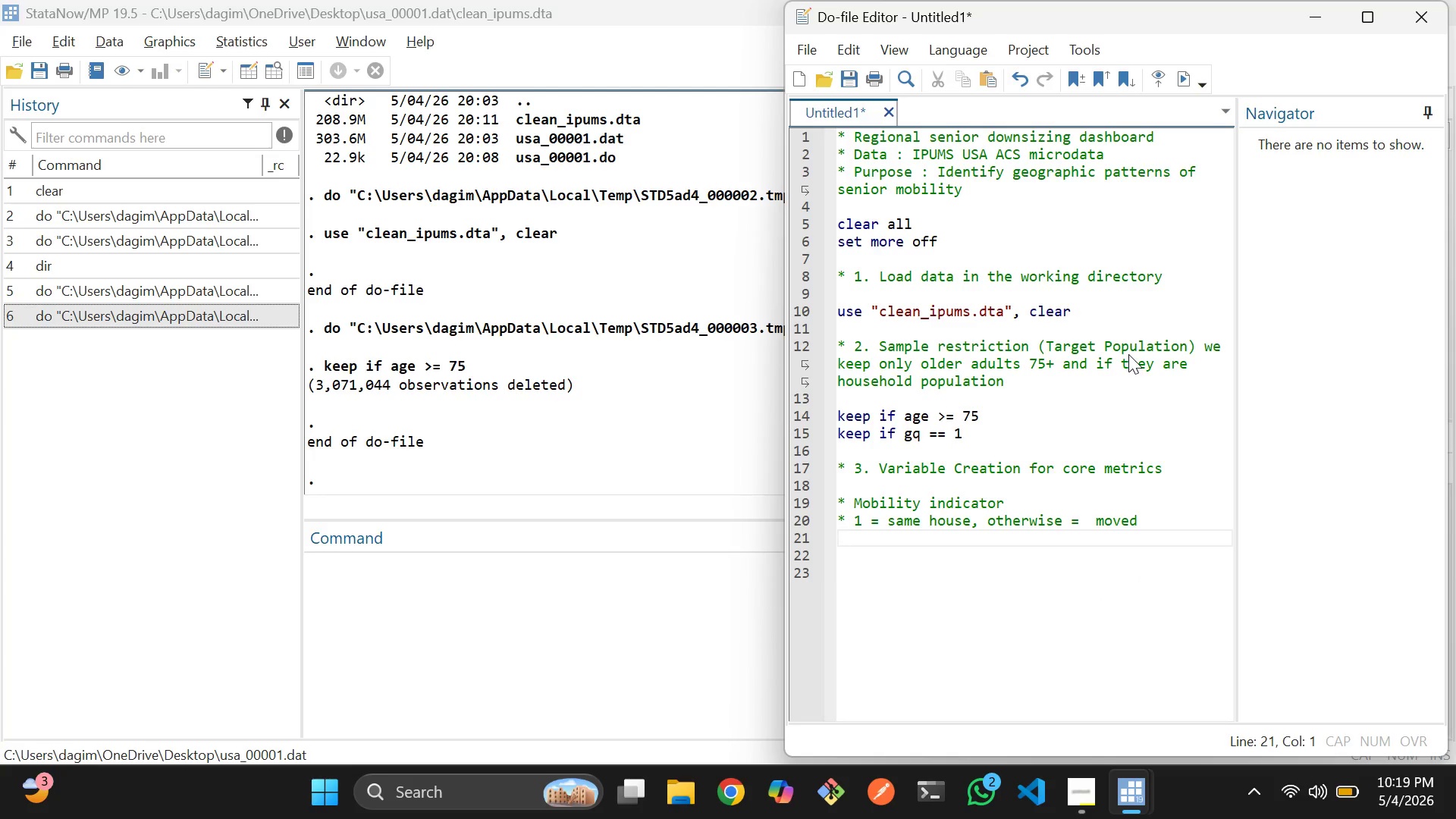 
key(Enter)
 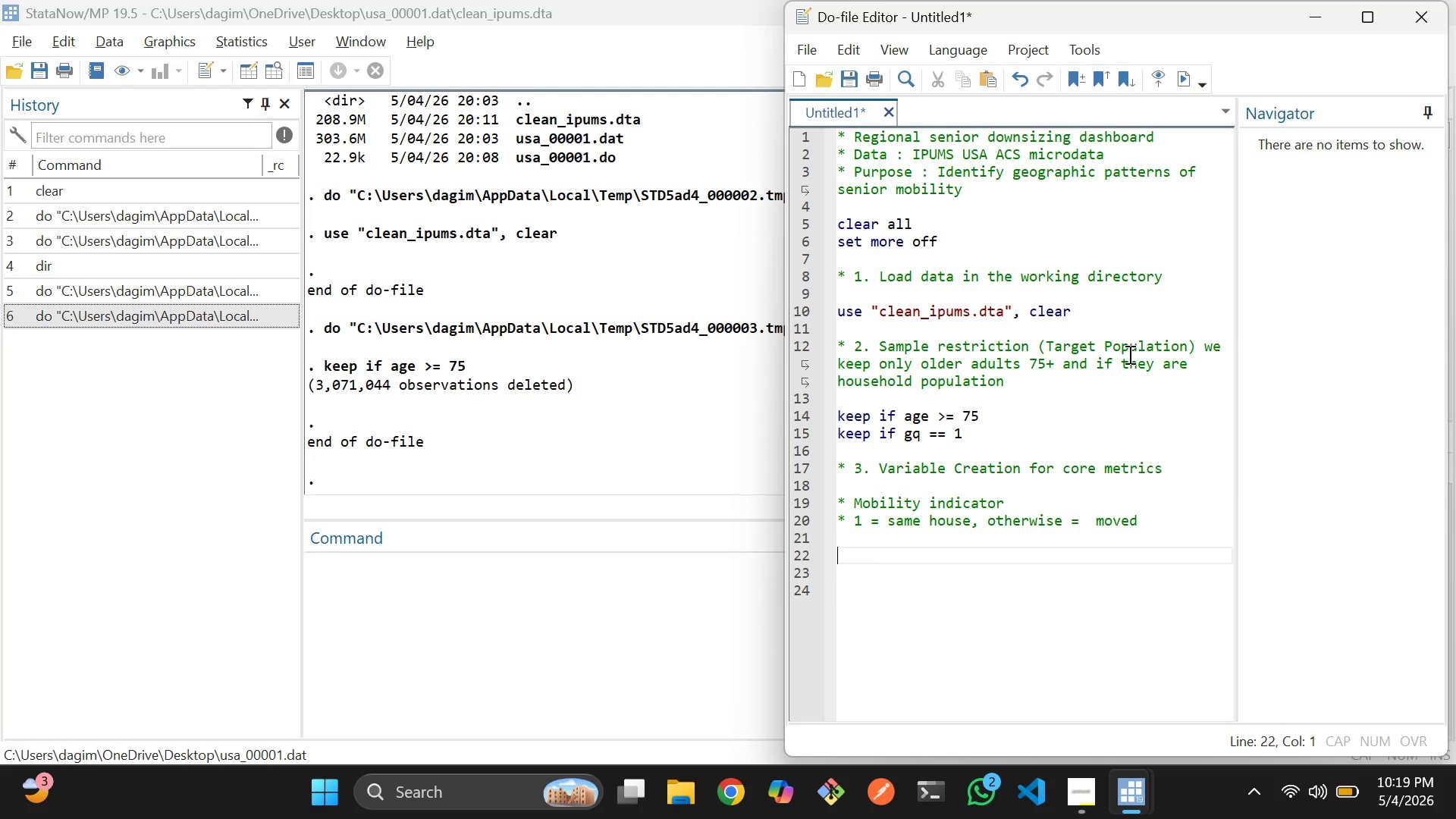 
type(gen moved = (migra)
key(Tab)
type( != "")
 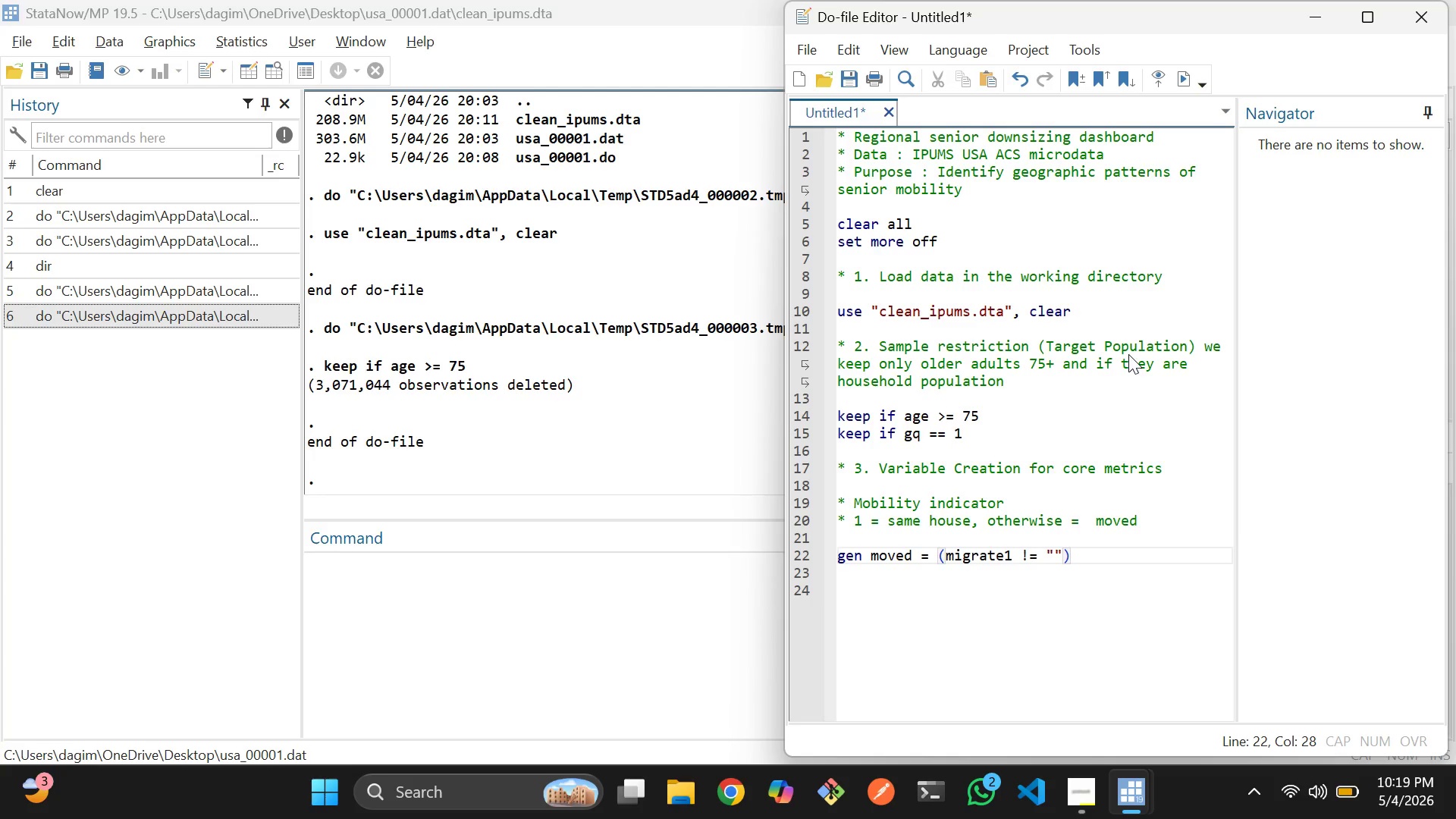 
key(ArrowLeft)
 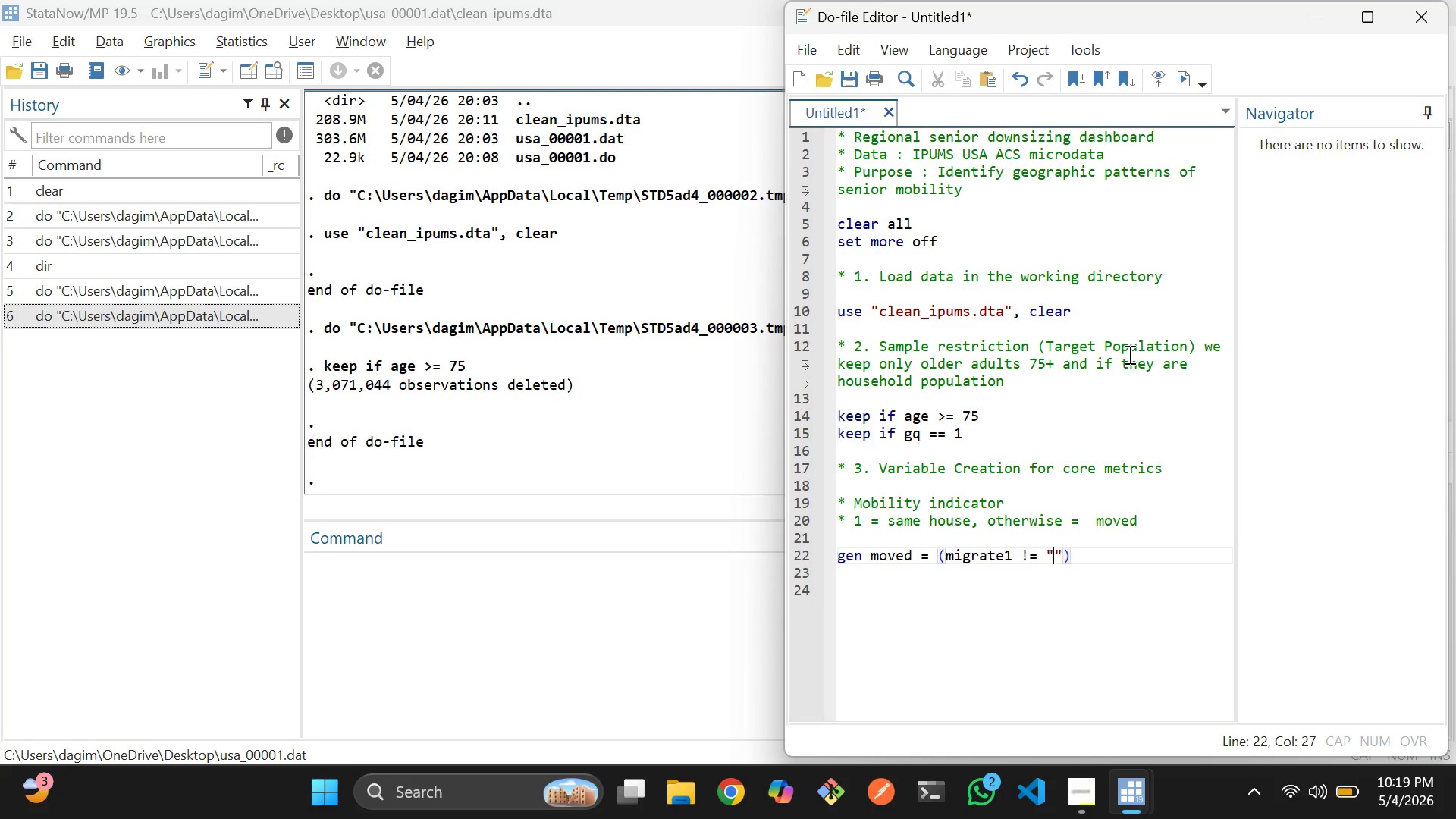 
type(Same house)
 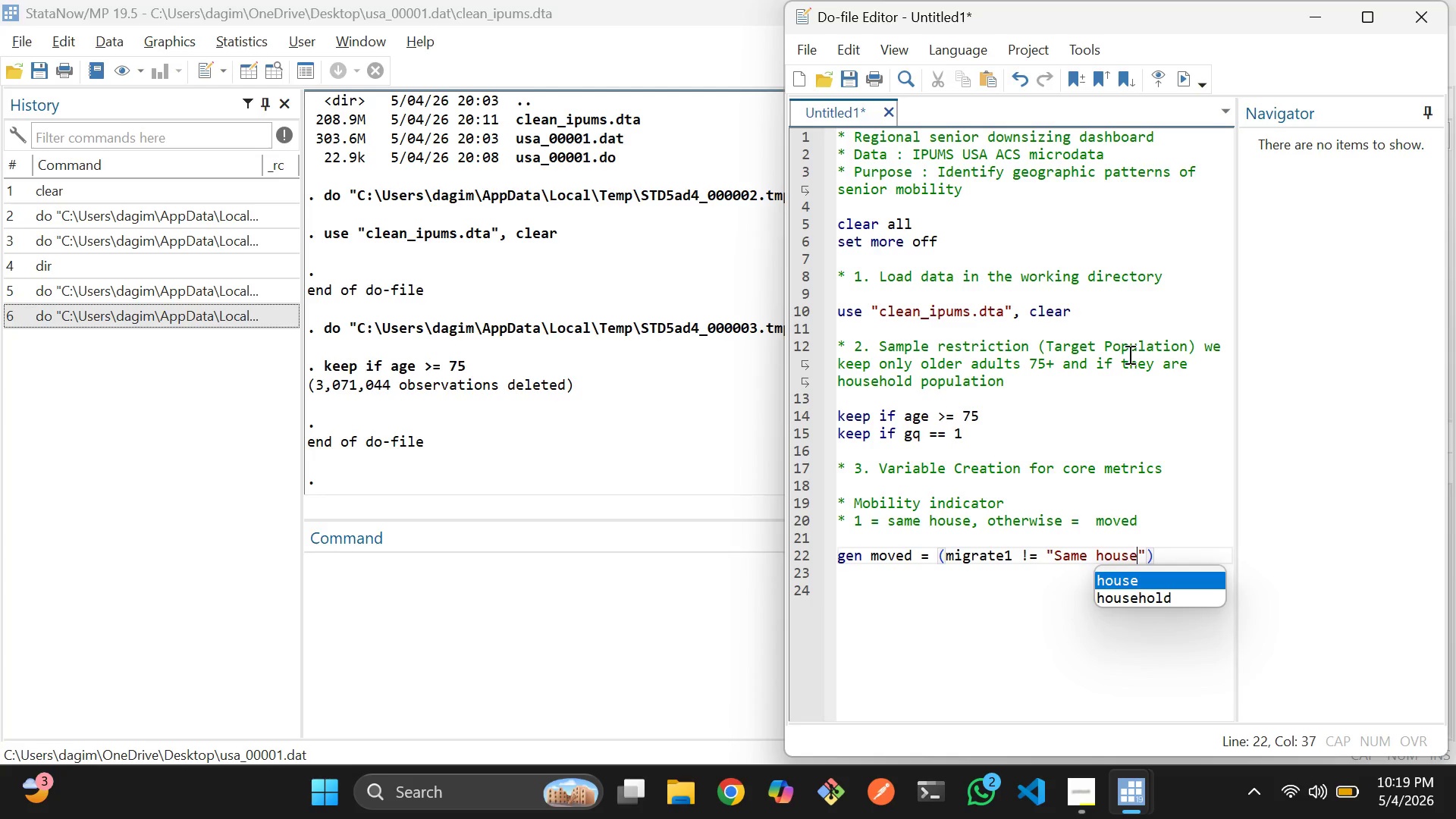 
key(ArrowRight)
 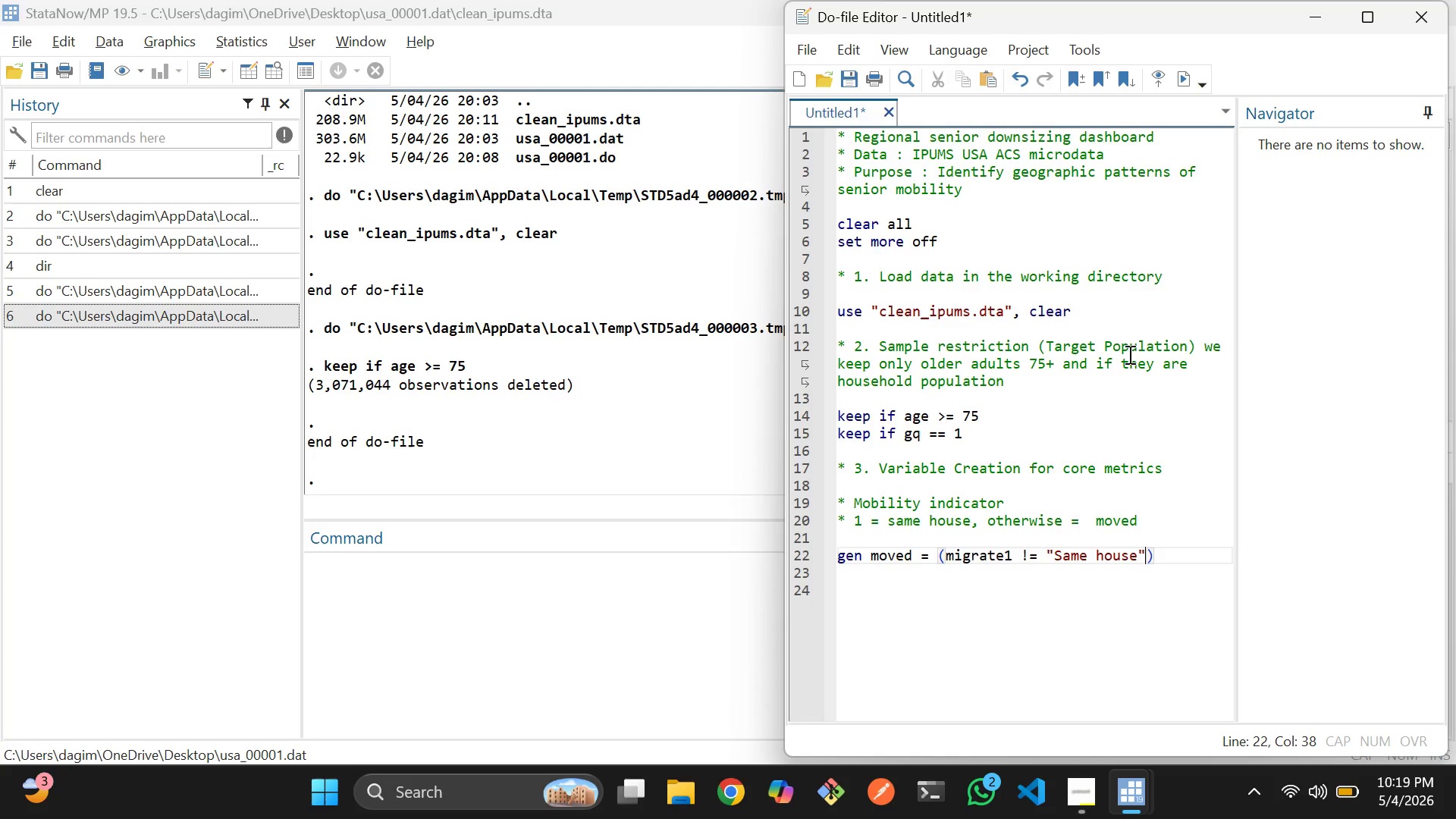 
key(ArrowRight)
 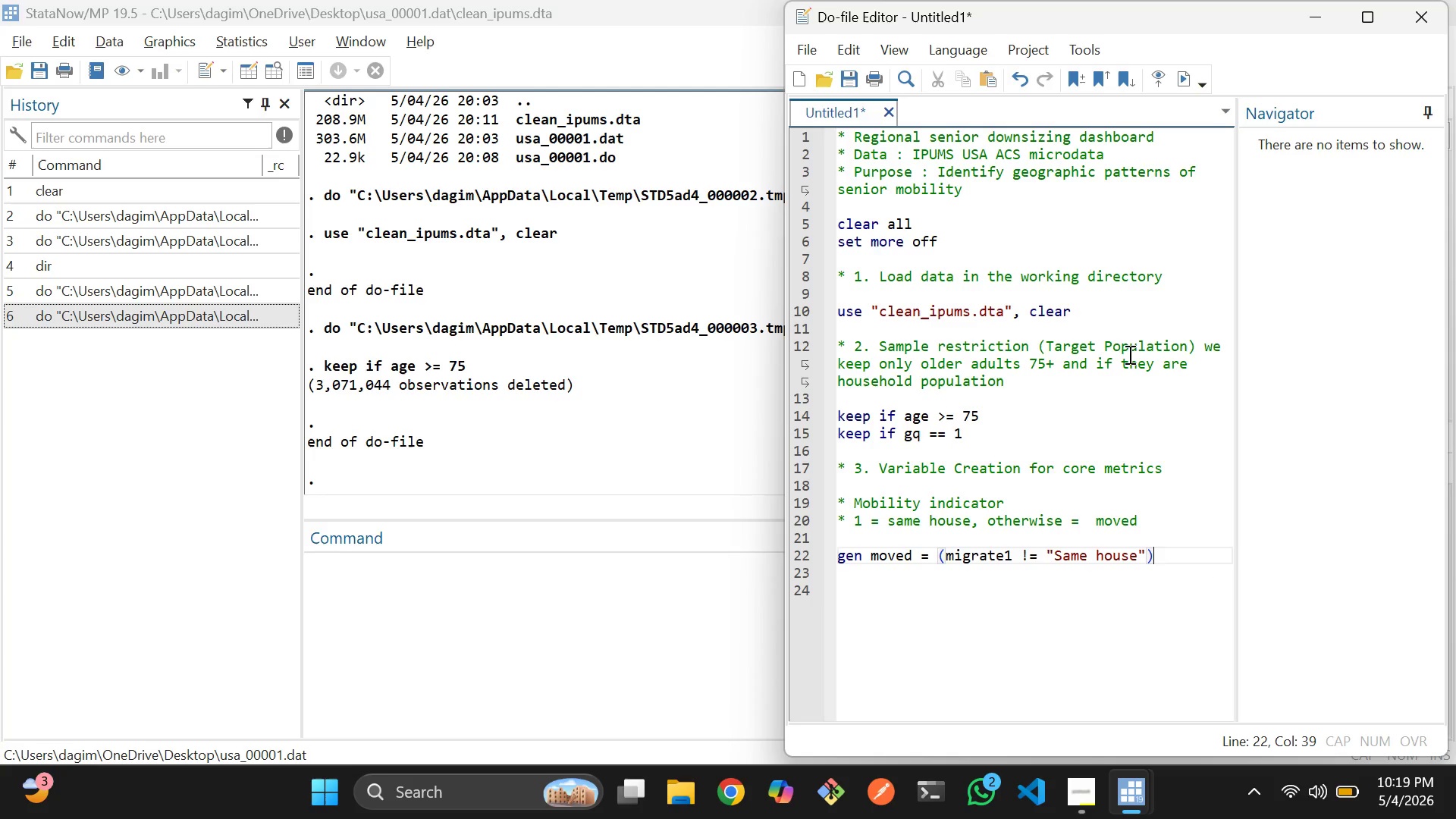 
hold_key(key=ArrowLeft, duration=1.39)
 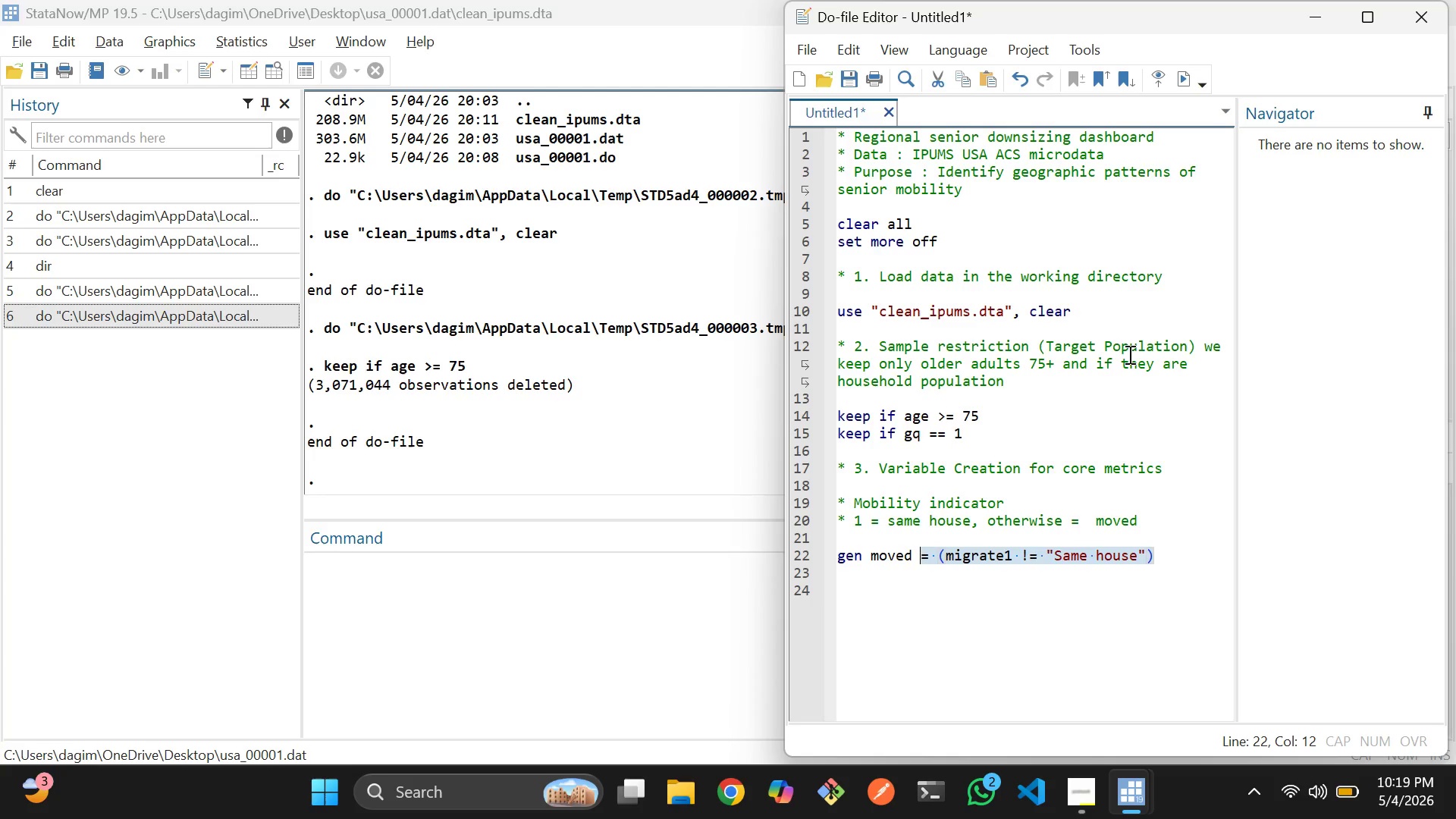 
key(Shift+ArrowLeft)
 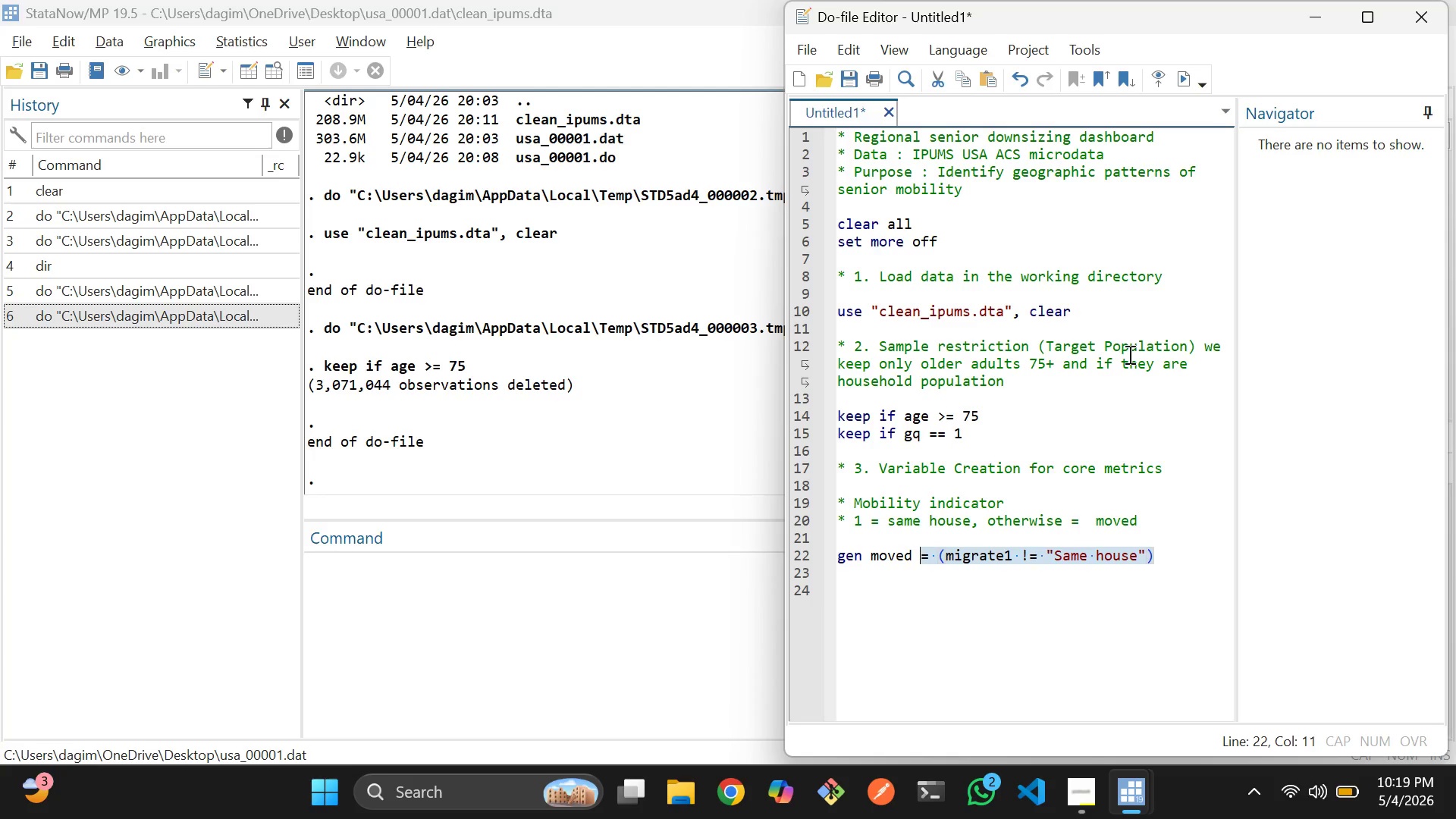 
key(Shift+ArrowLeft)
 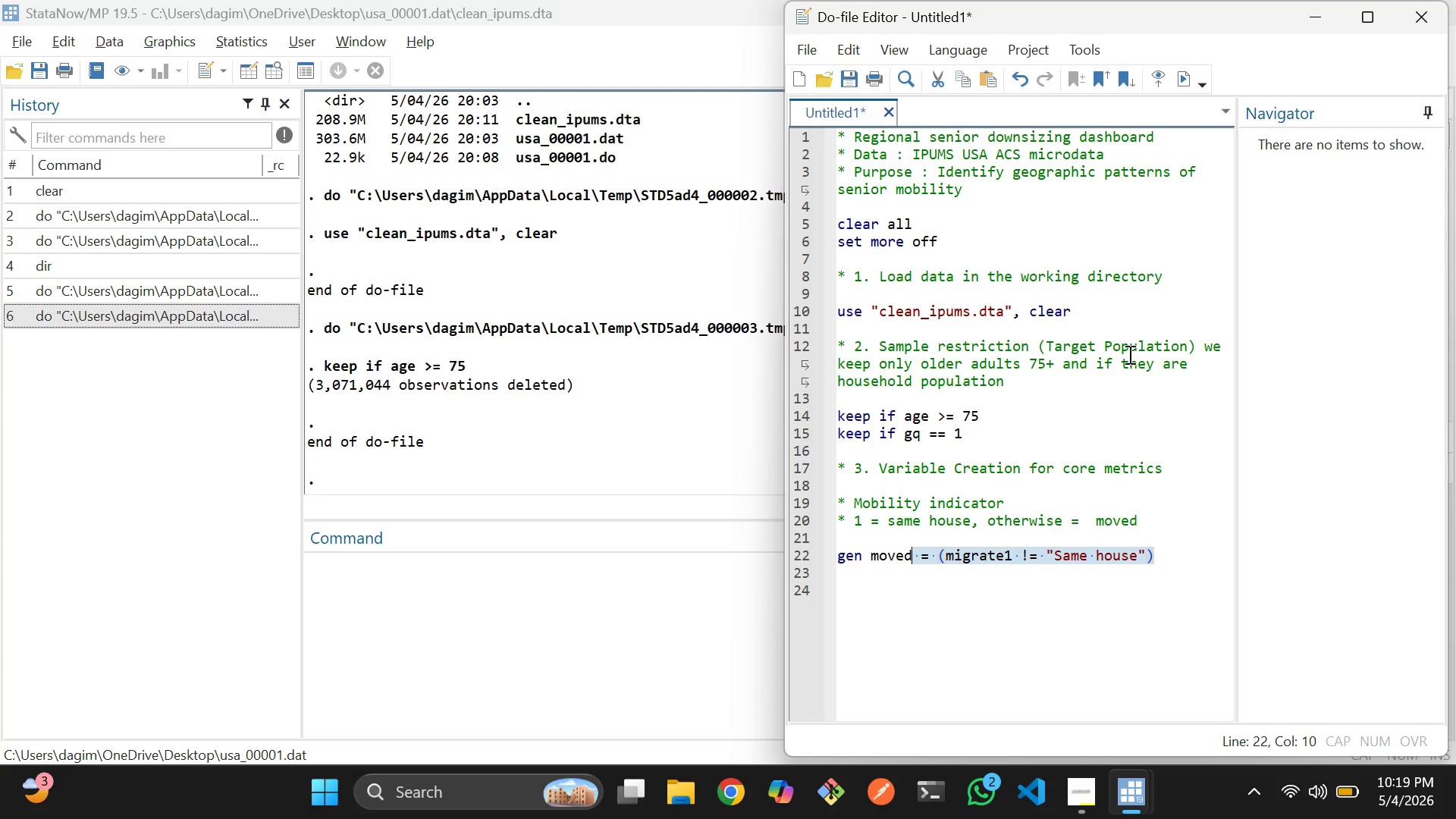 
key(Shift+ArrowLeft)
 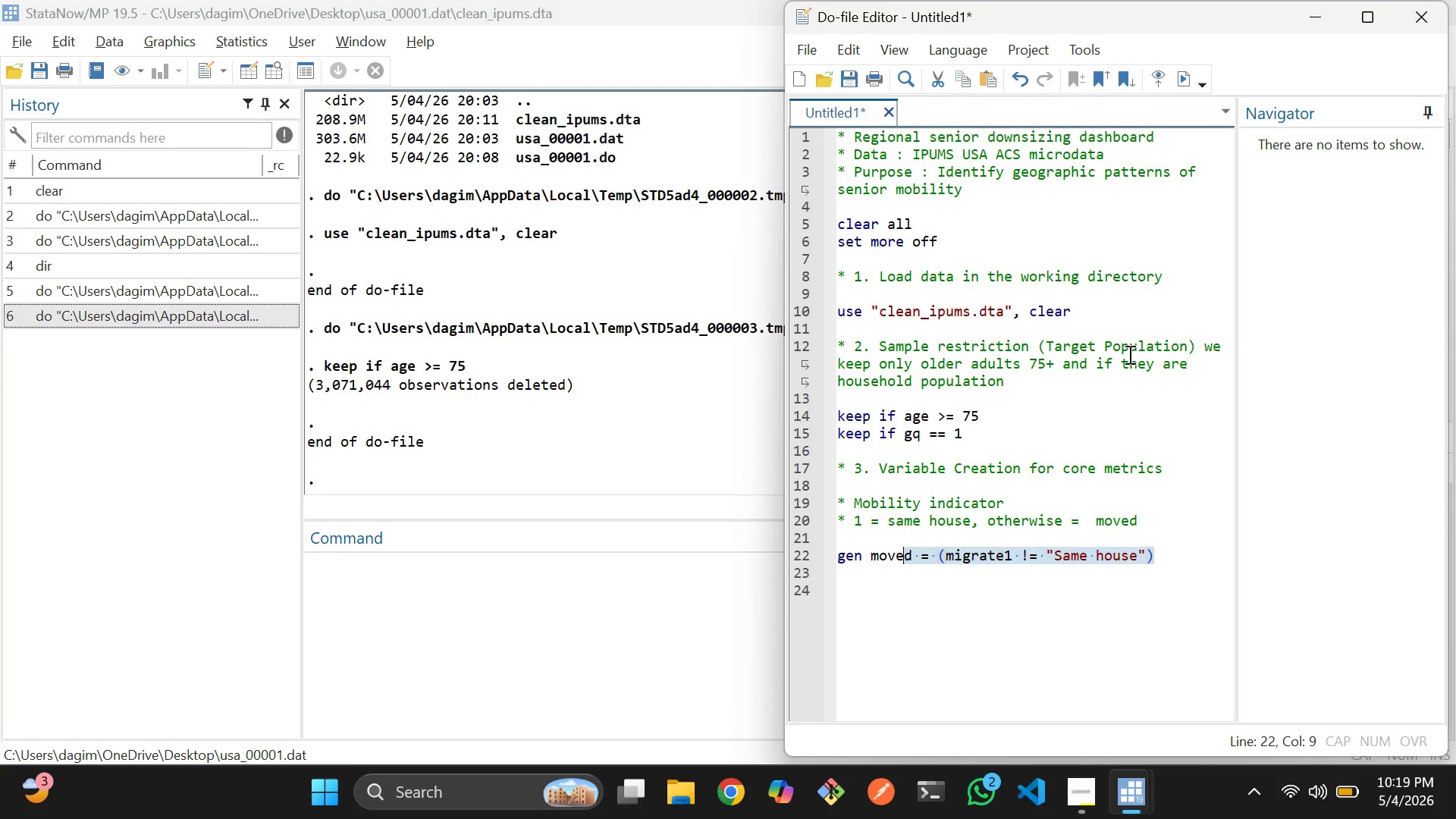 
key(Shift+ArrowLeft)
 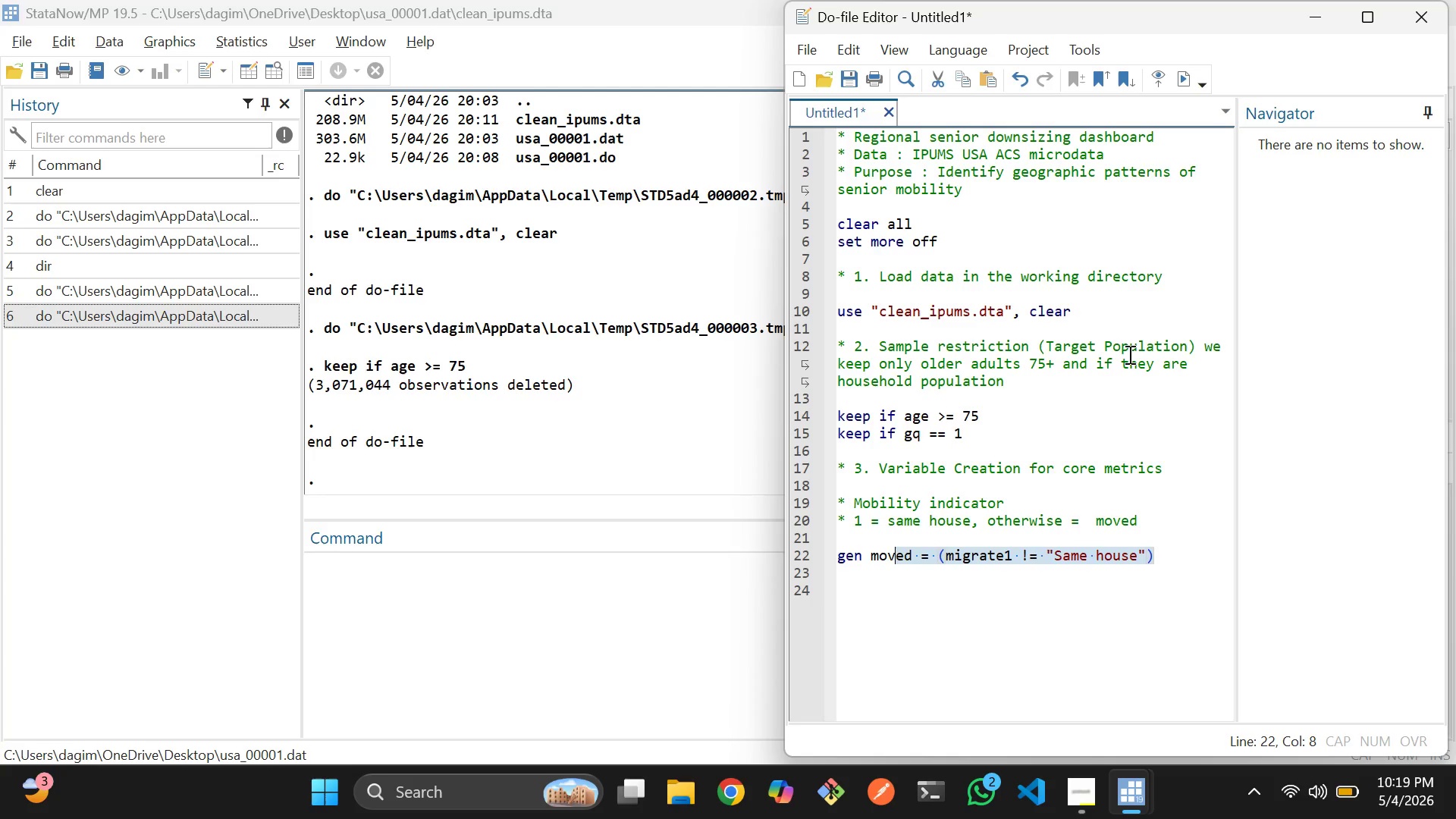 
key(Shift+ArrowLeft)
 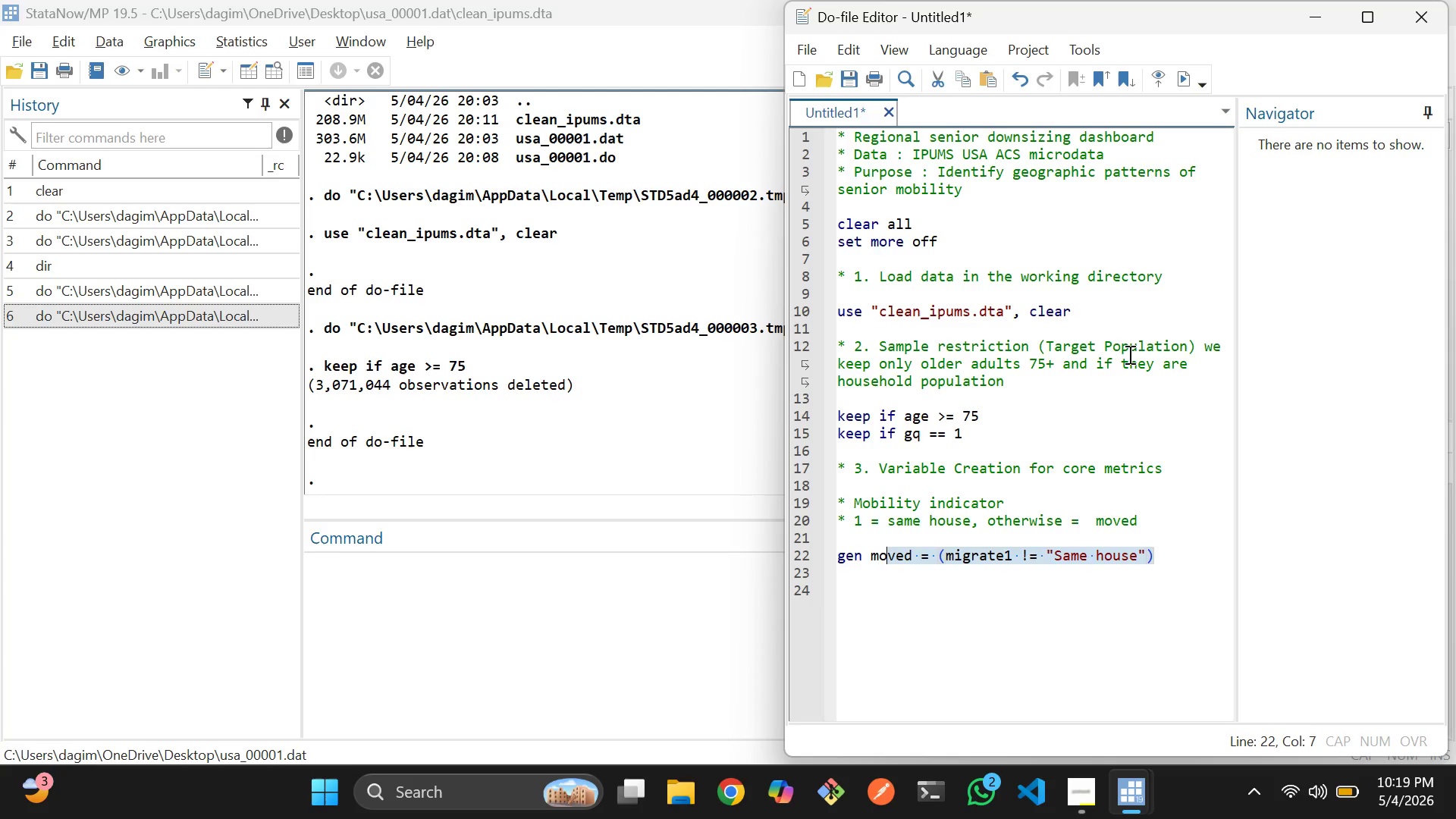 
key(Shift+ArrowLeft)
 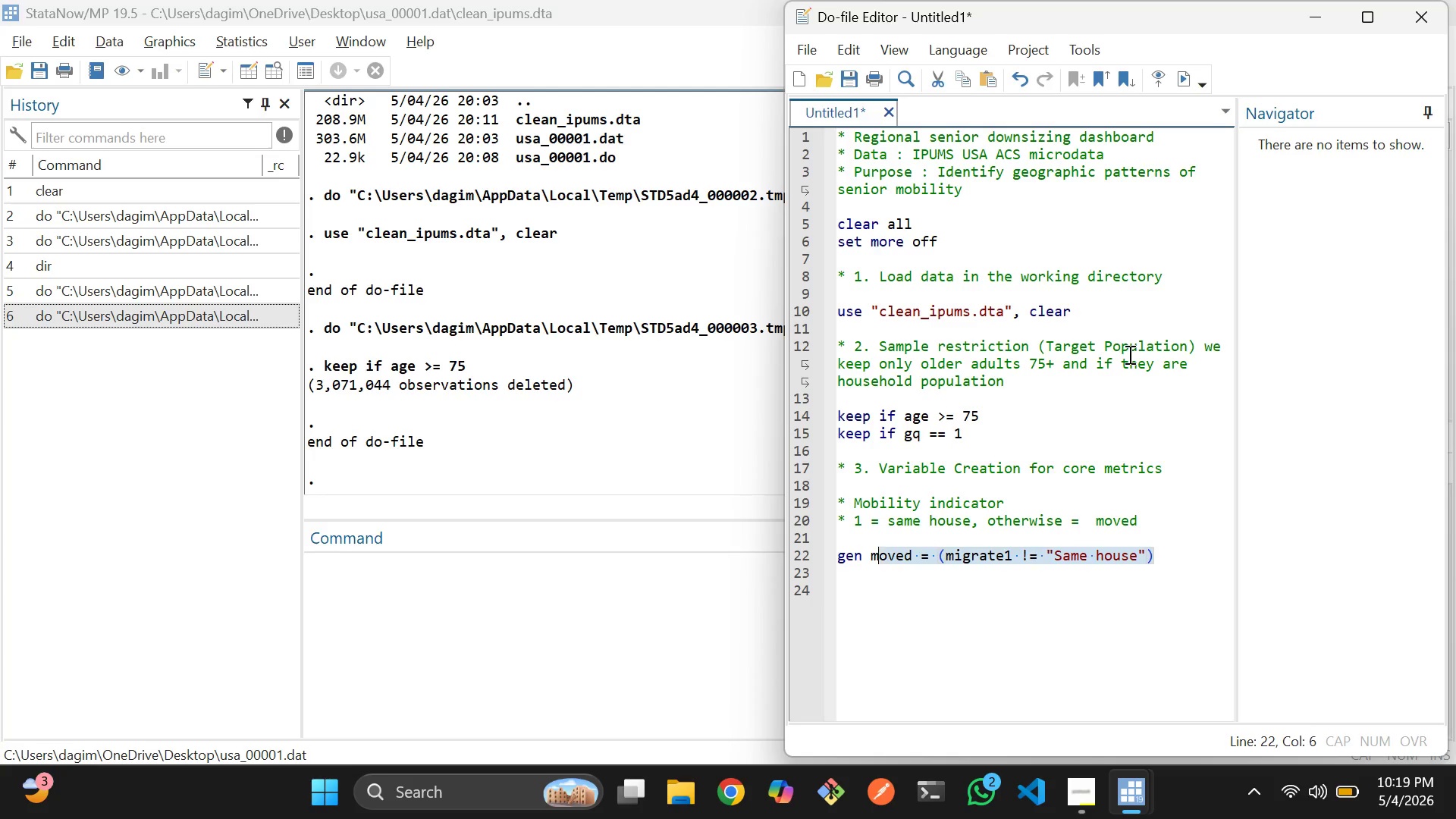 
key(Shift+ArrowLeft)
 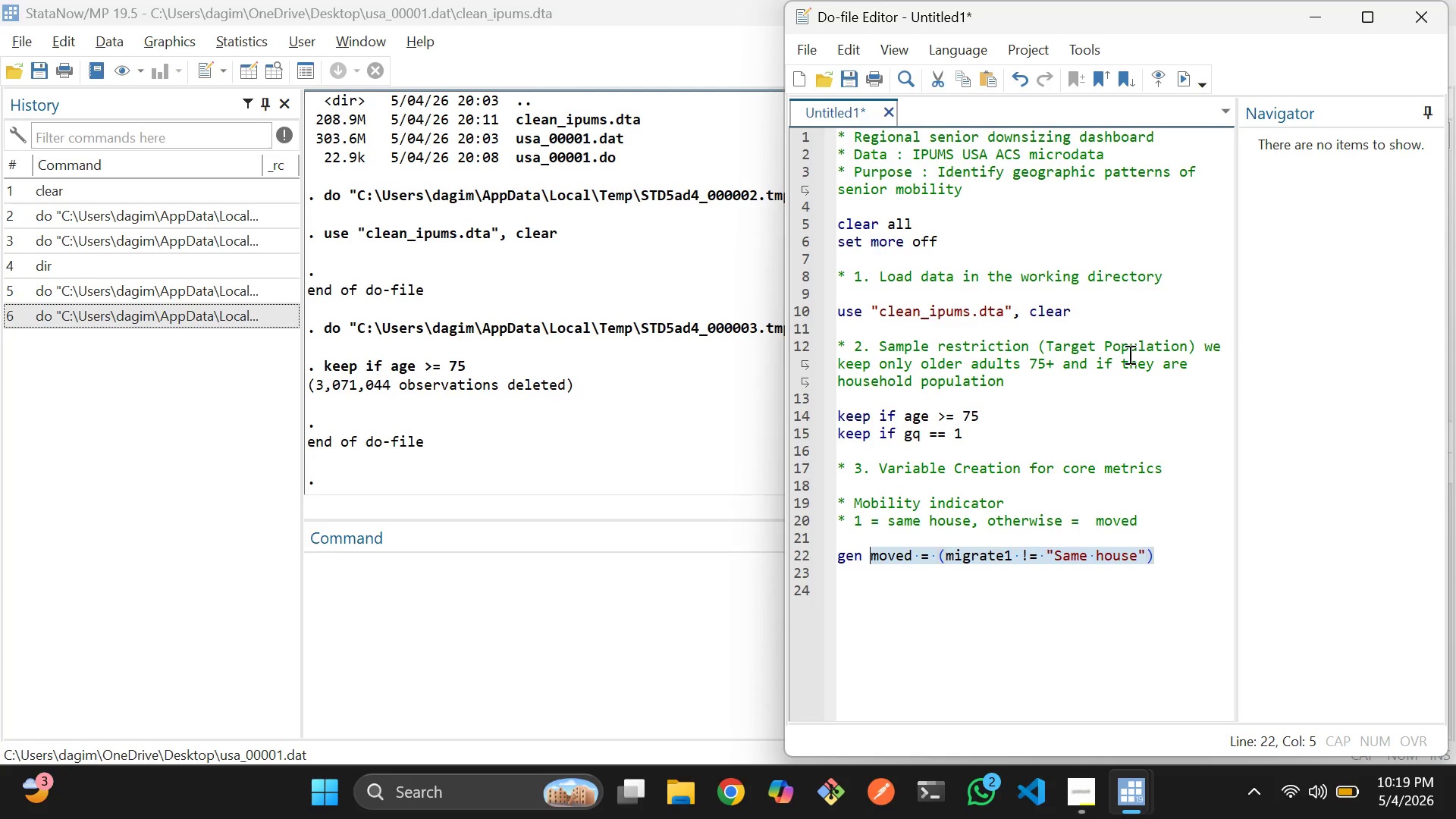 
key(Shift+ArrowLeft)
 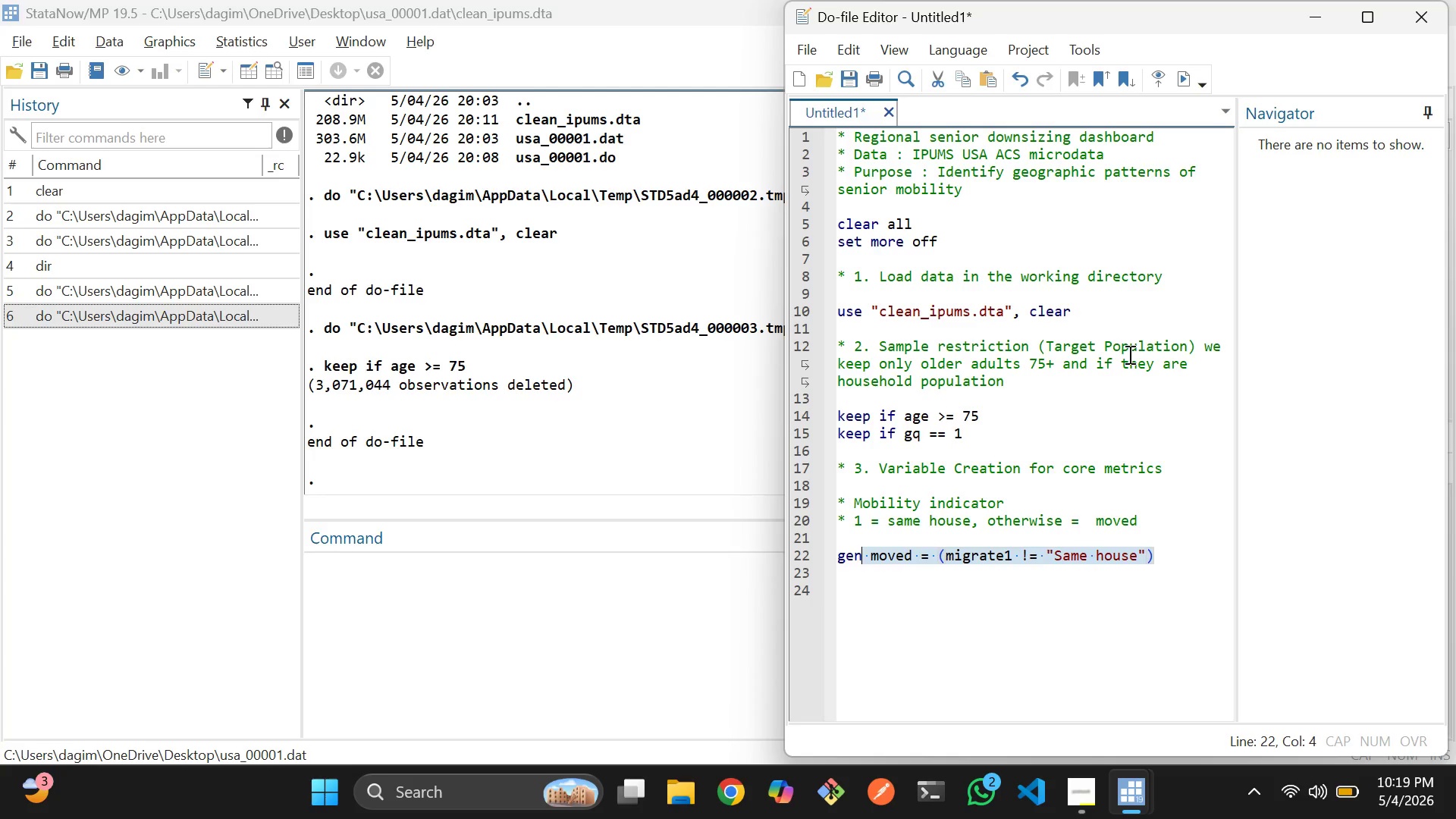 
key(Shift+ArrowLeft)
 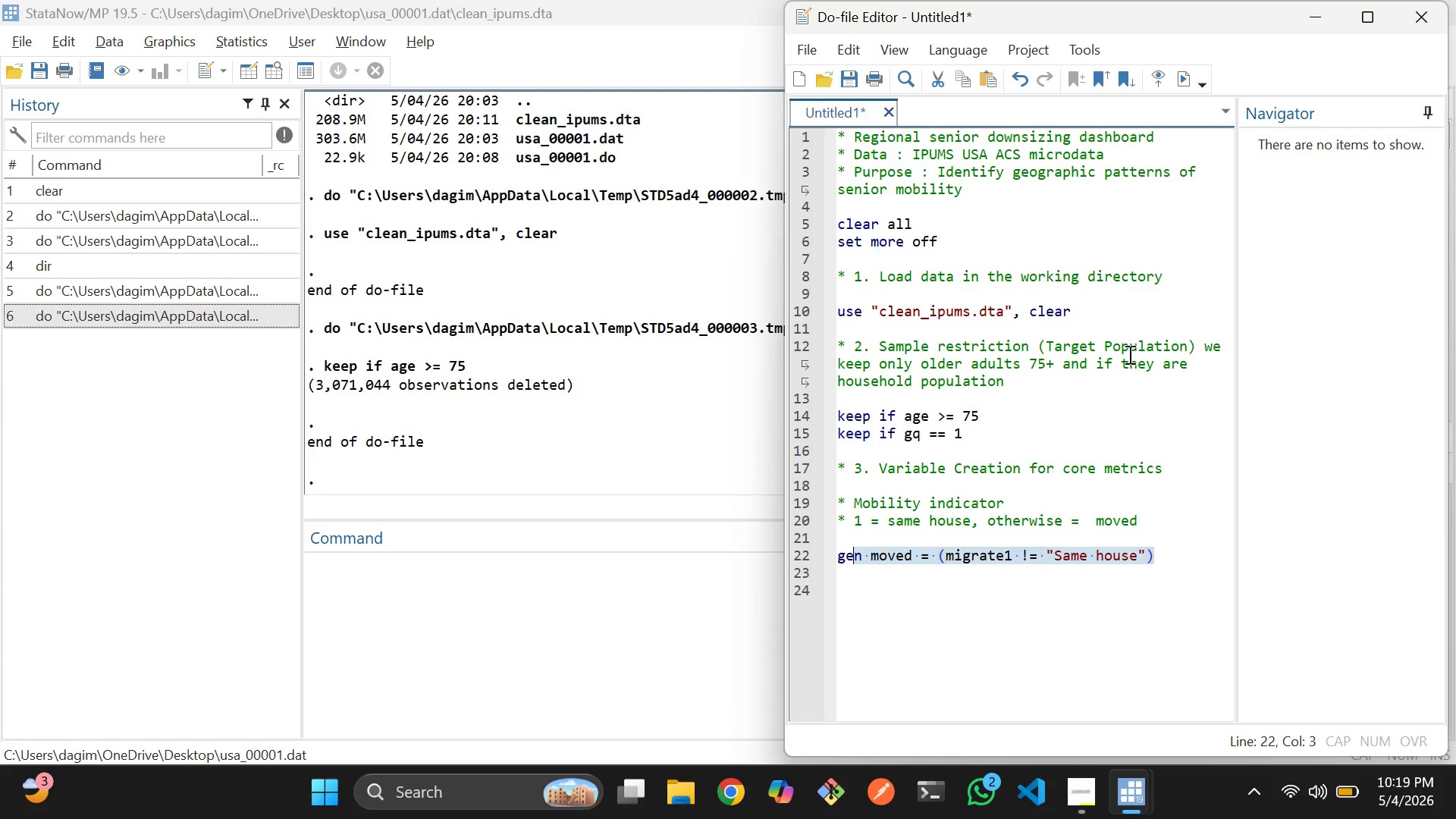 
key(Shift+ArrowLeft)
 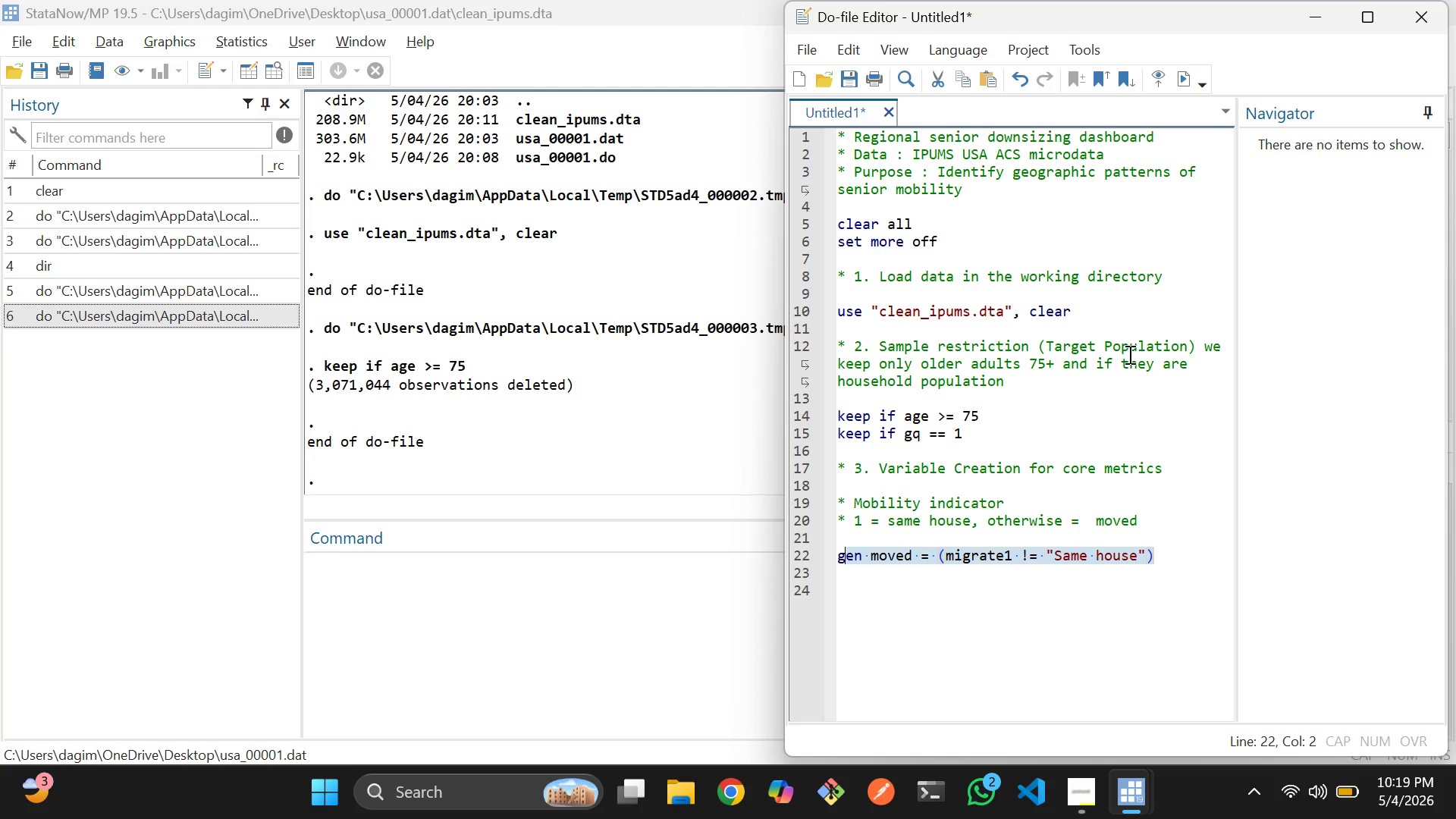 
key(Shift+ArrowLeft)
 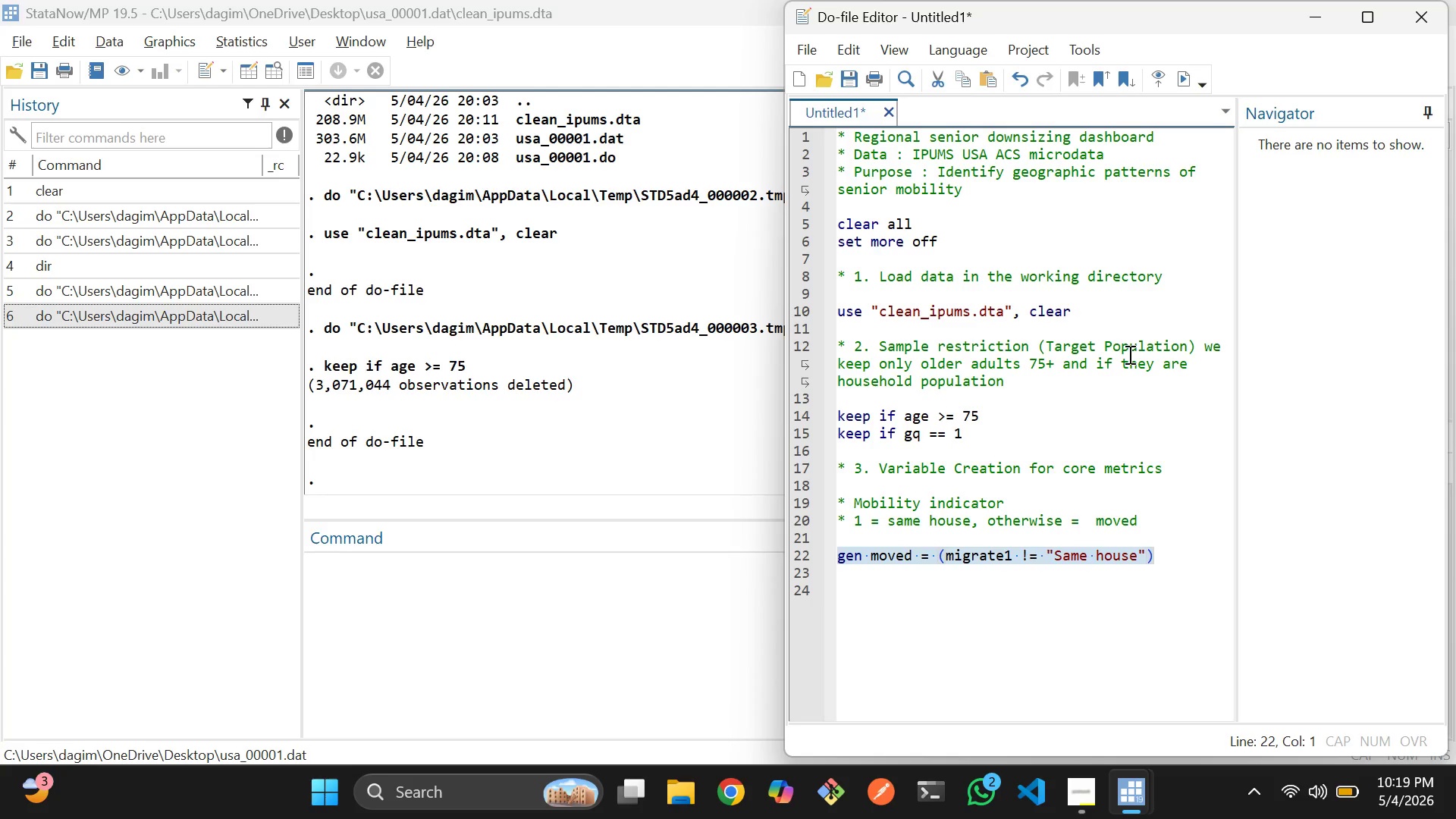 
hold_key(key=ControlLeft, duration=1.09)
 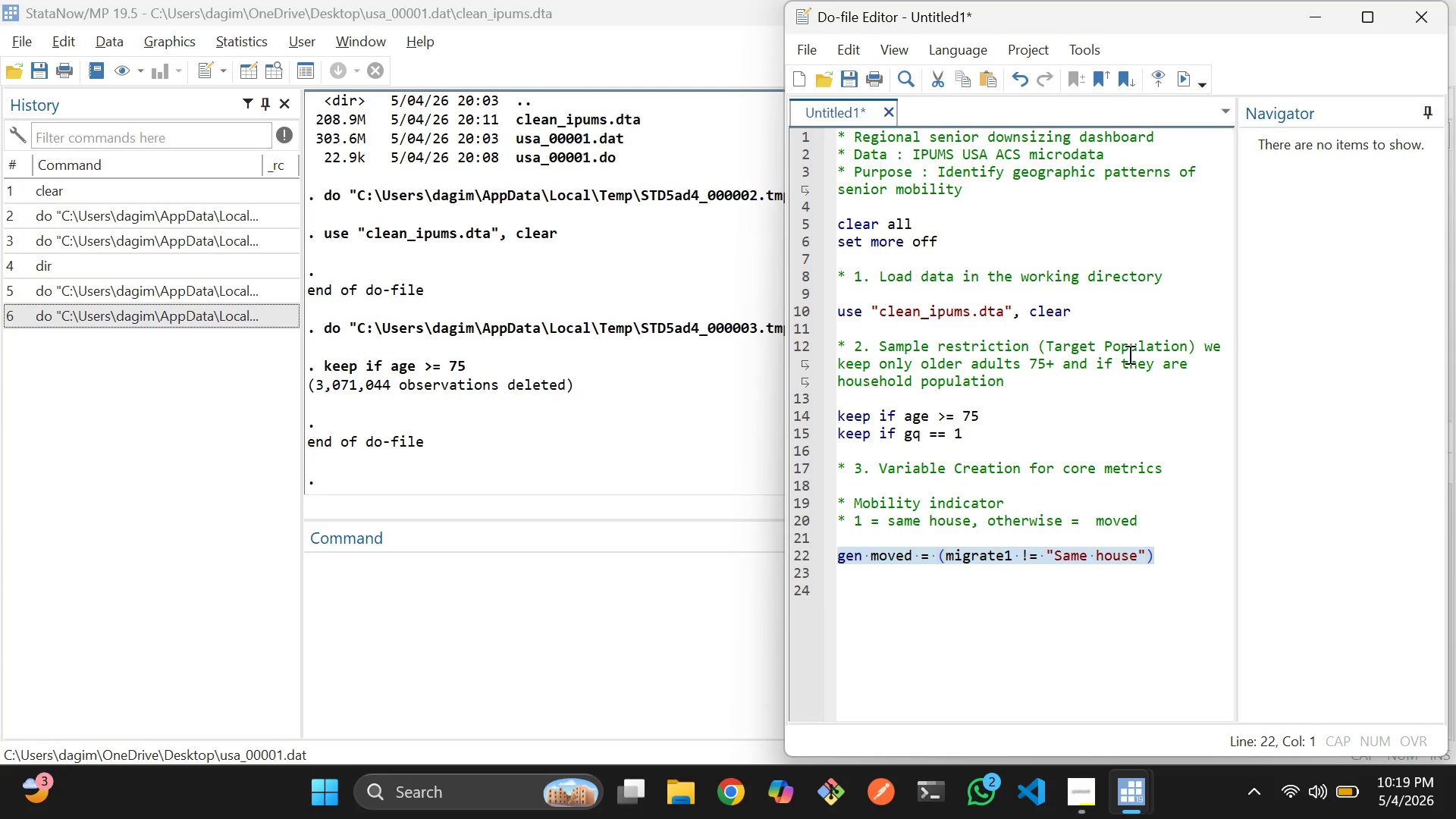 
key(Control+D)
 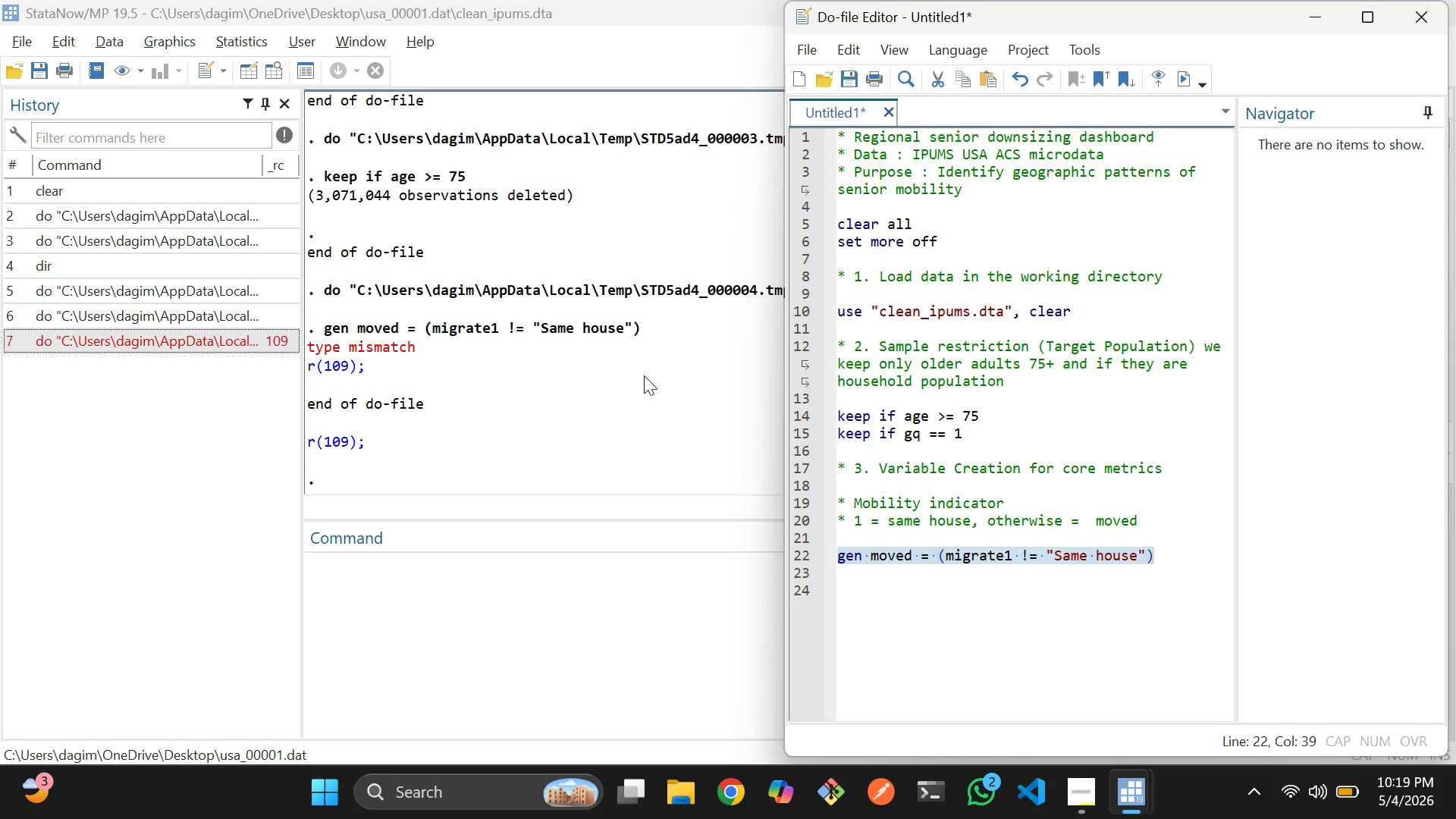 
wait(6.27)
 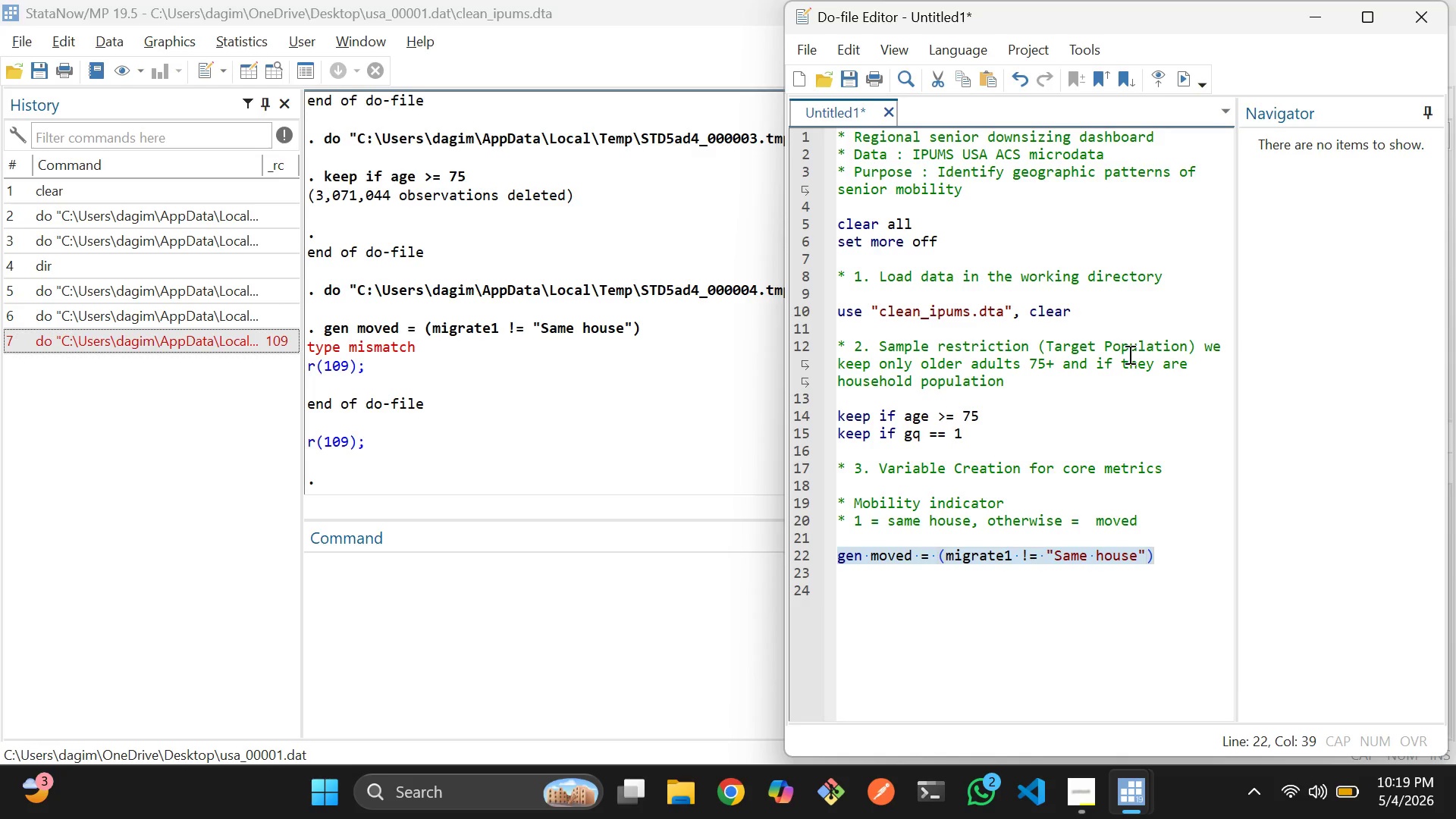 
left_click([629, 385])
 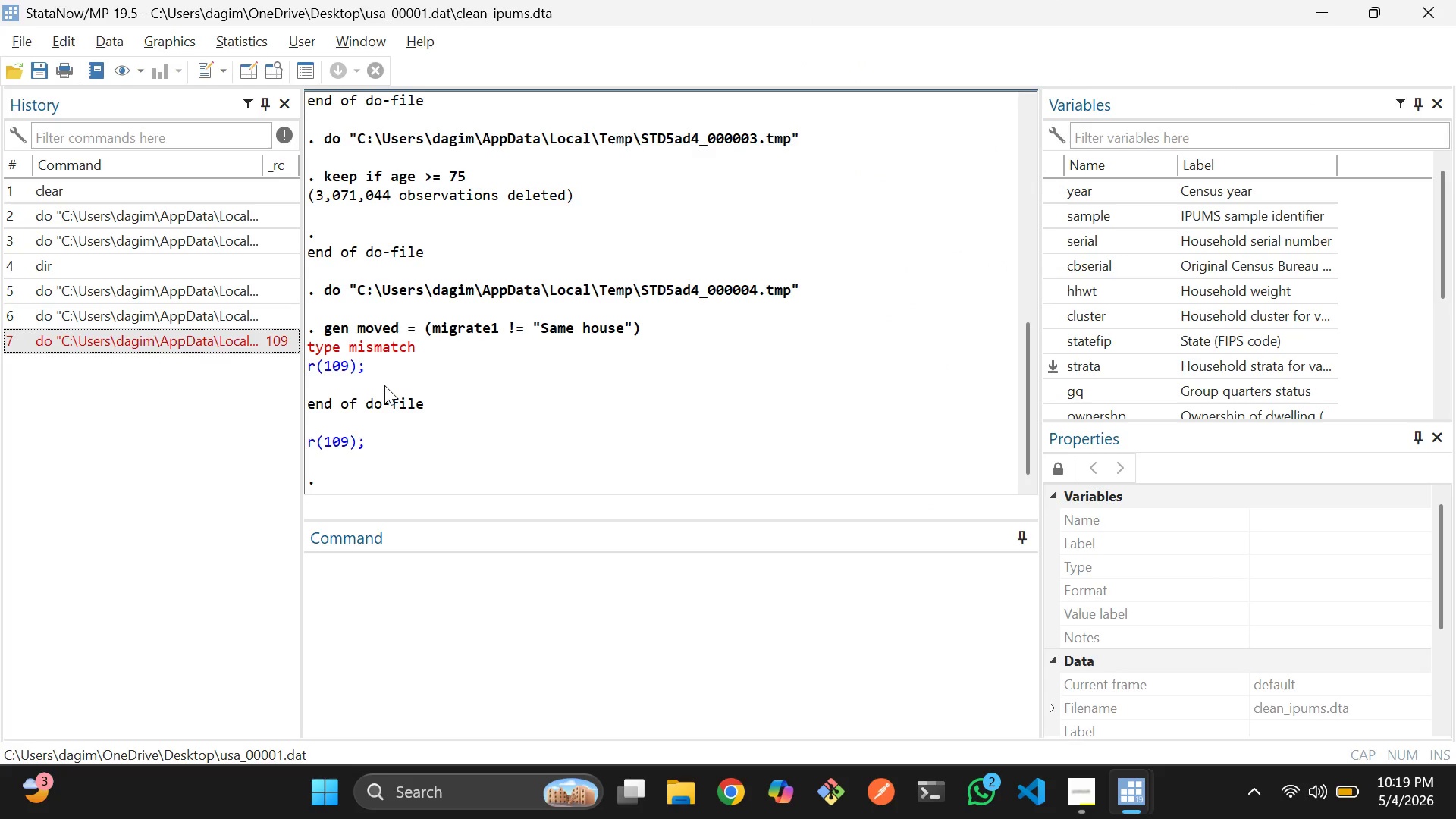 
scroll: coordinate [384, 385], scroll_direction: up, amount: 2.0
 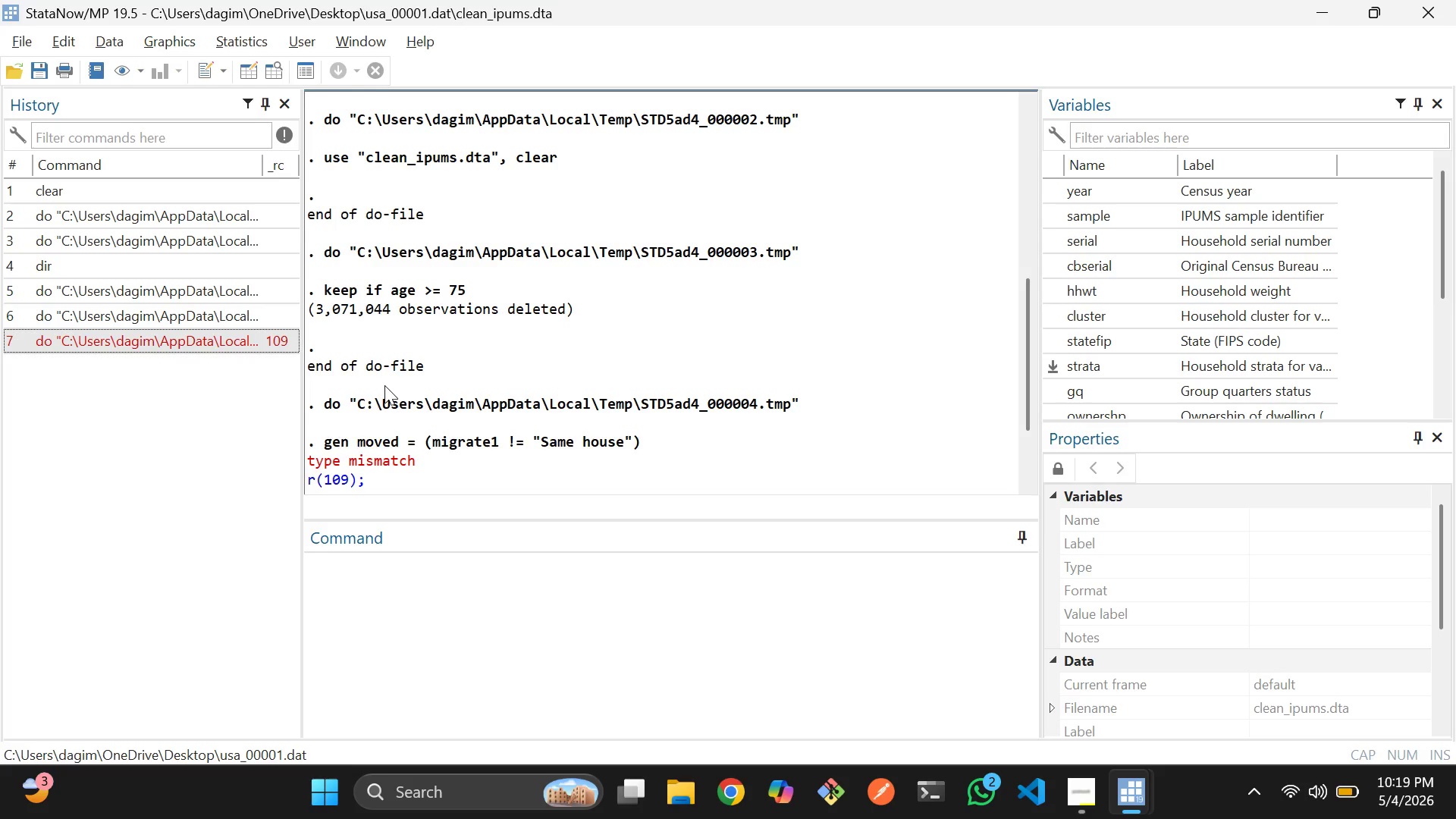 
scroll: coordinate [384, 385], scroll_direction: none, amount: 0.0
 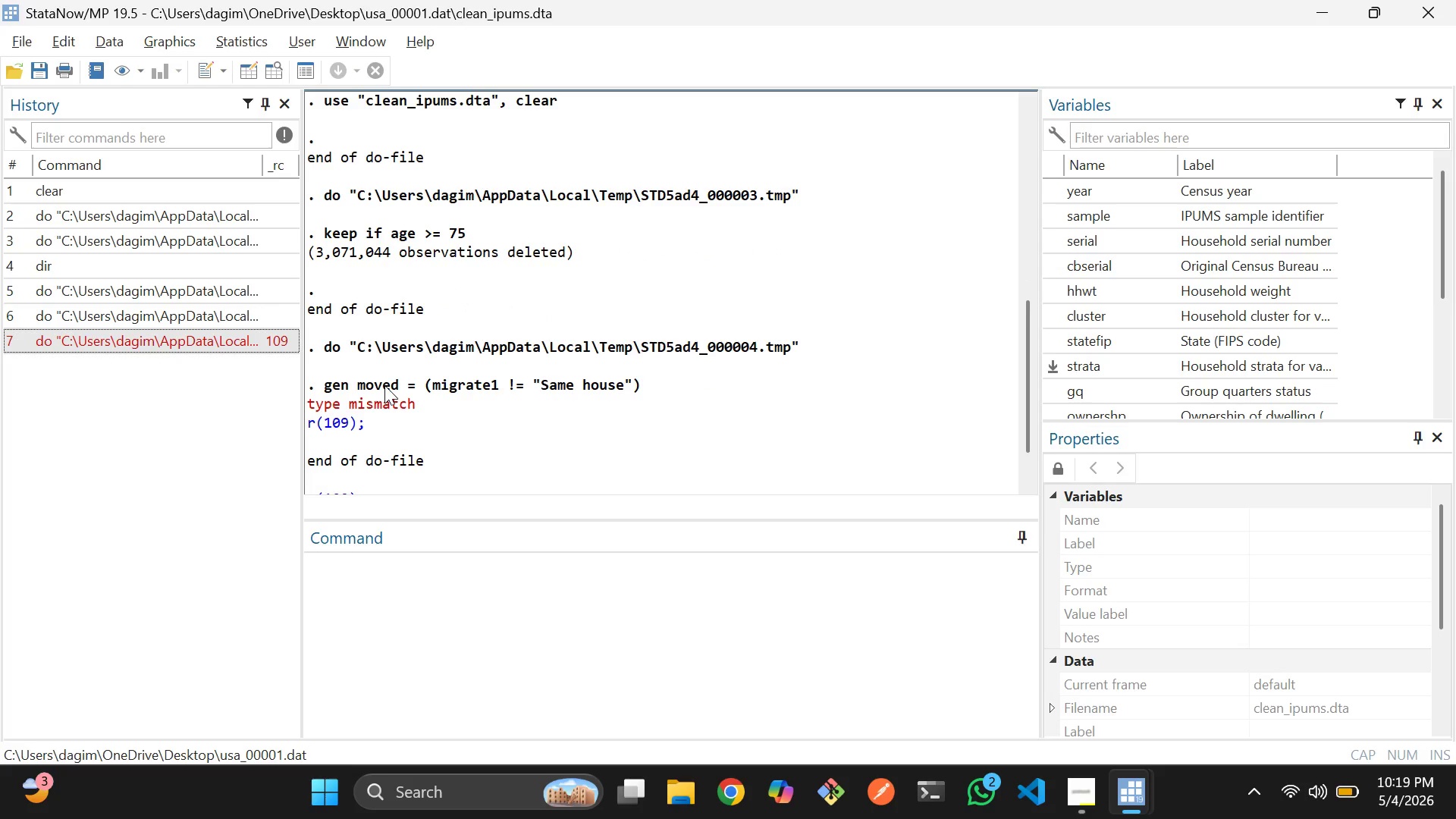 
scroll: coordinate [384, 385], scroll_direction: down, amount: 1.0
 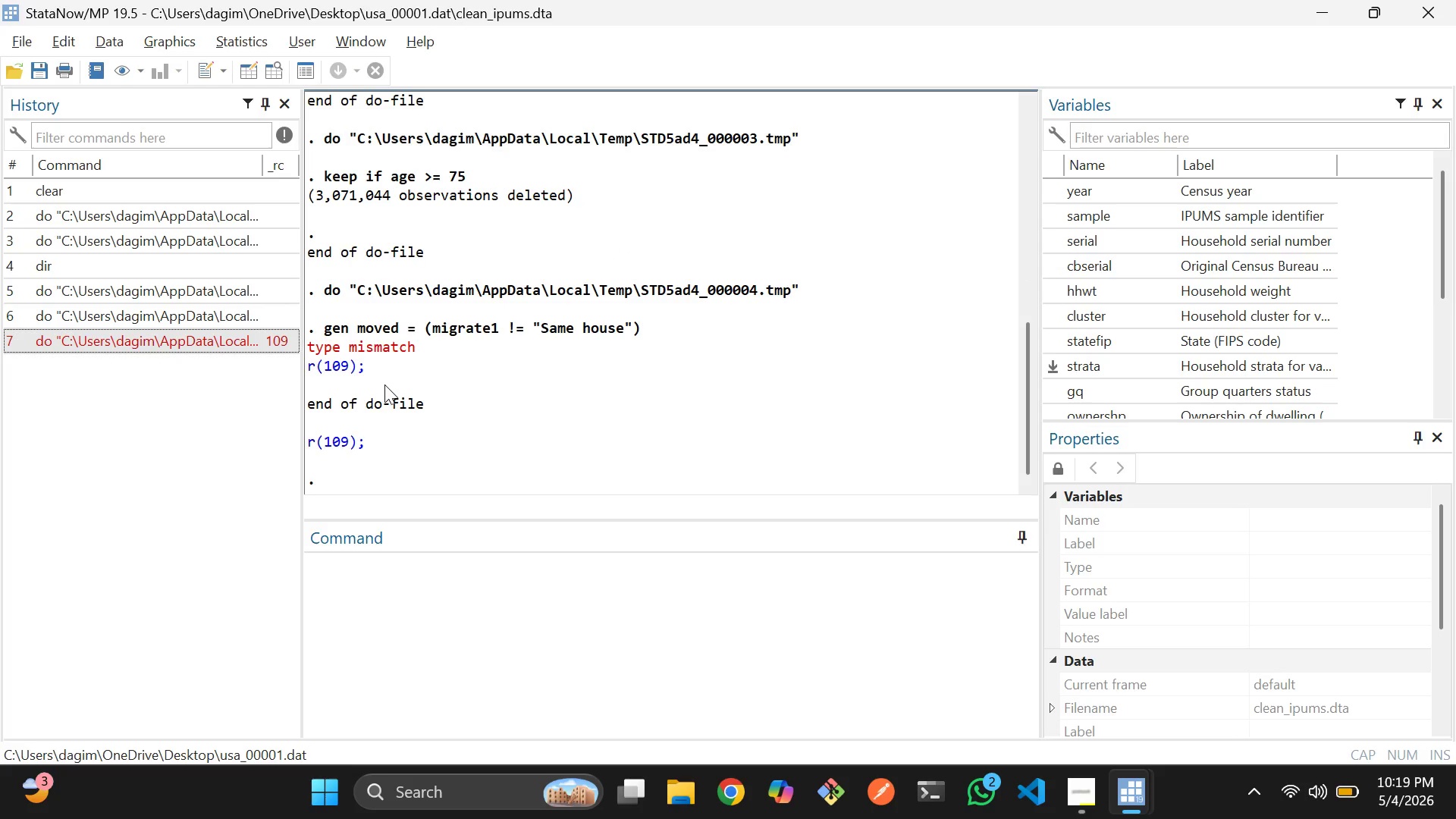 
scroll: coordinate [384, 378], scroll_direction: none, amount: 0.0
 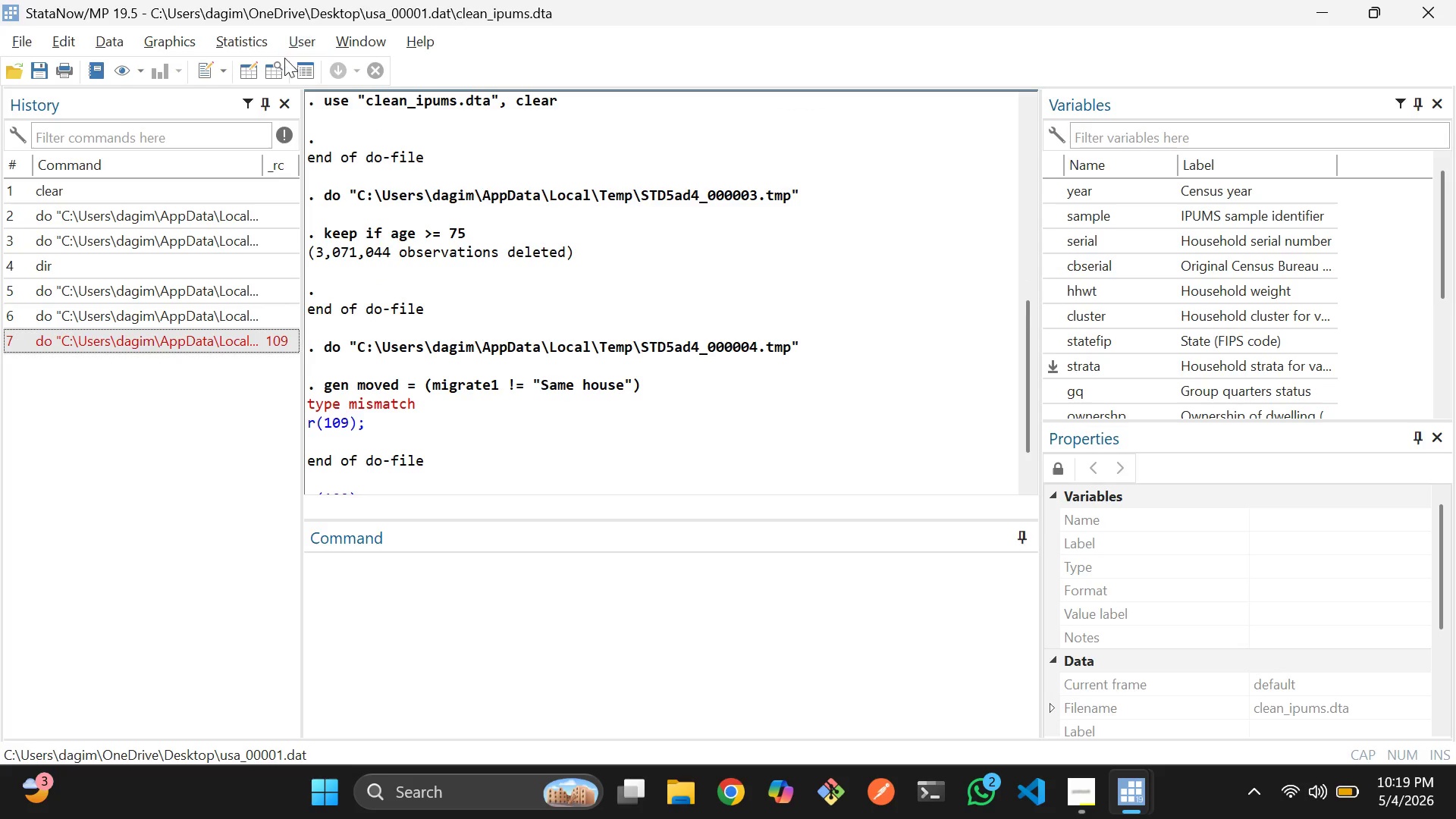 
left_click([279, 64])
 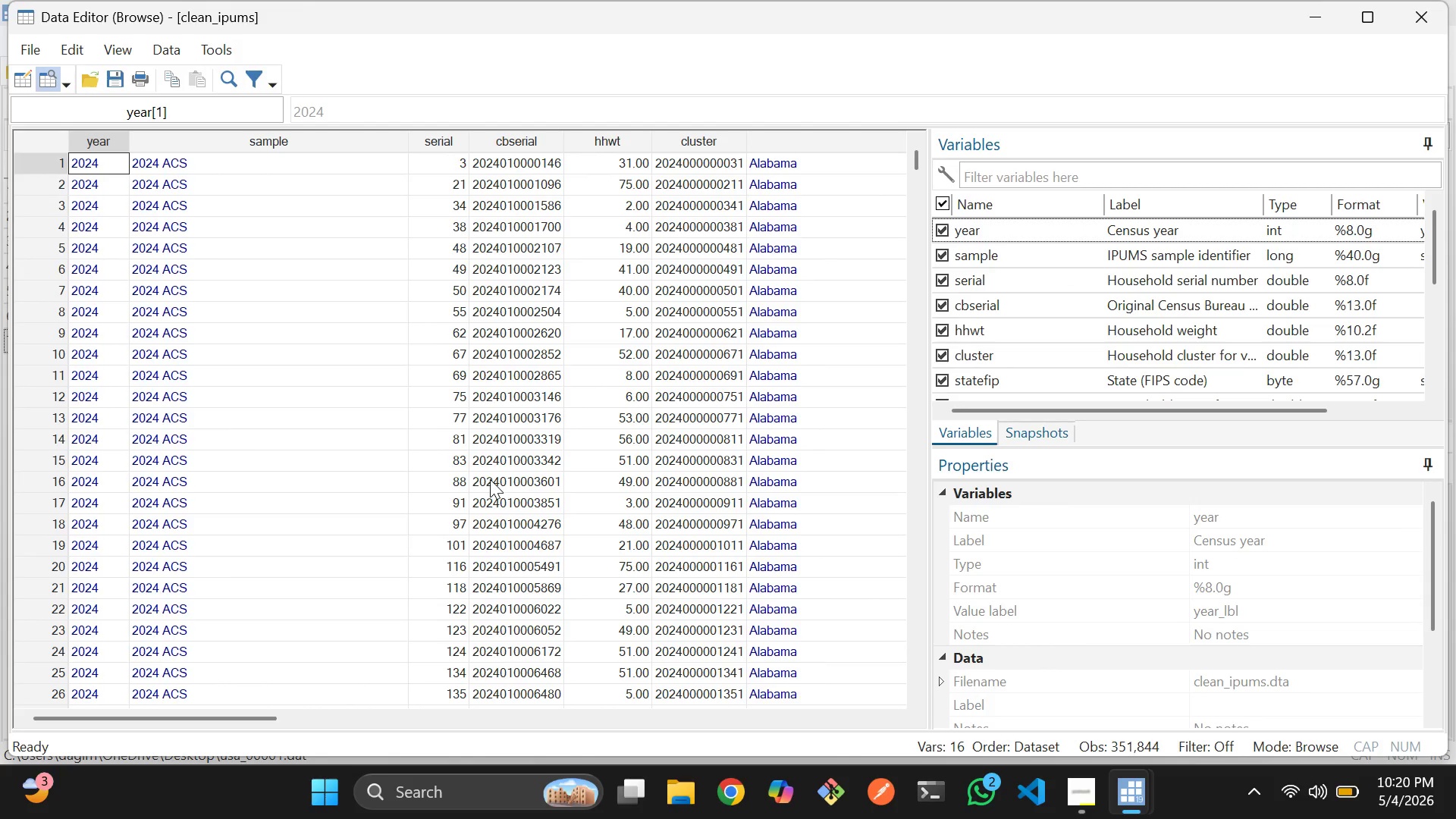 
left_click_drag(start_coordinate=[266, 720], to_coordinate=[689, 699])
 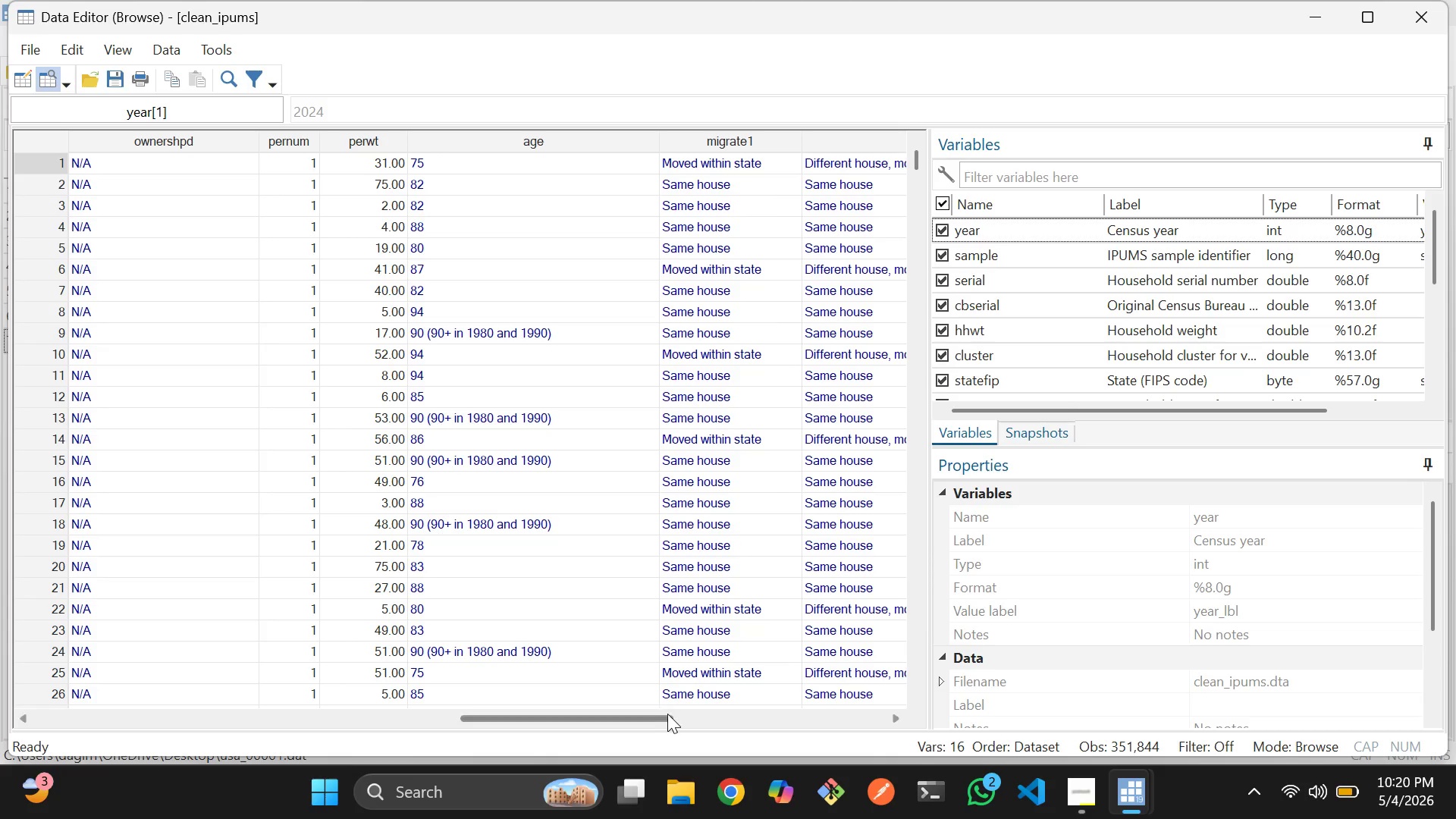 
left_click_drag(start_coordinate=[664, 716], to_coordinate=[258, 703])
 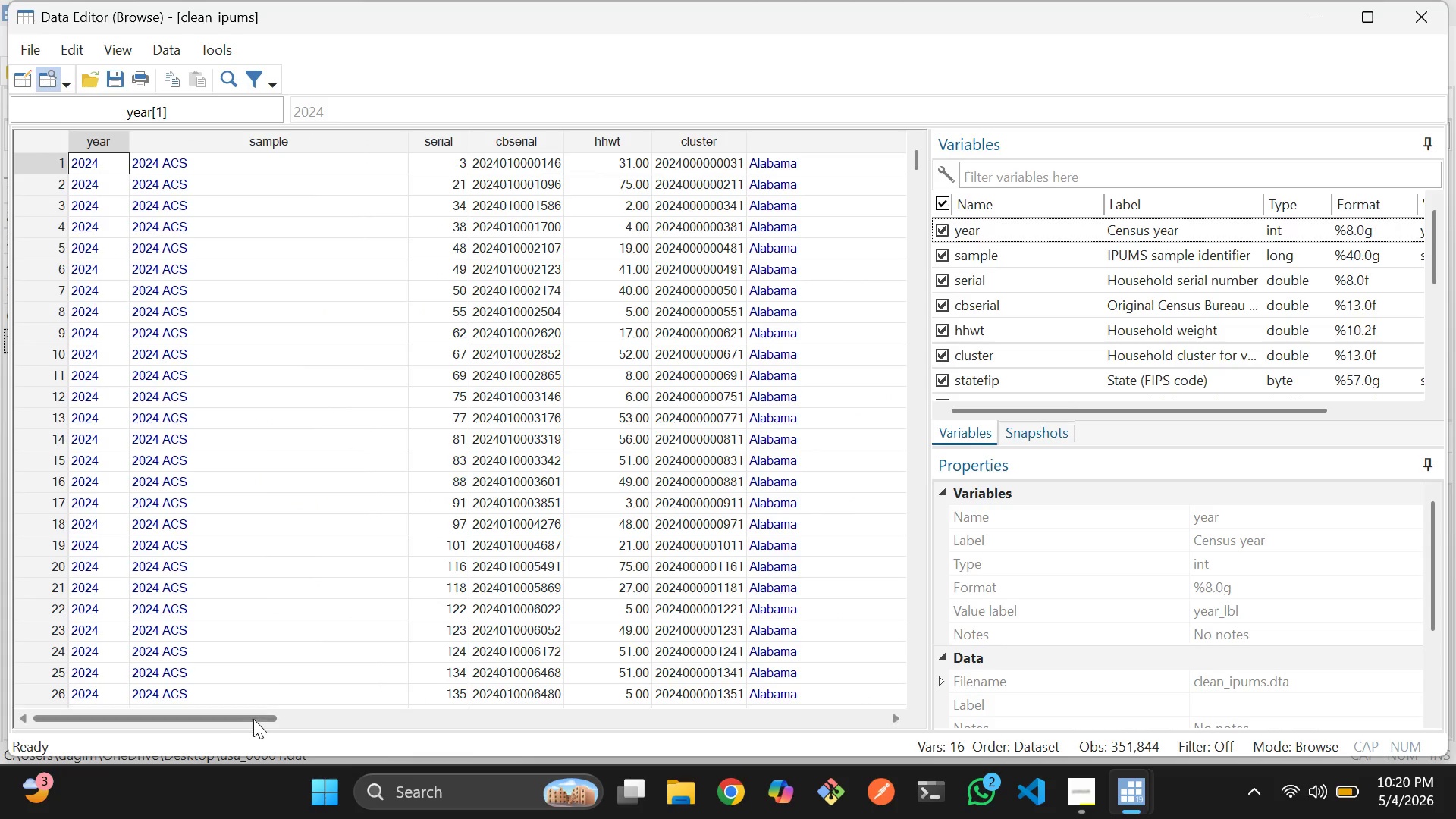 
left_click_drag(start_coordinate=[257, 721], to_coordinate=[207, 720])
 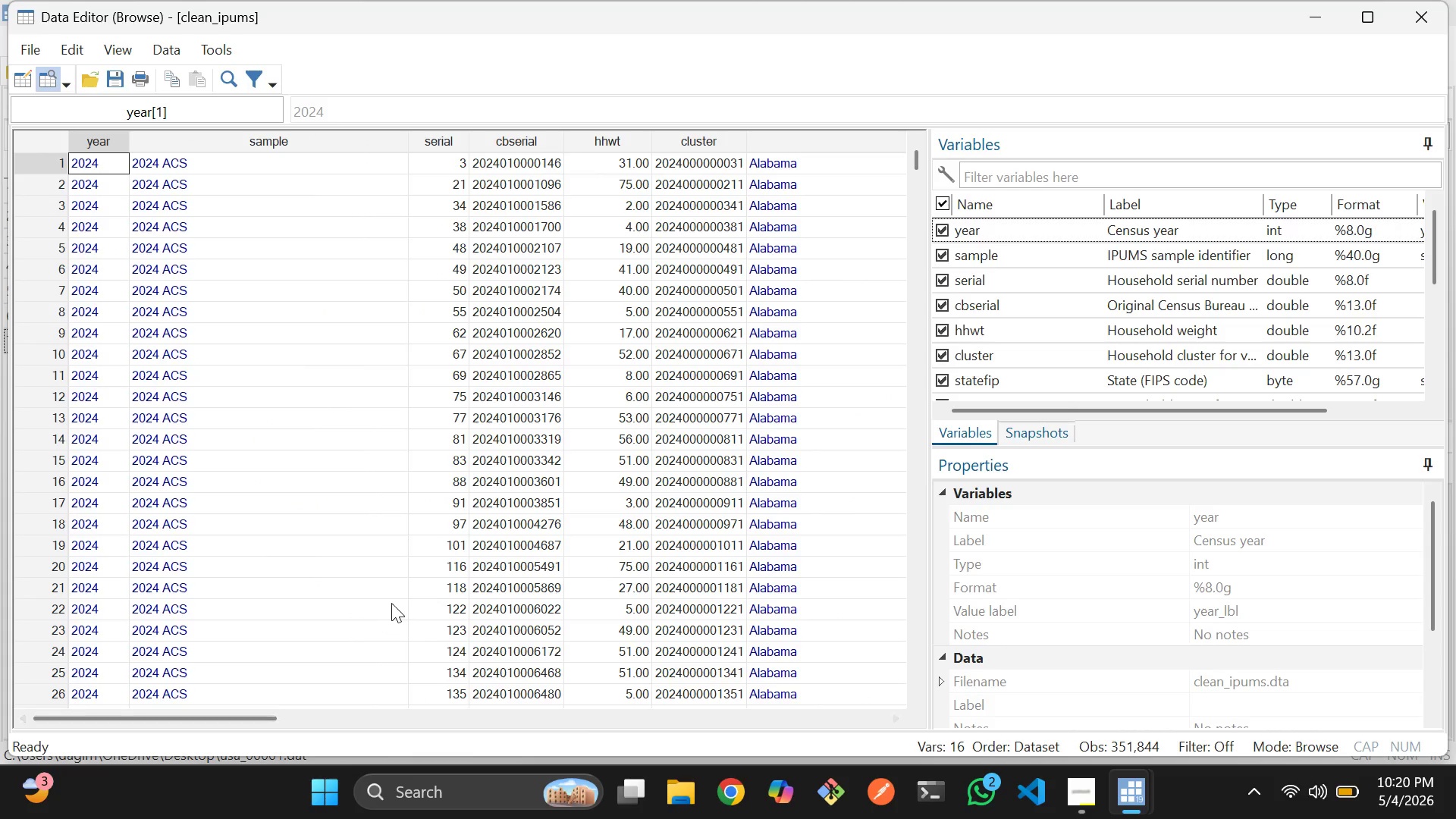 
scroll: coordinate [403, 592], scroll_direction: none, amount: 0.0
 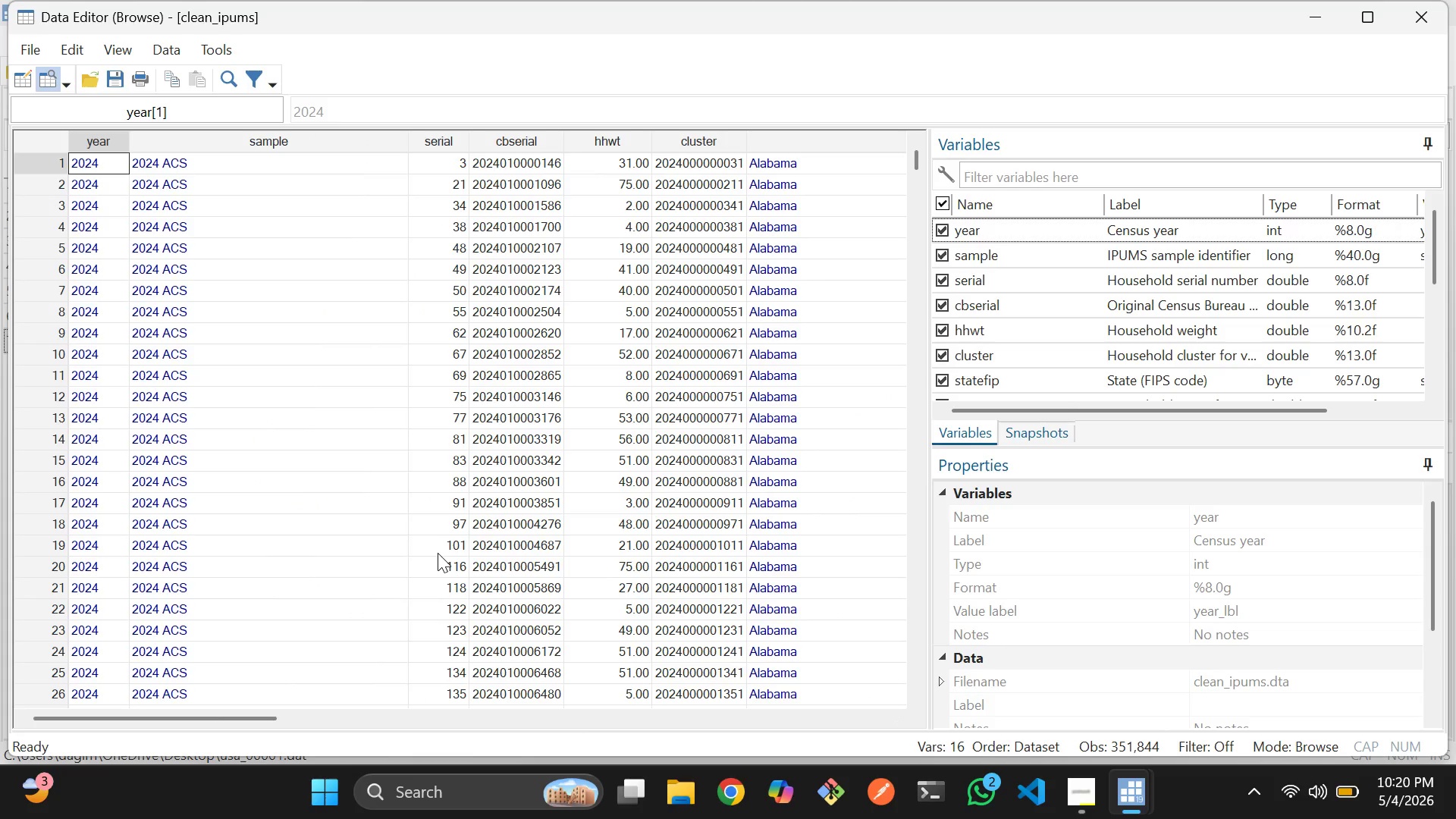 
scroll: coordinate [428, 563], scroll_direction: down, amount: 5.0
 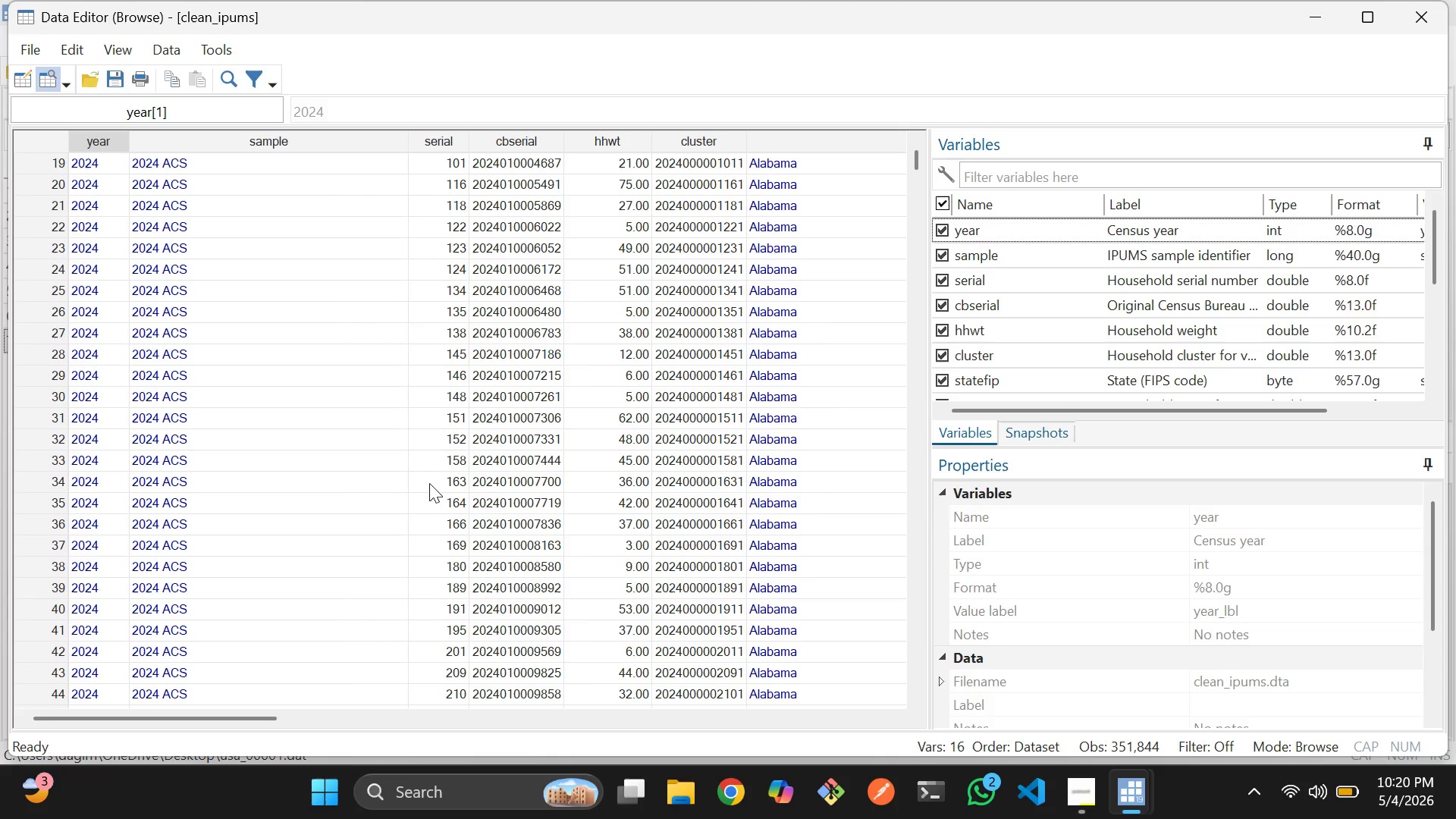 
scroll: coordinate [427, 479], scroll_direction: up, amount: 3.0
 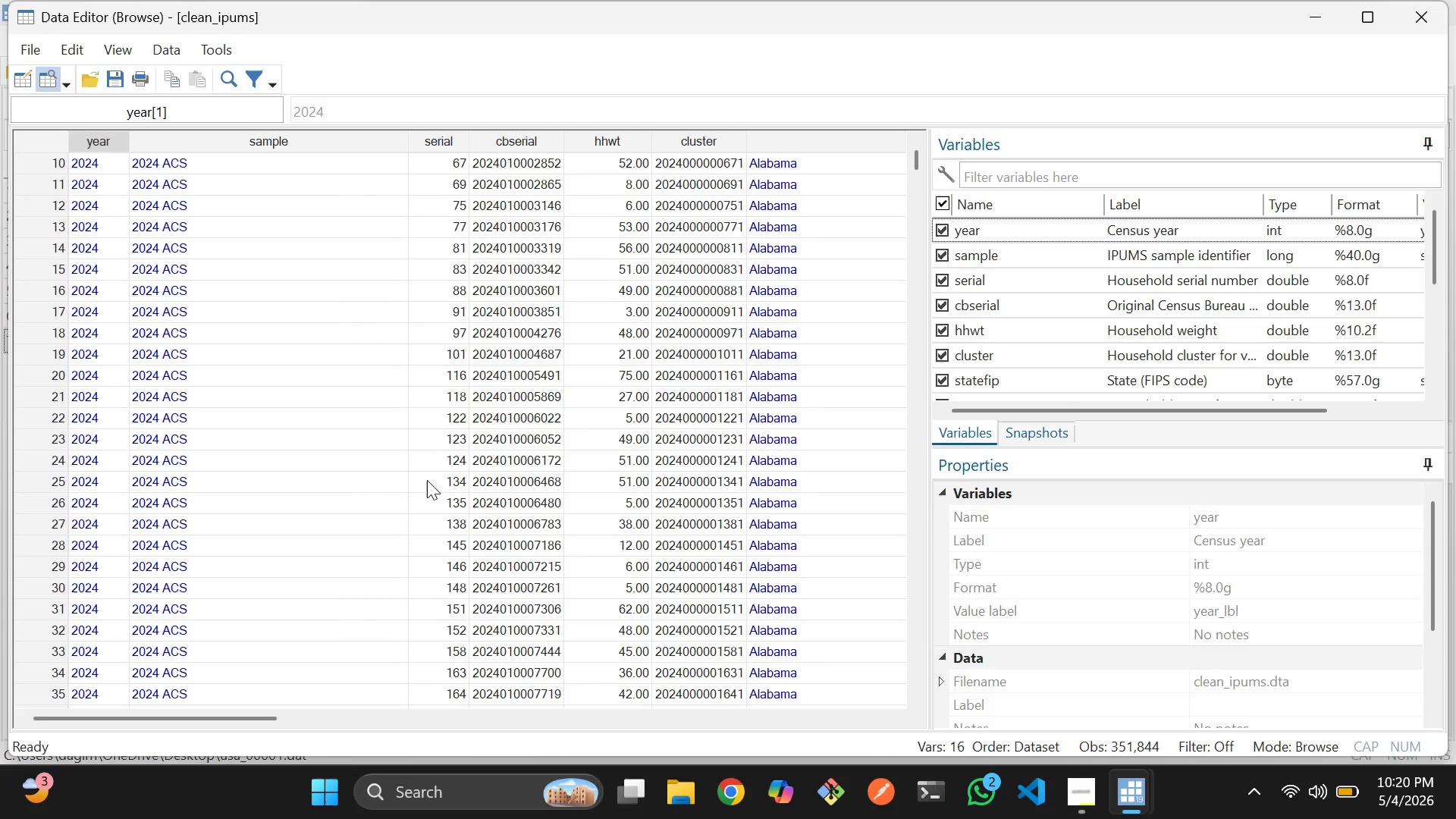 
scroll: coordinate [427, 481], scroll_direction: down, amount: 4.0
 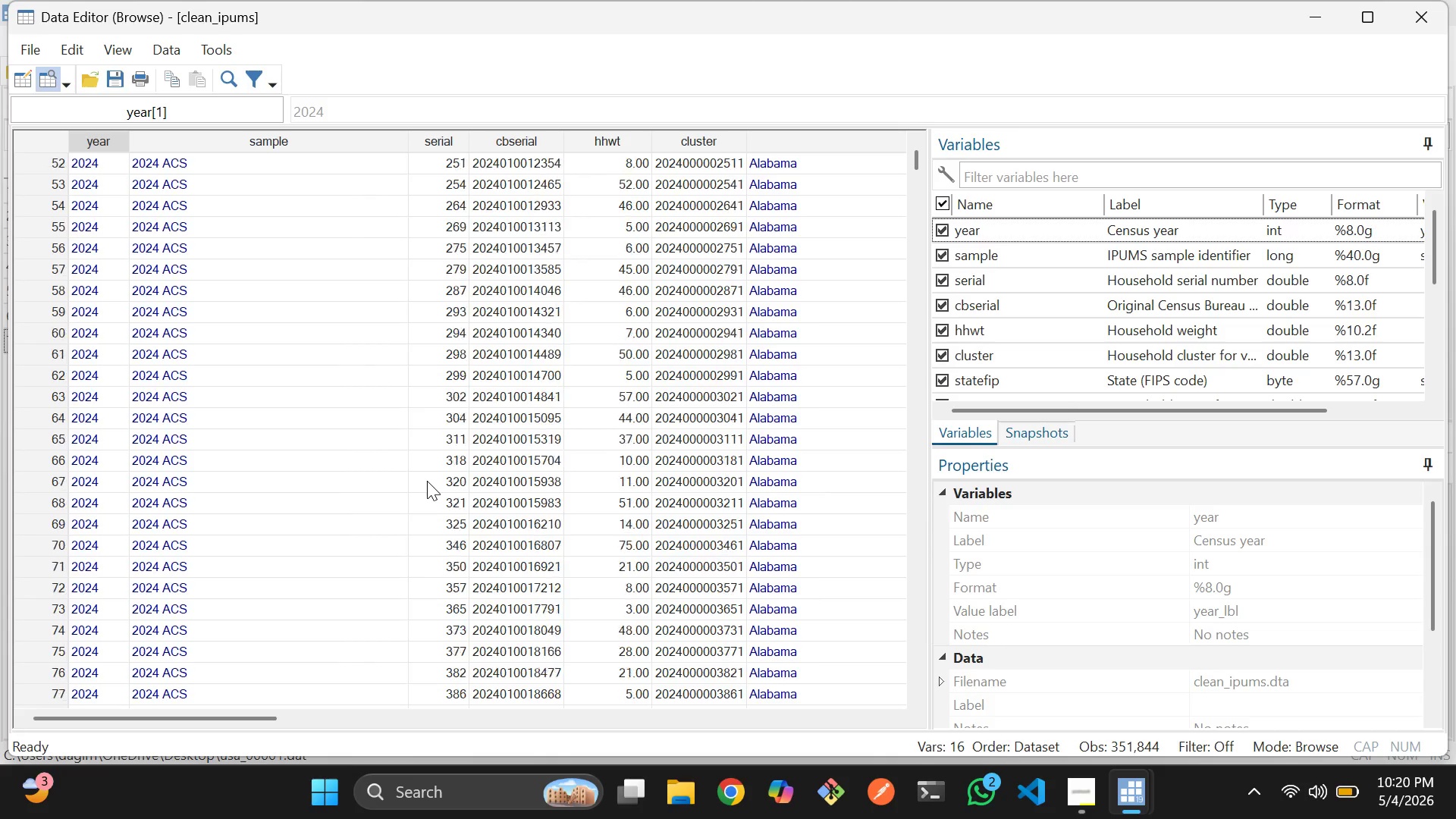 
scroll: coordinate [398, 498], scroll_direction: up, amount: 15.0
 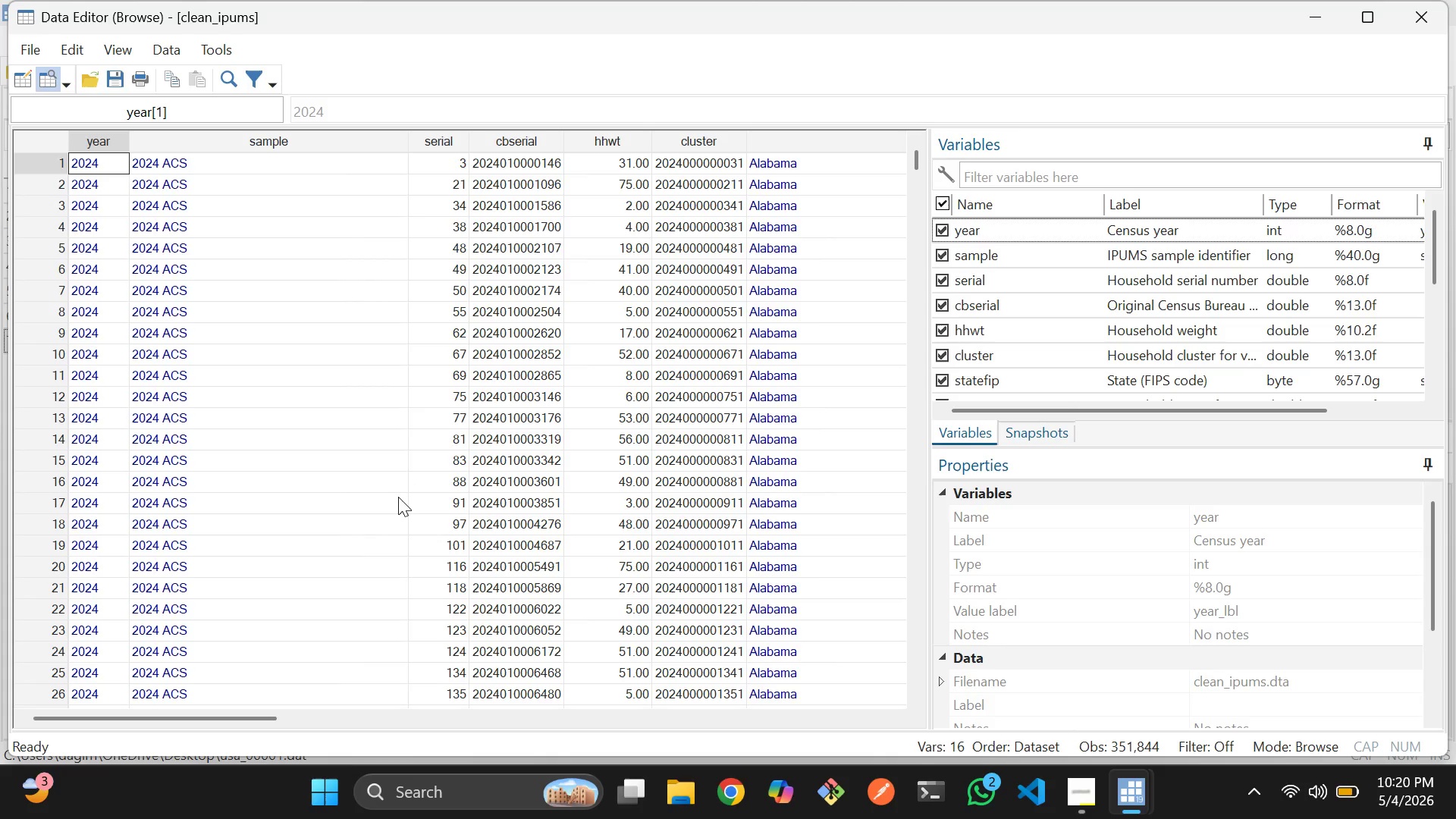 
scroll: coordinate [397, 502], scroll_direction: down, amount: 4.0
 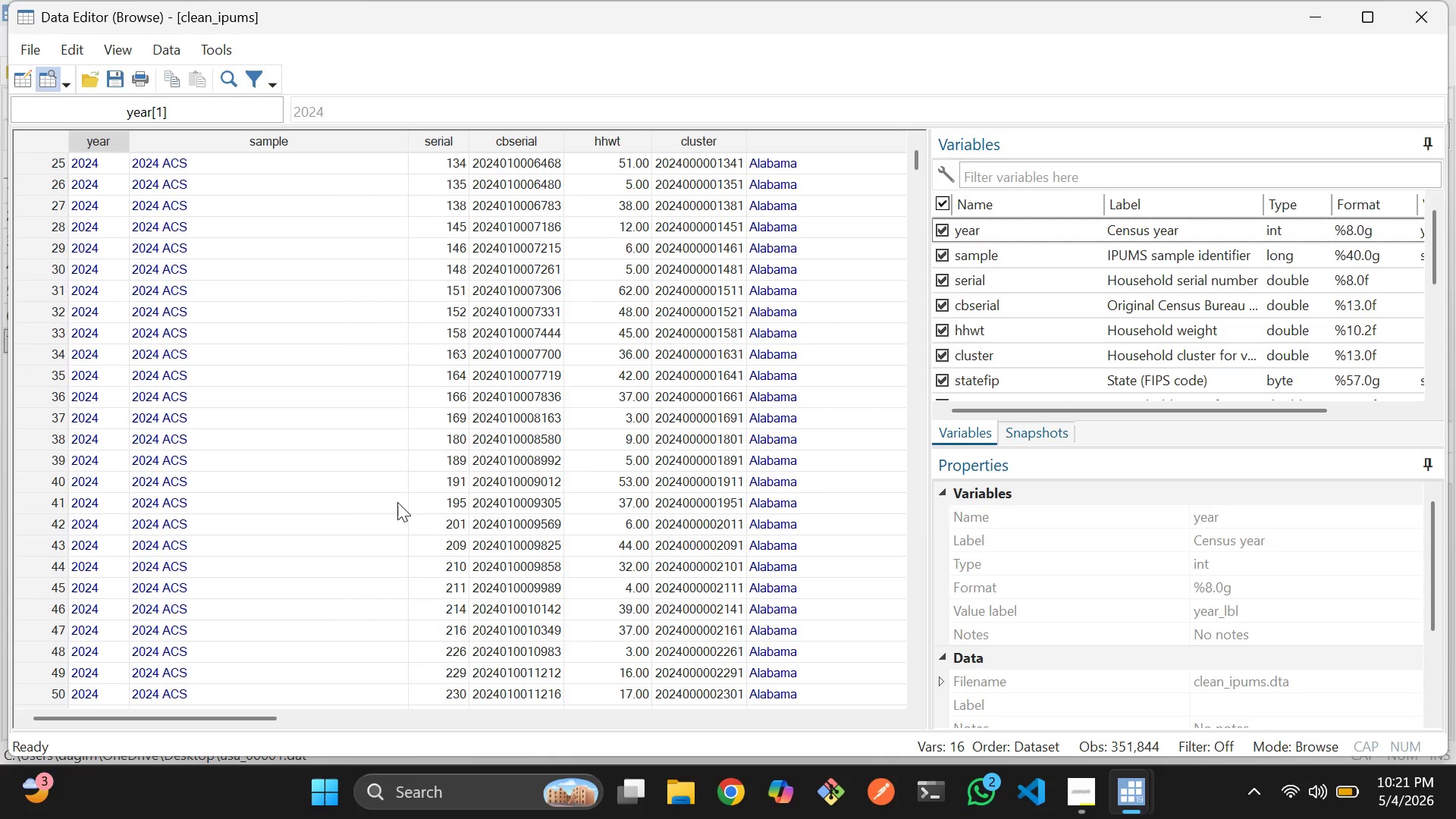 
scroll: coordinate [397, 502], scroll_direction: none, amount: 0.0
 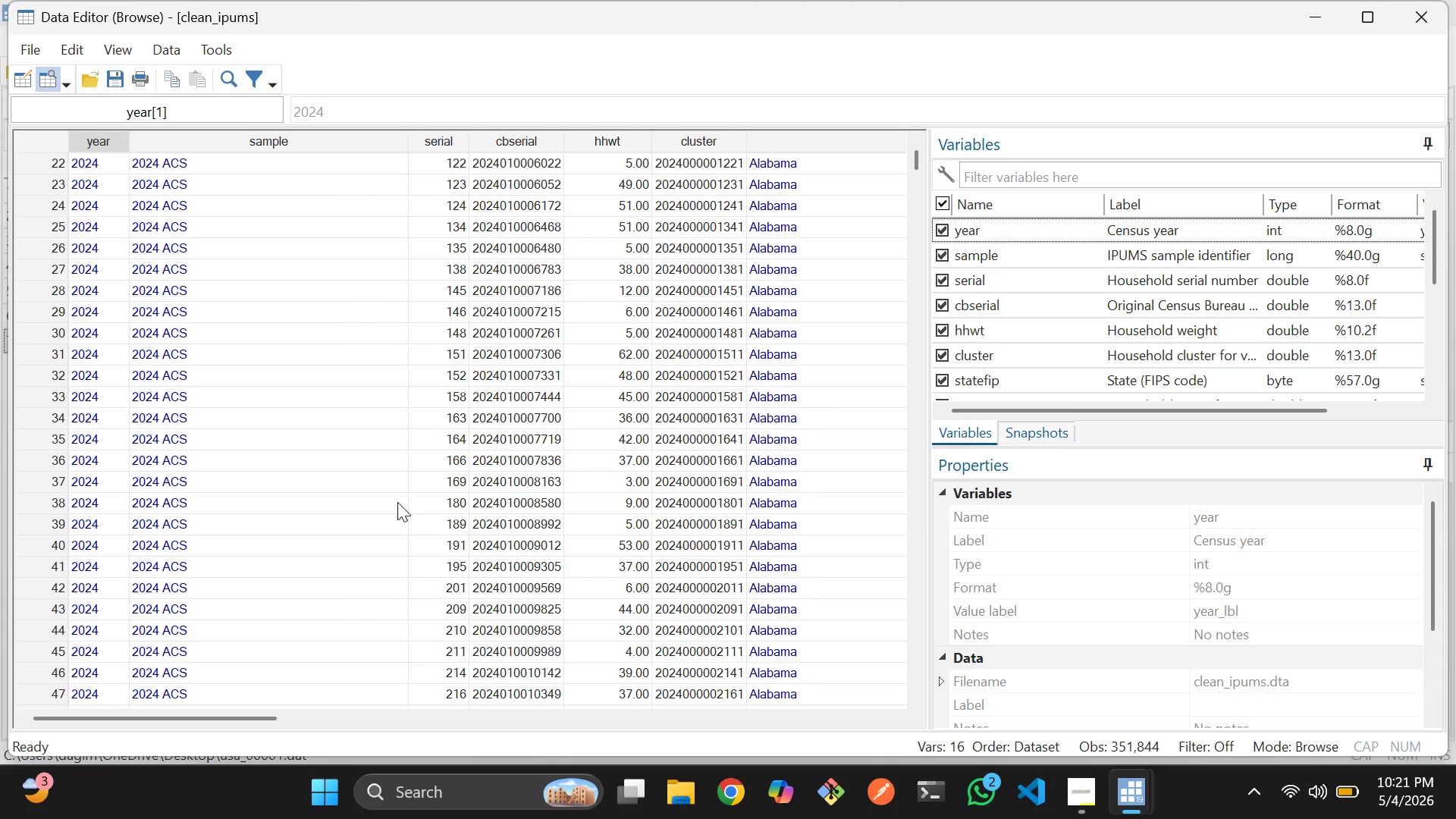 
scroll: coordinate [397, 502], scroll_direction: up, amount: 1.0
 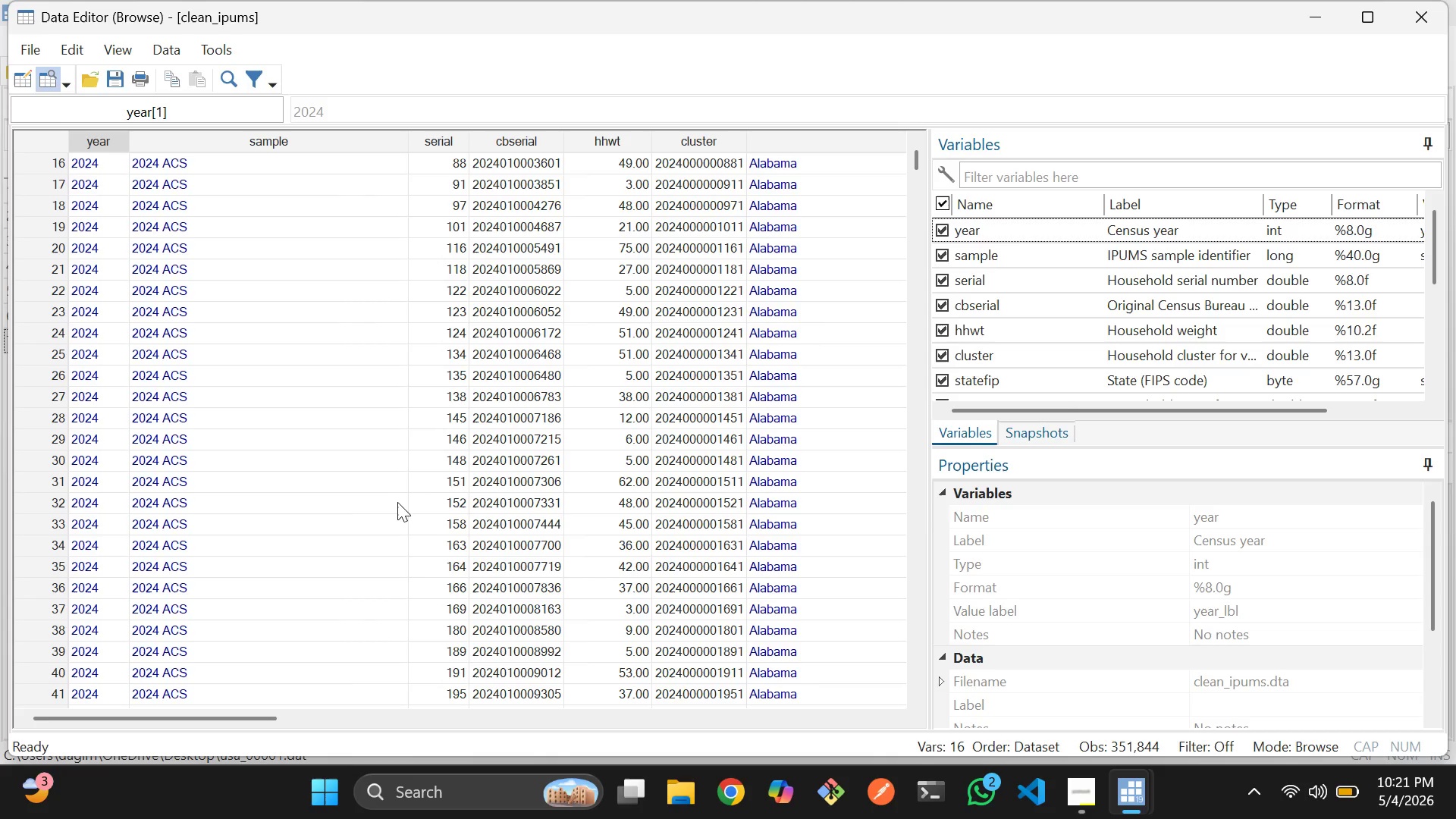 
scroll: coordinate [388, 508], scroll_direction: down, amount: 4.0
 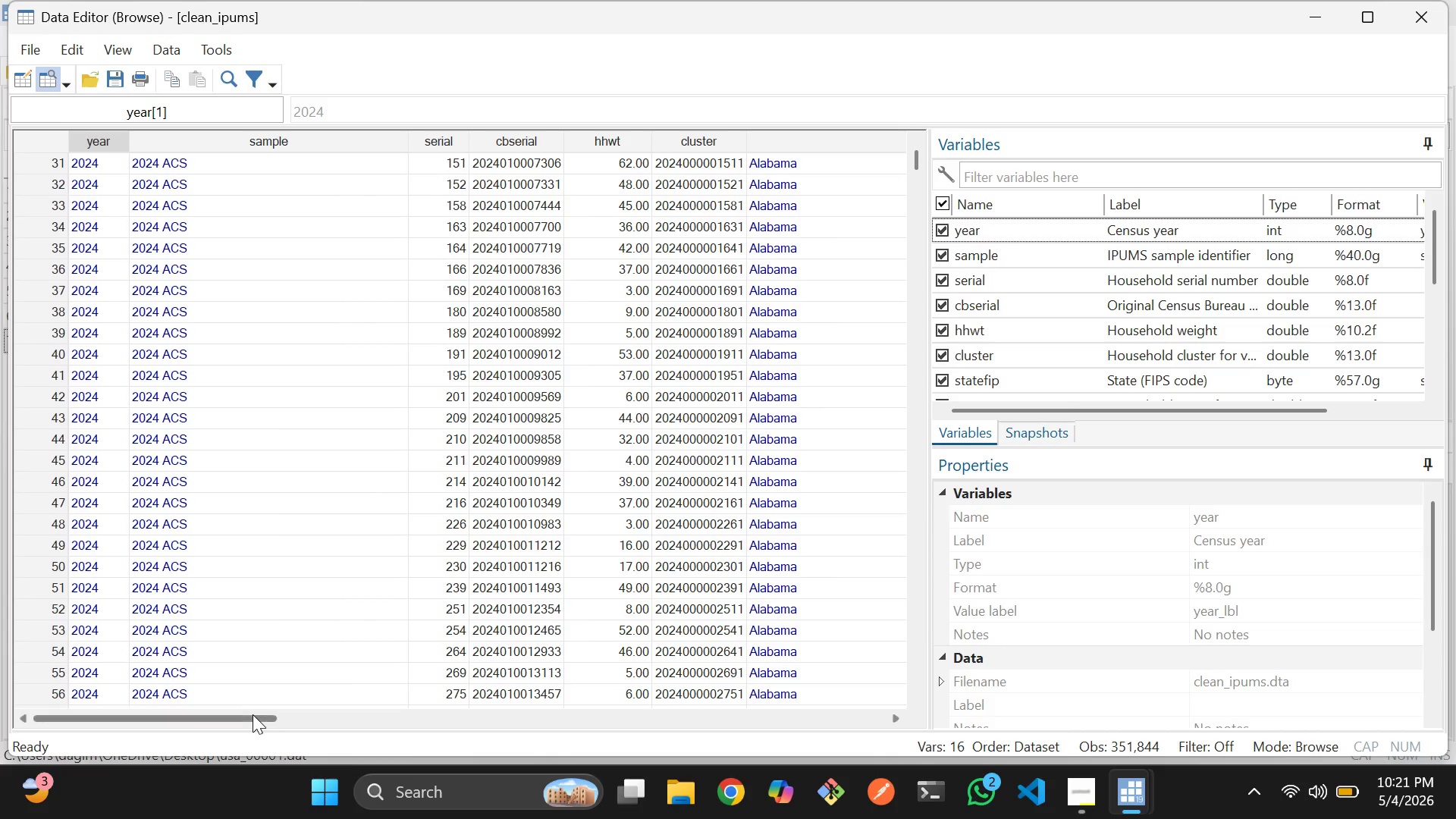 
left_click_drag(start_coordinate=[248, 714], to_coordinate=[689, 647])
 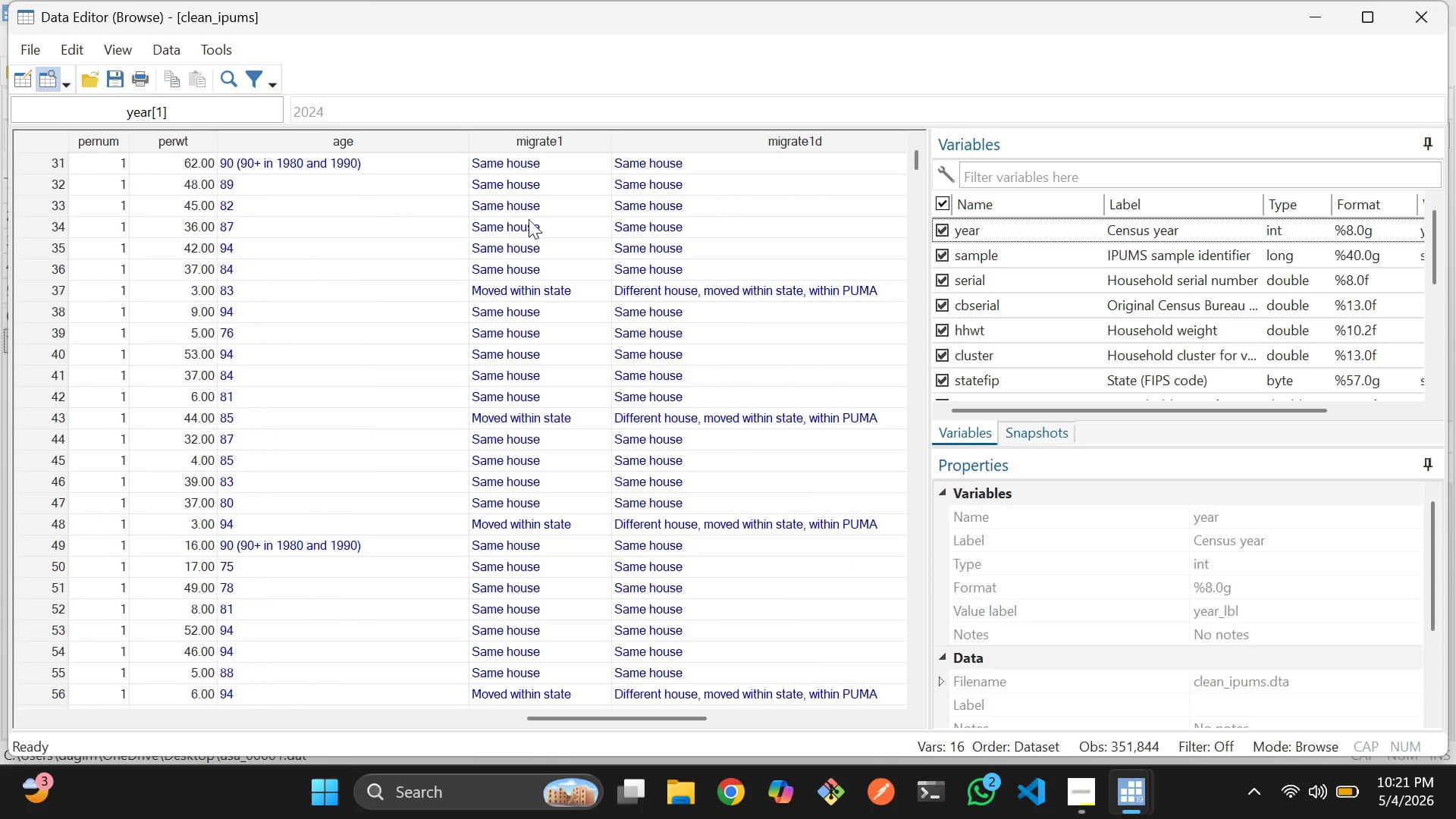 
left_click([527, 164])
 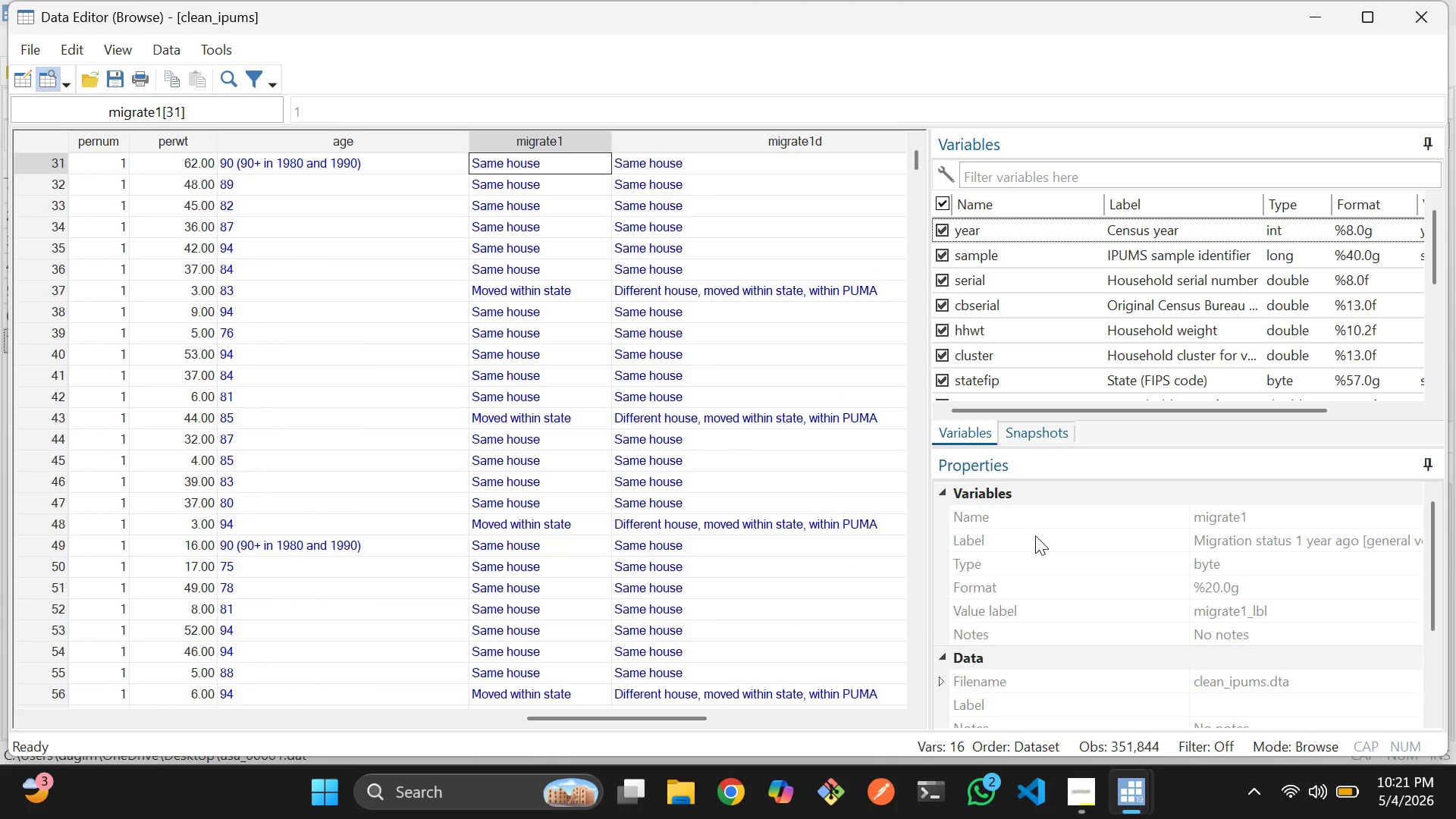 
wait(6.56)
 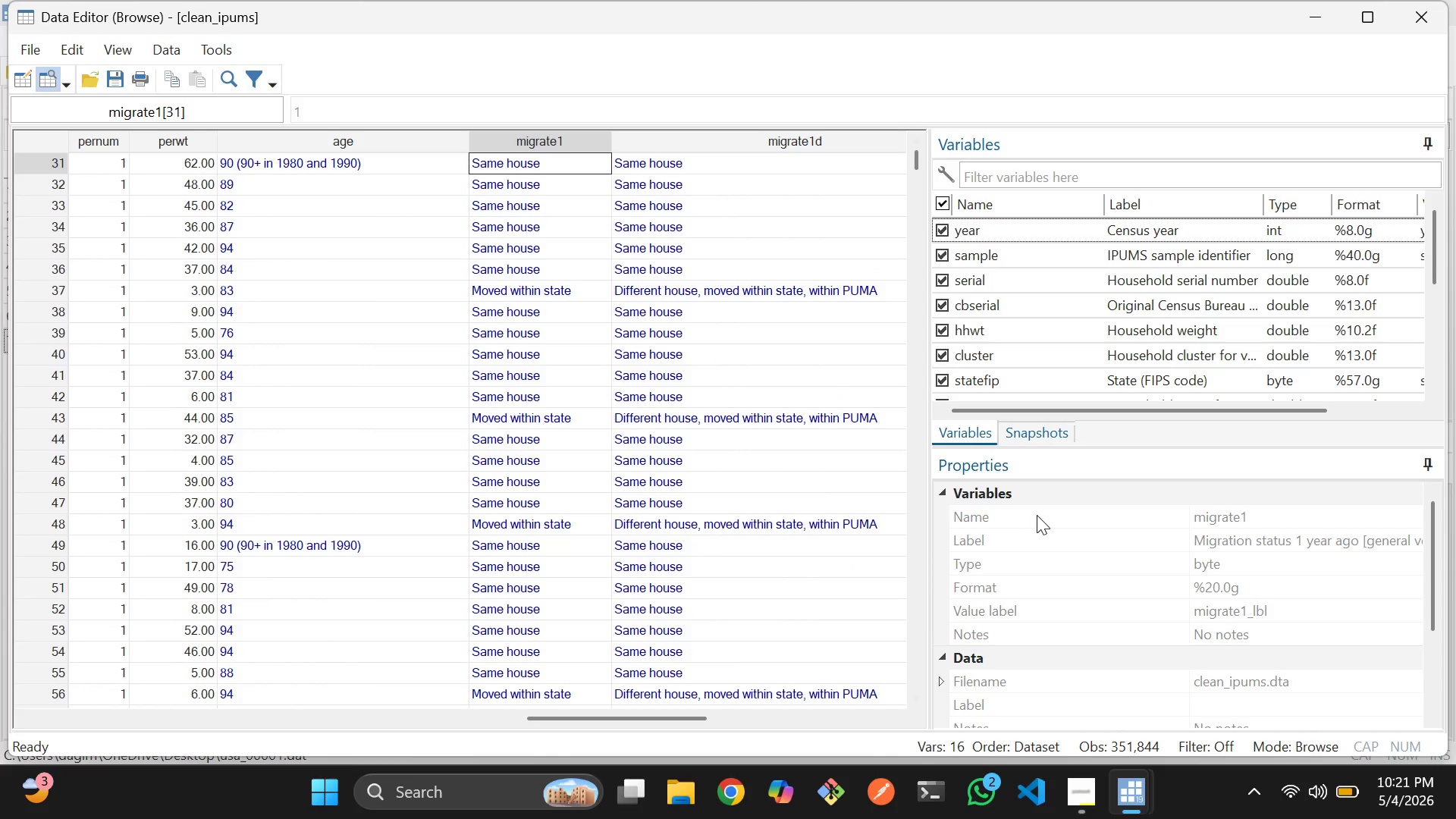 
scroll: coordinate [1035, 535], scroll_direction: down, amount: 2.0
 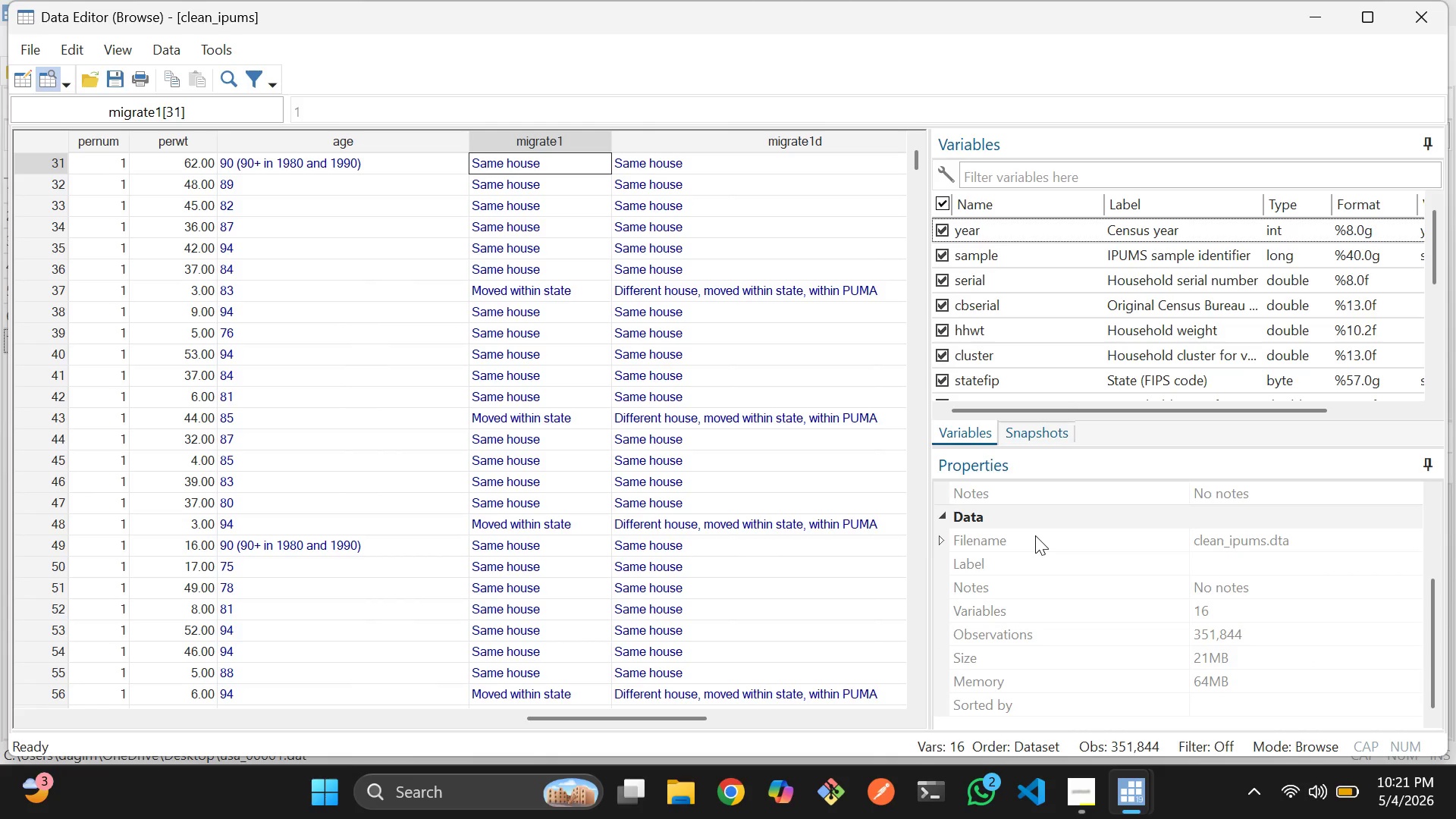 
scroll: coordinate [1035, 535], scroll_direction: none, amount: 0.0
 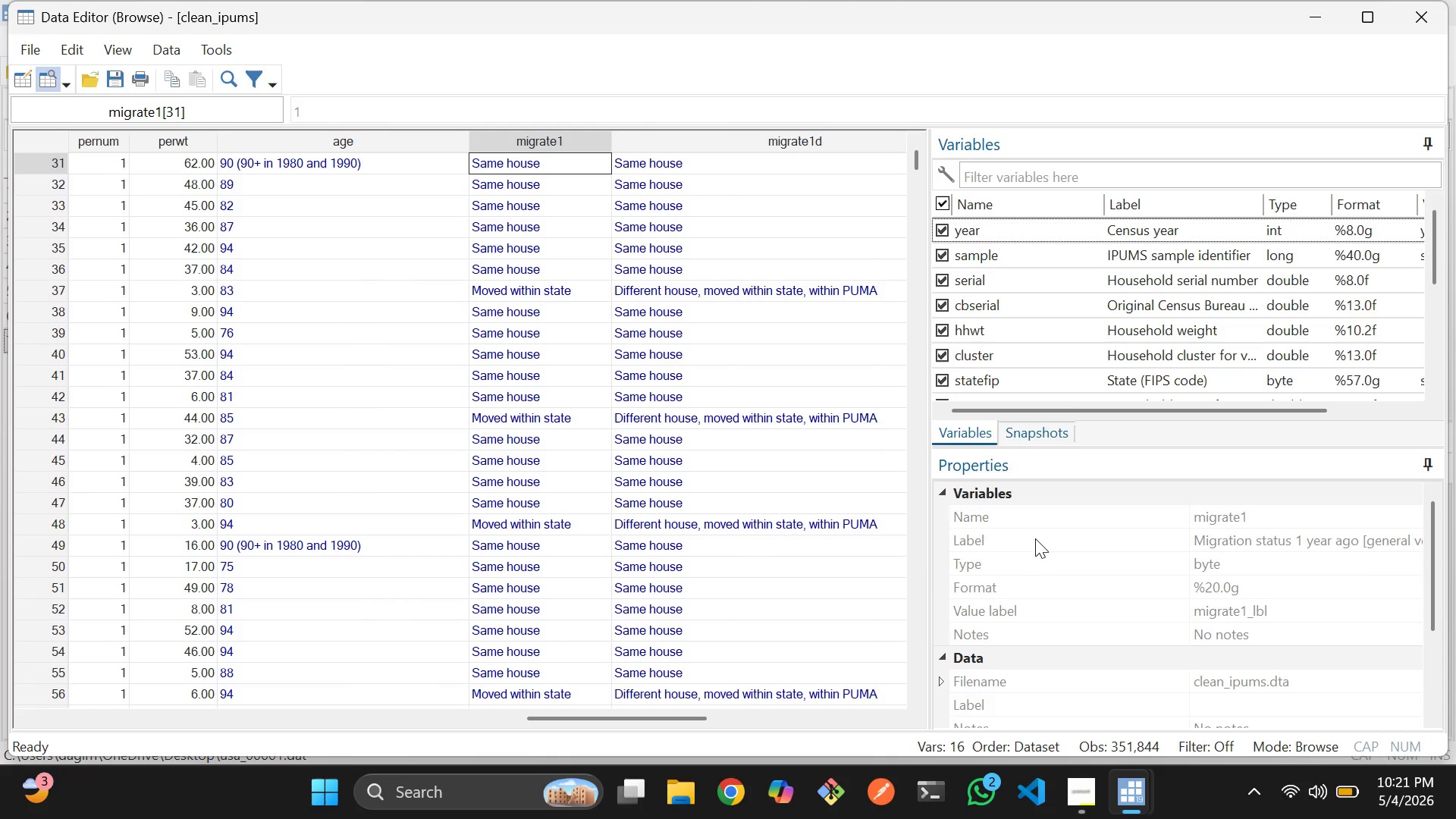 
wait(5.53)
 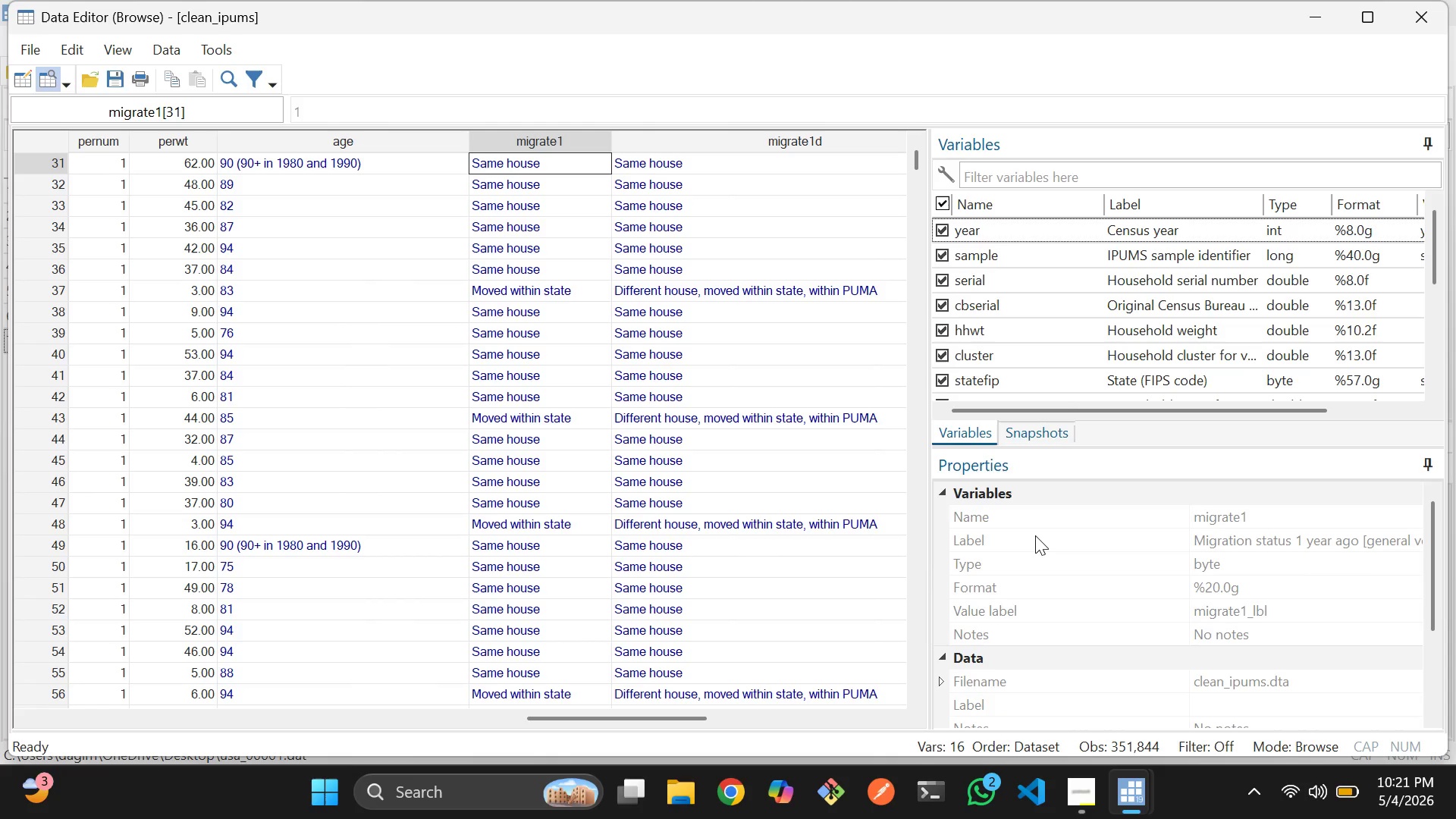 
scroll: coordinate [1035, 538], scroll_direction: none, amount: 0.0
 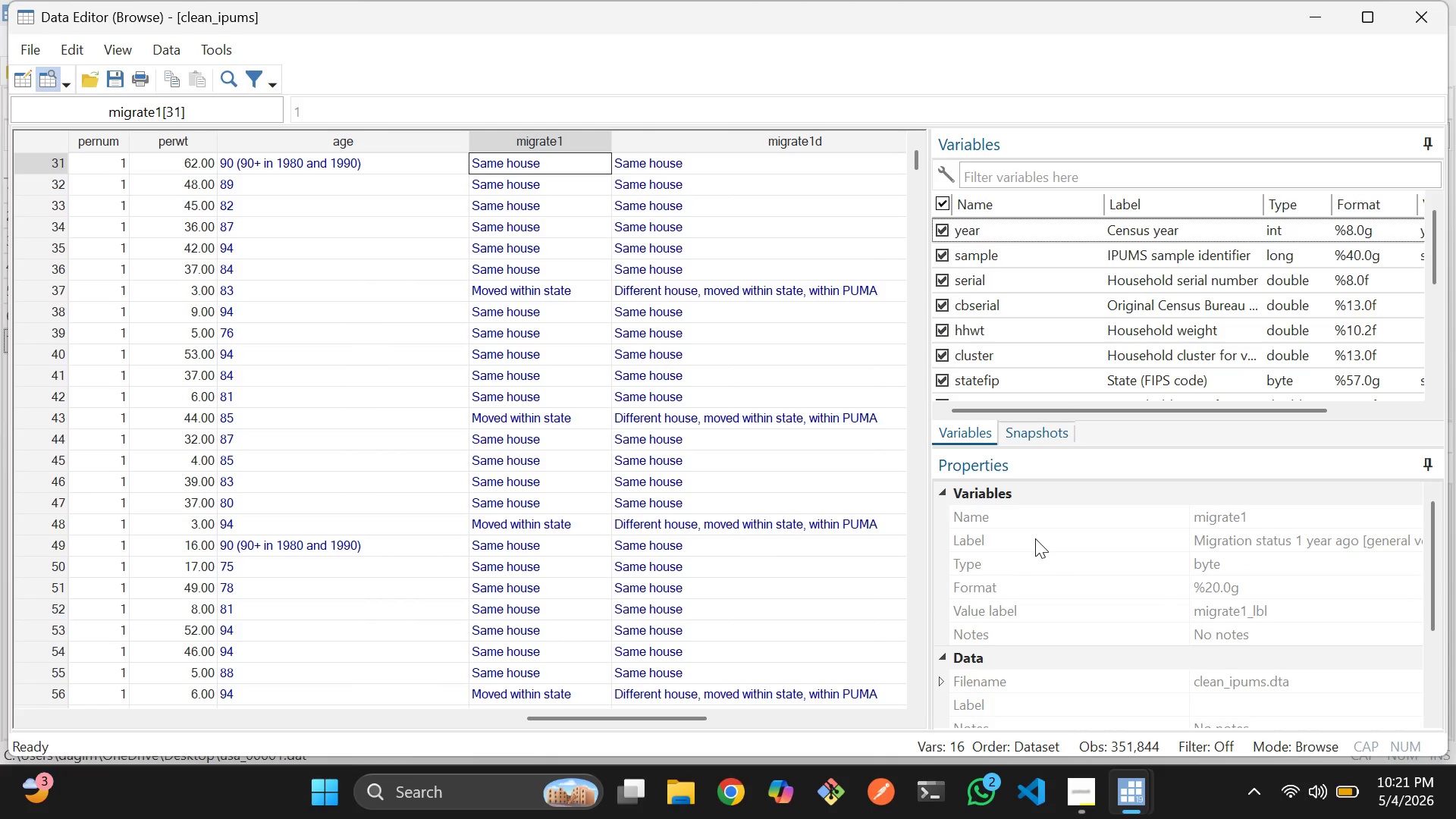 
wait(6.31)
 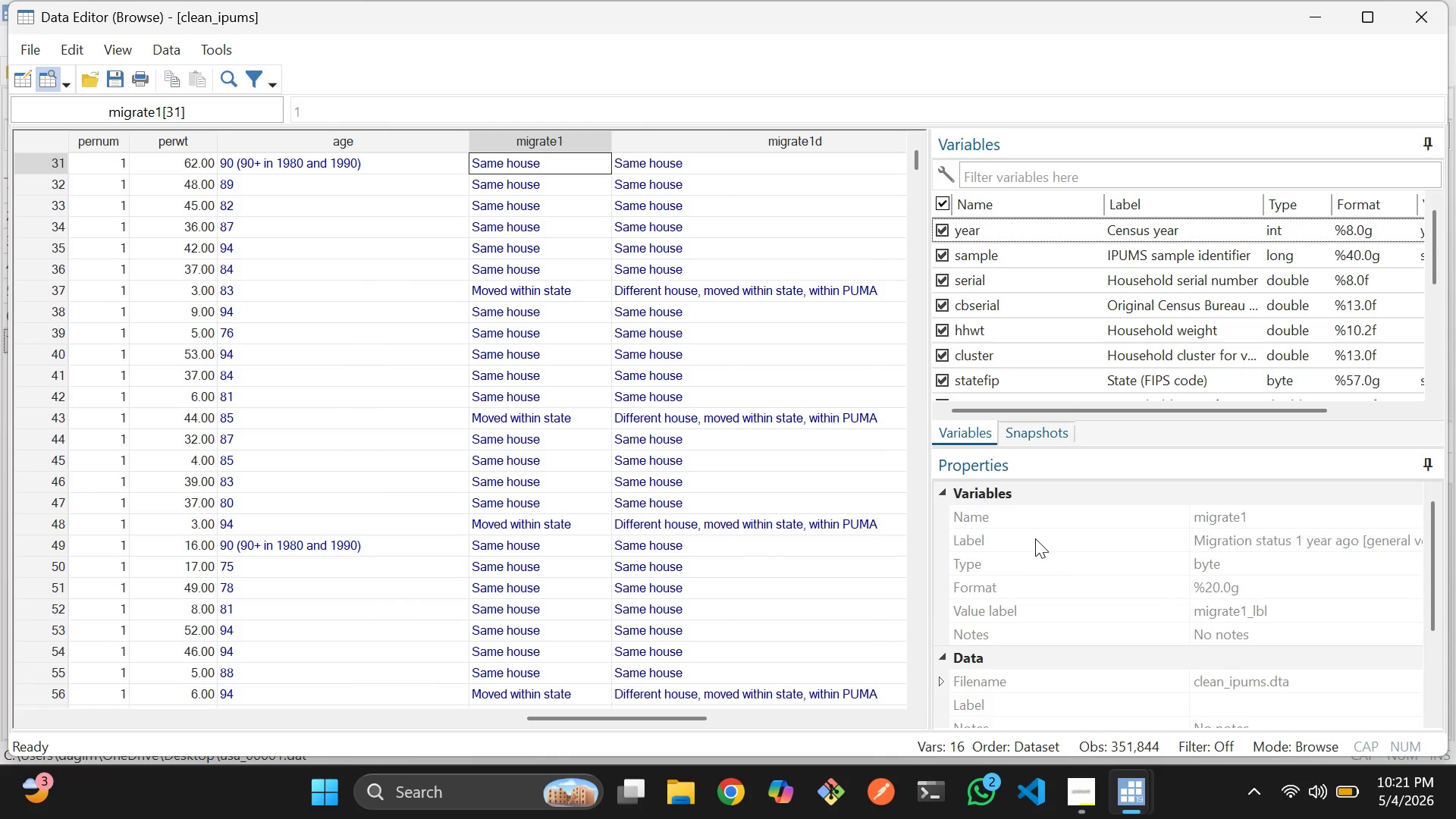 
scroll: coordinate [1035, 538], scroll_direction: none, amount: 0.0
 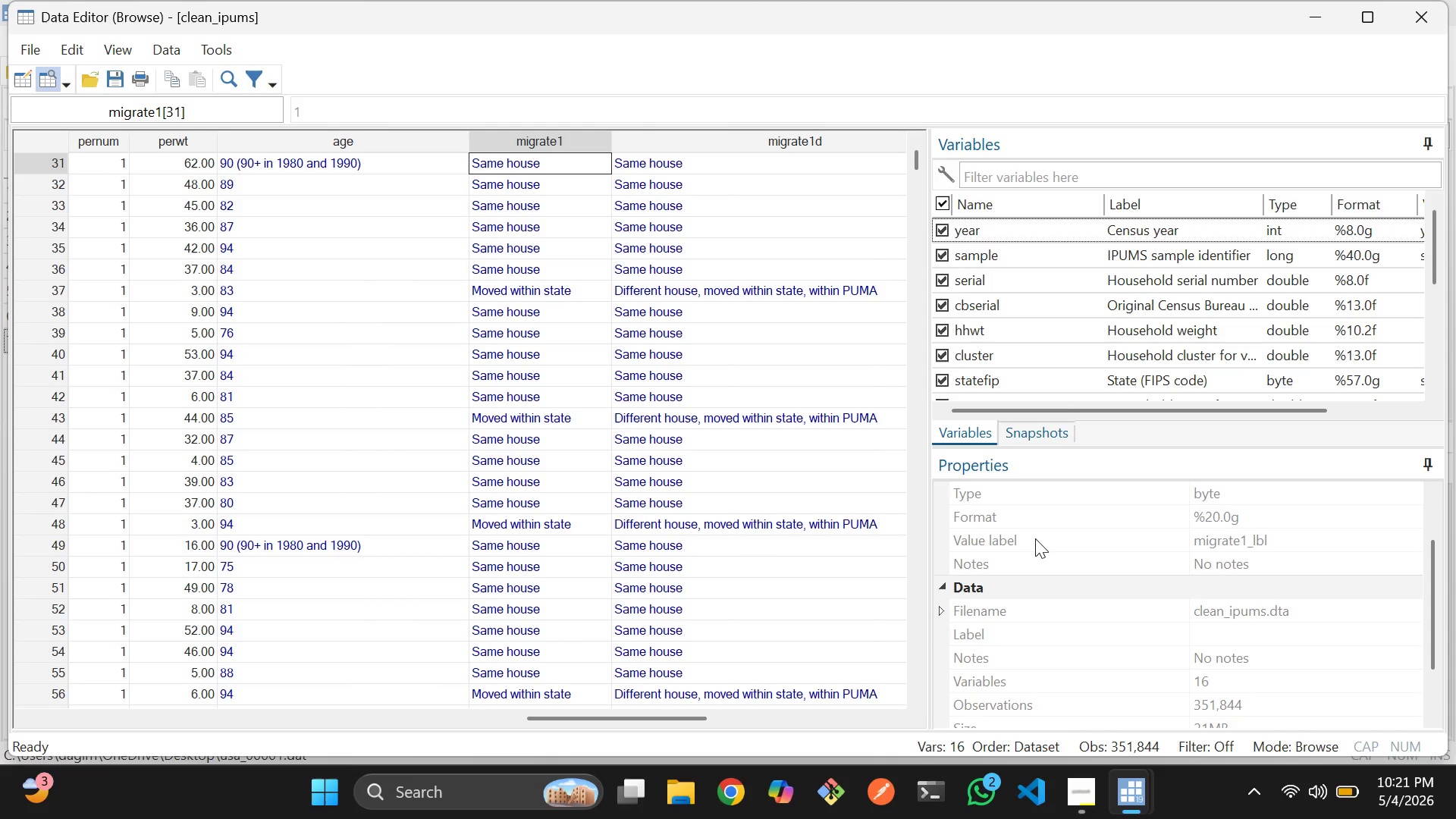 
scroll: coordinate [1035, 538], scroll_direction: down, amount: 1.0
 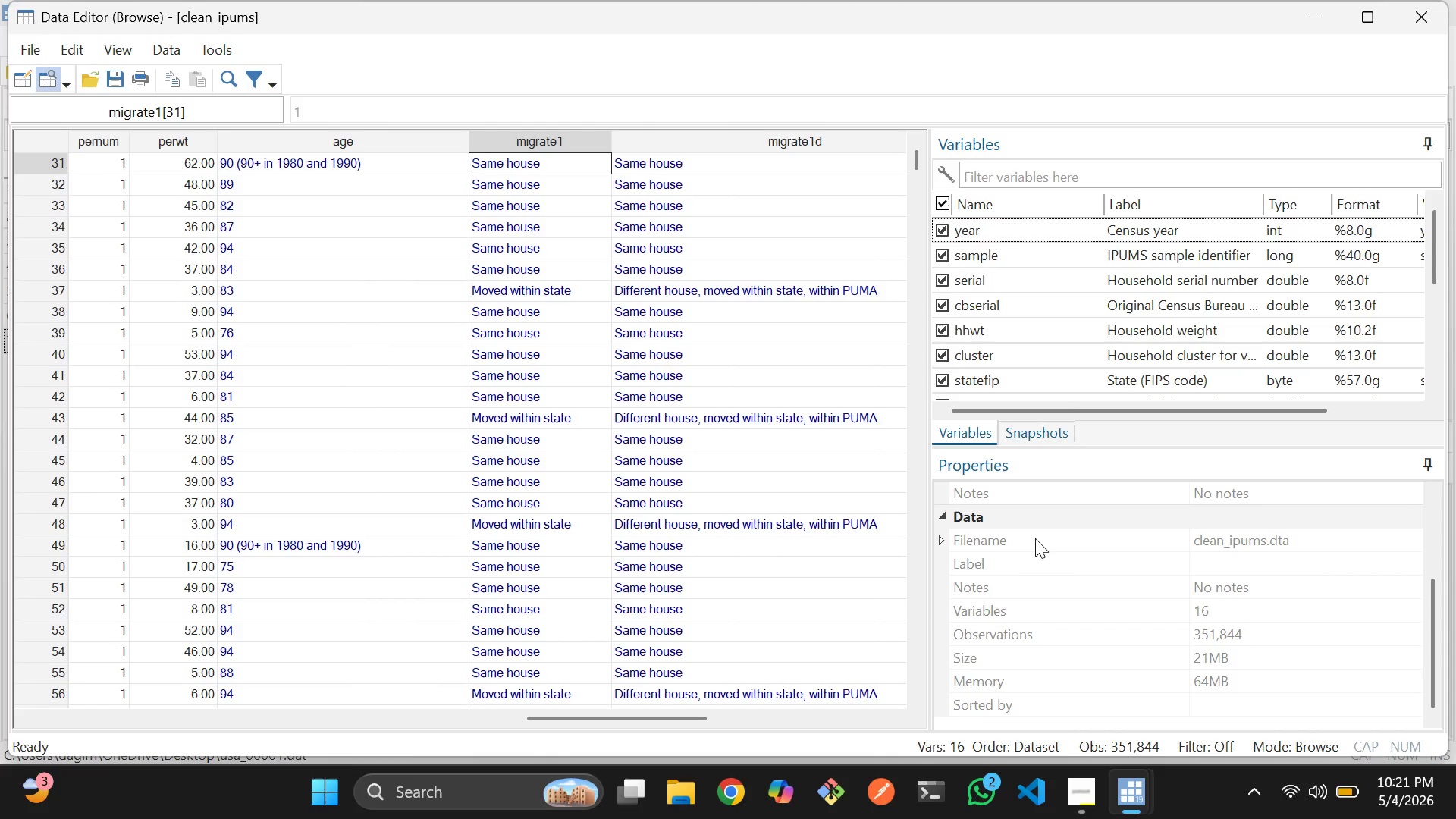 
scroll: coordinate [1035, 538], scroll_direction: up, amount: 3.0
 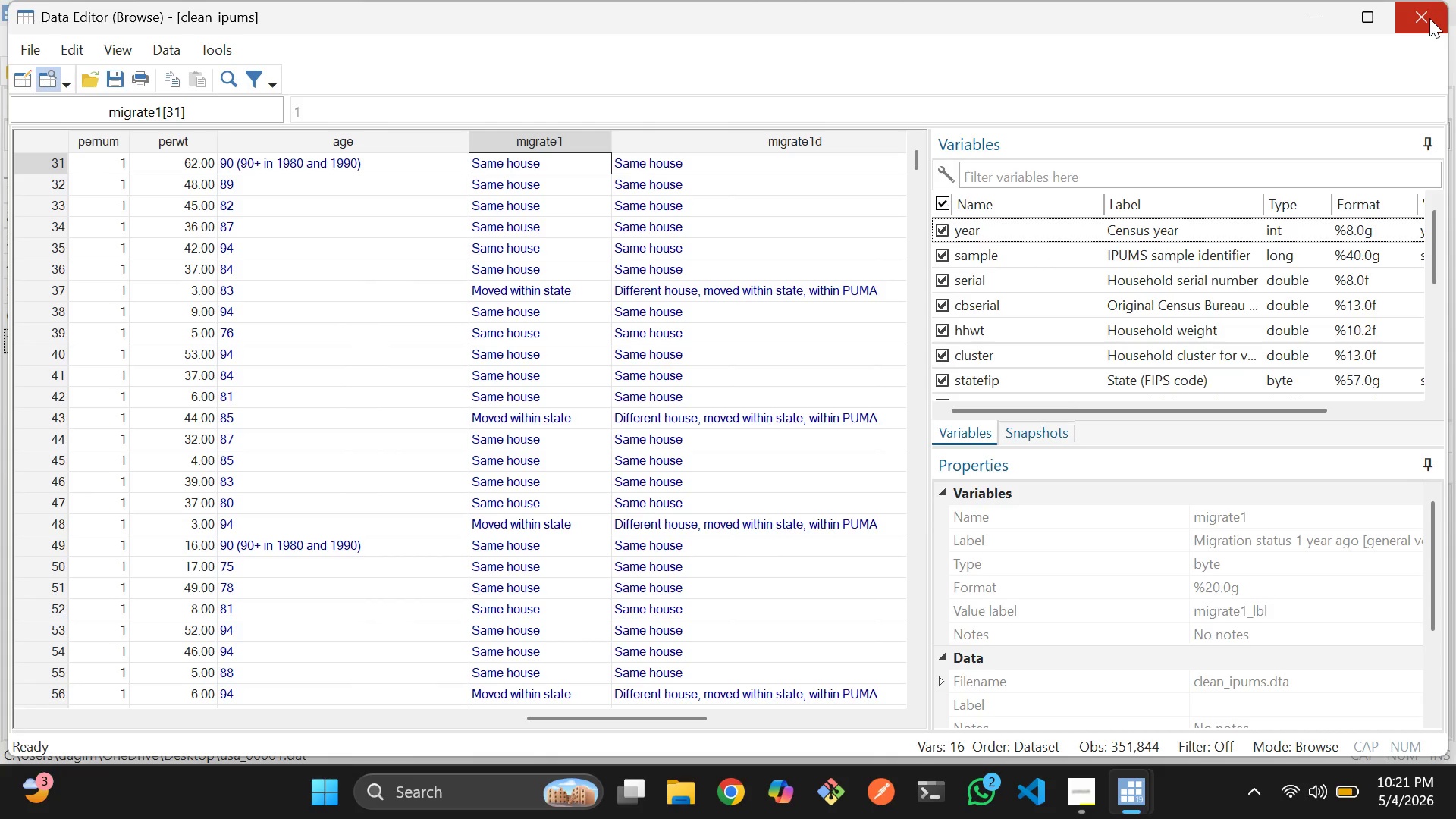 
left_click([1429, 18])
 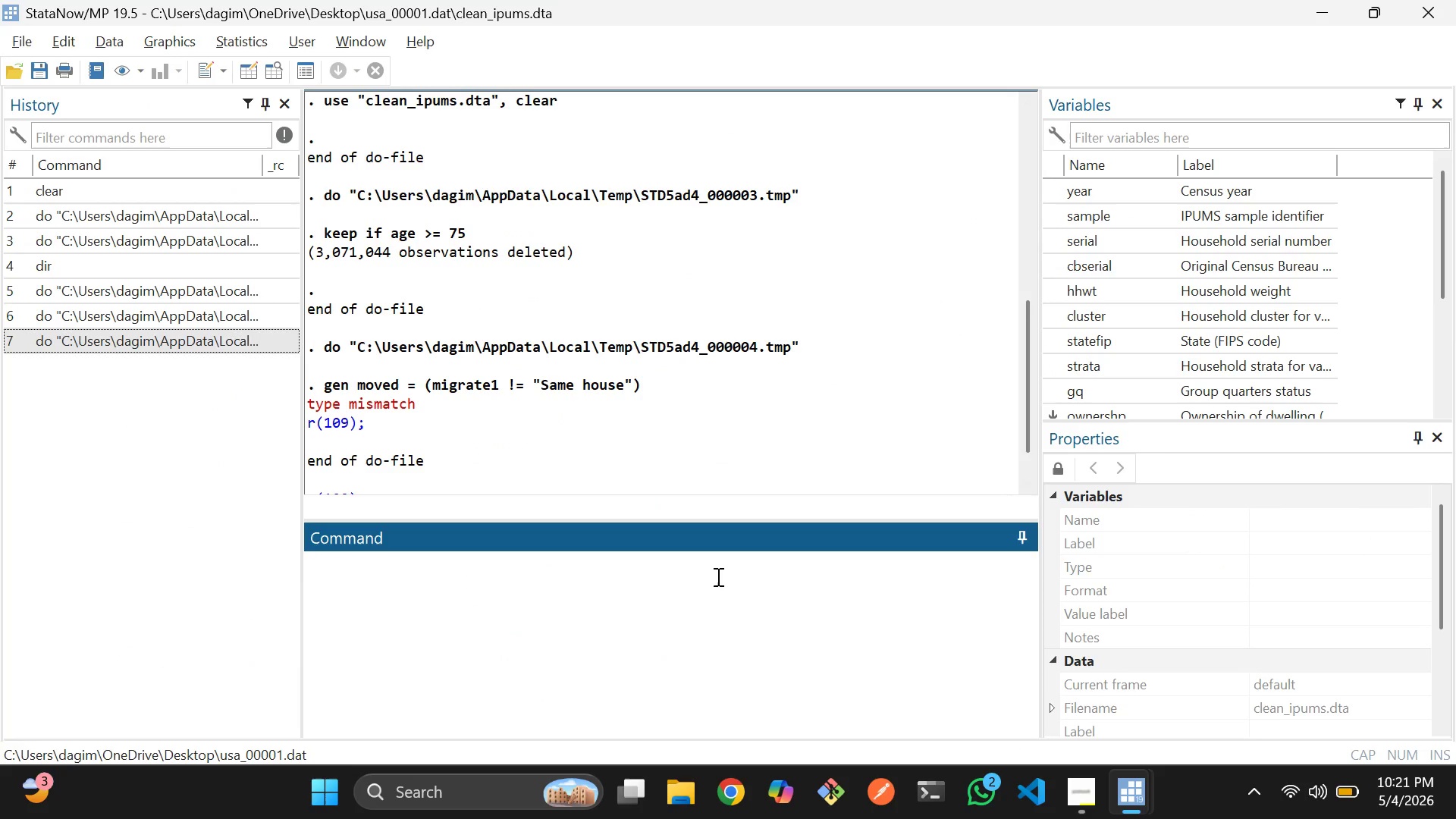 
left_click([717, 576])
 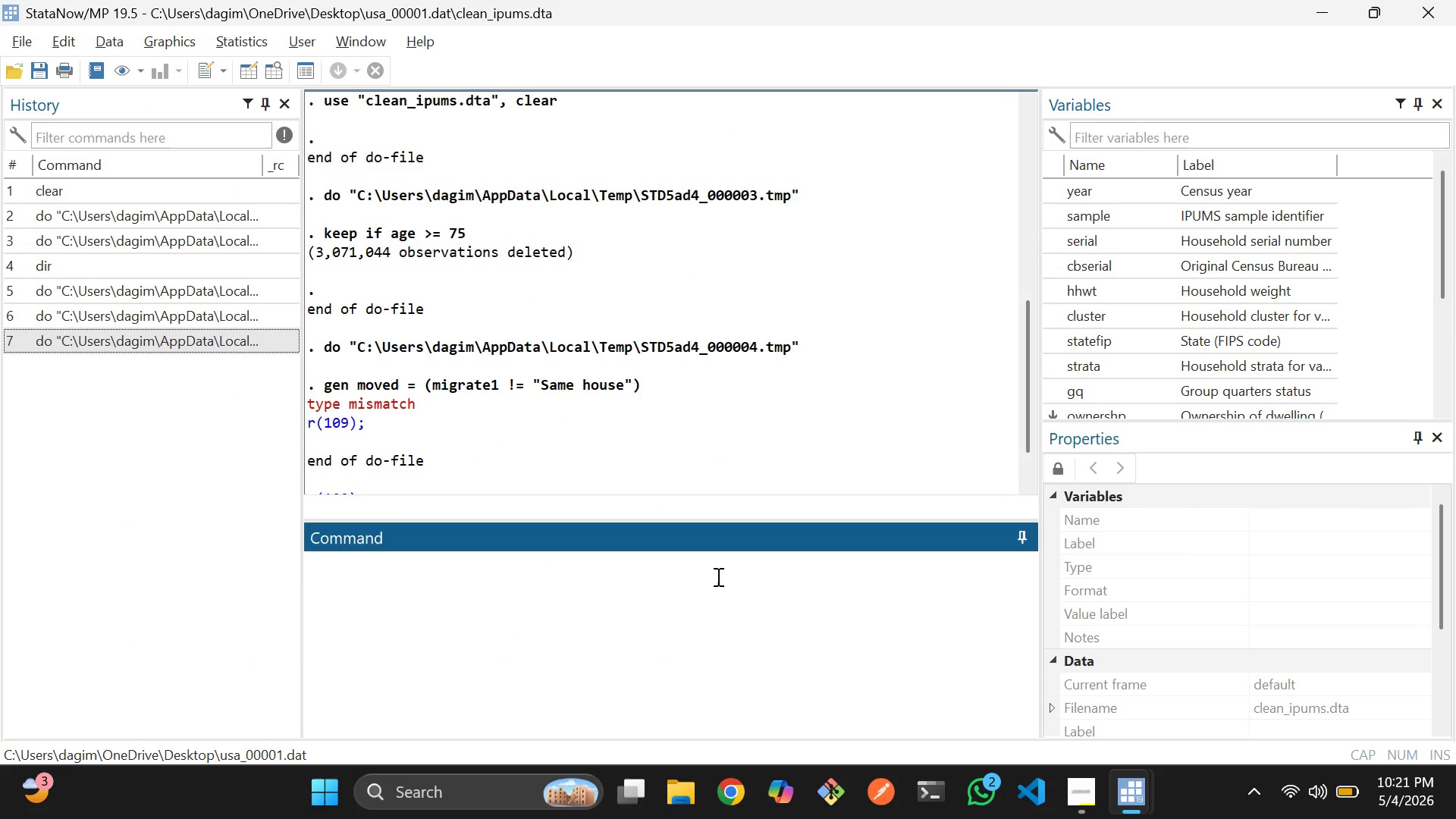 
type(varmanage)
 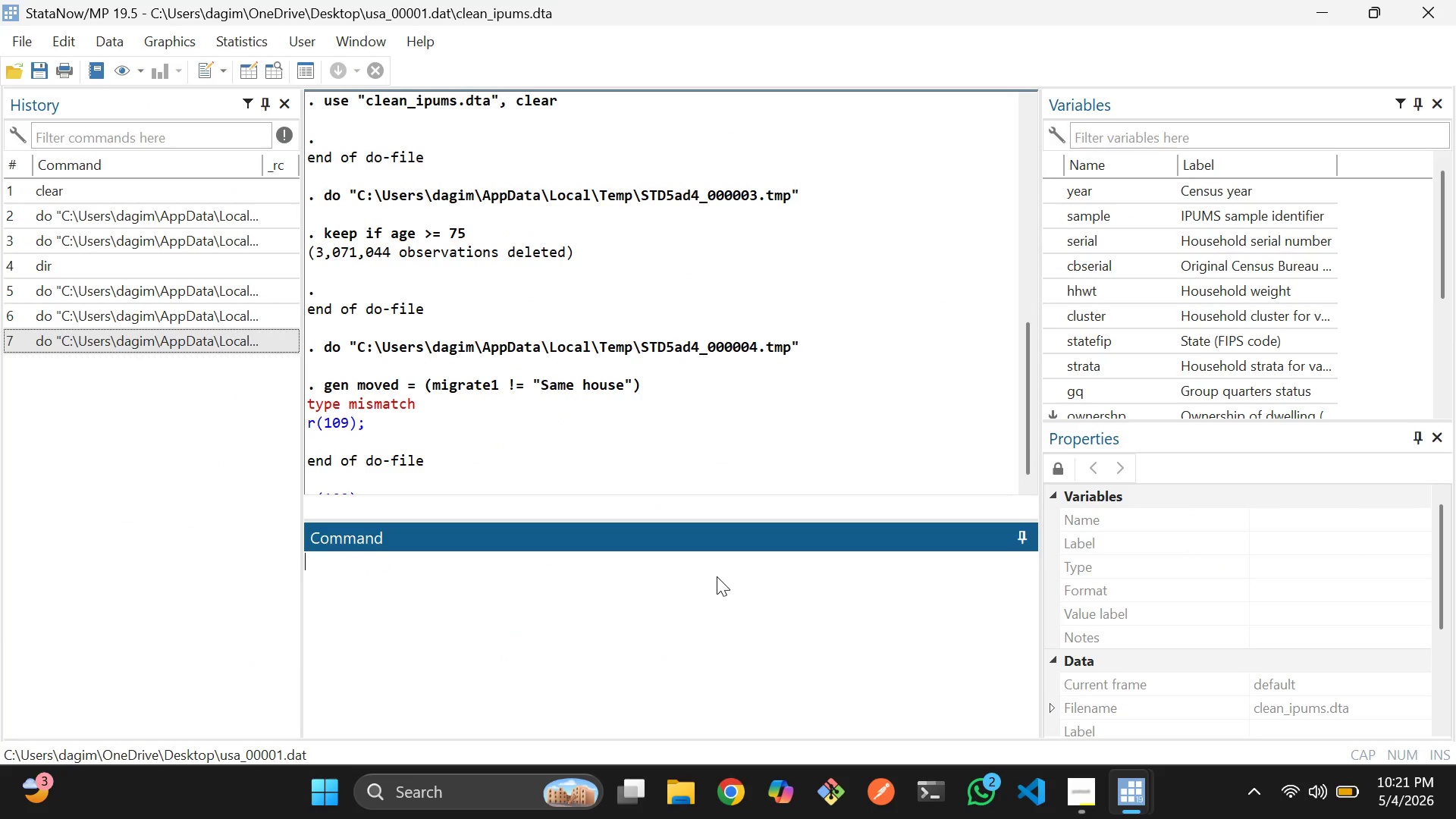 
key(Enter)
 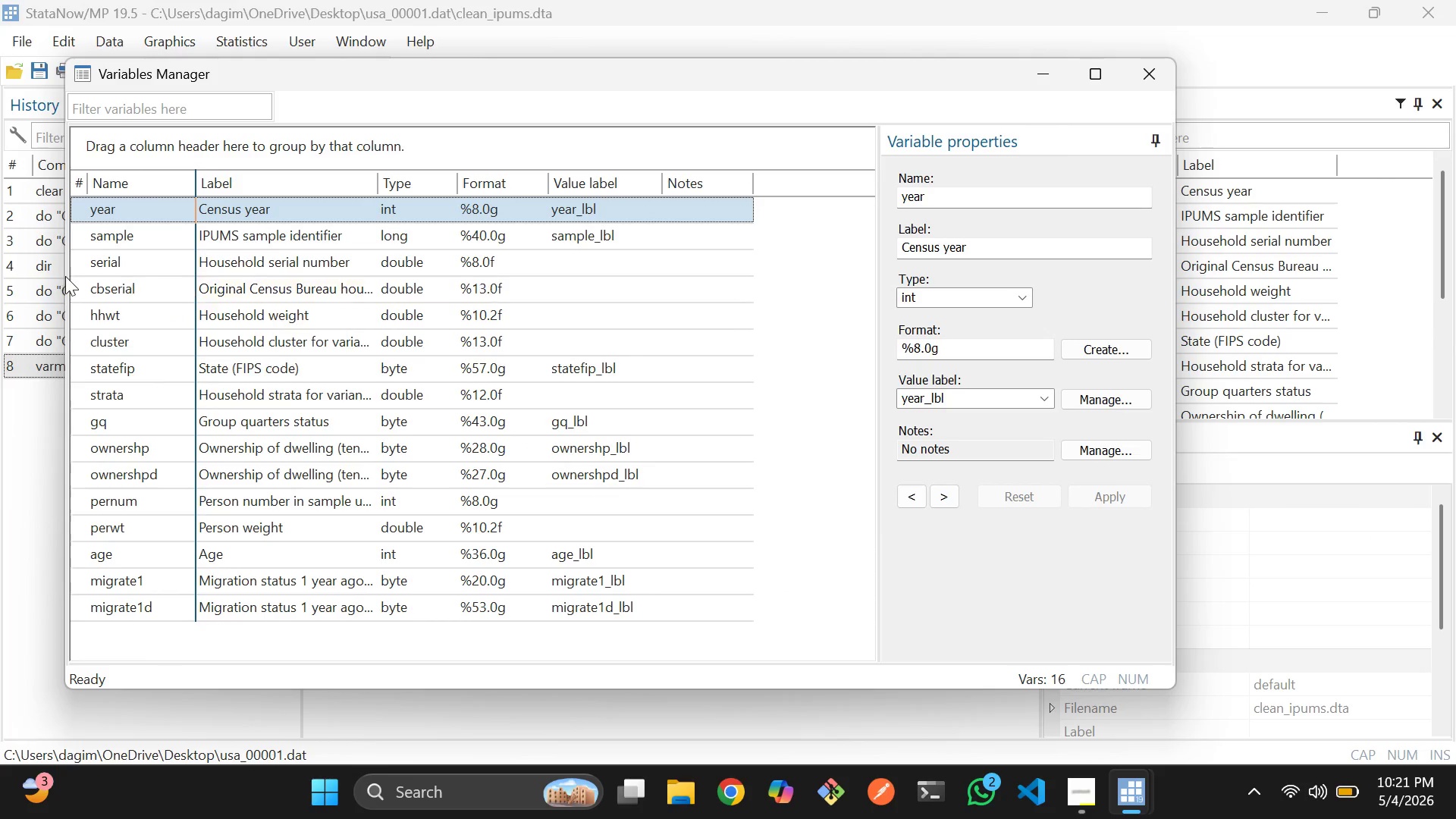 
scroll: coordinate [112, 270], scroll_direction: down, amount: 1.0
 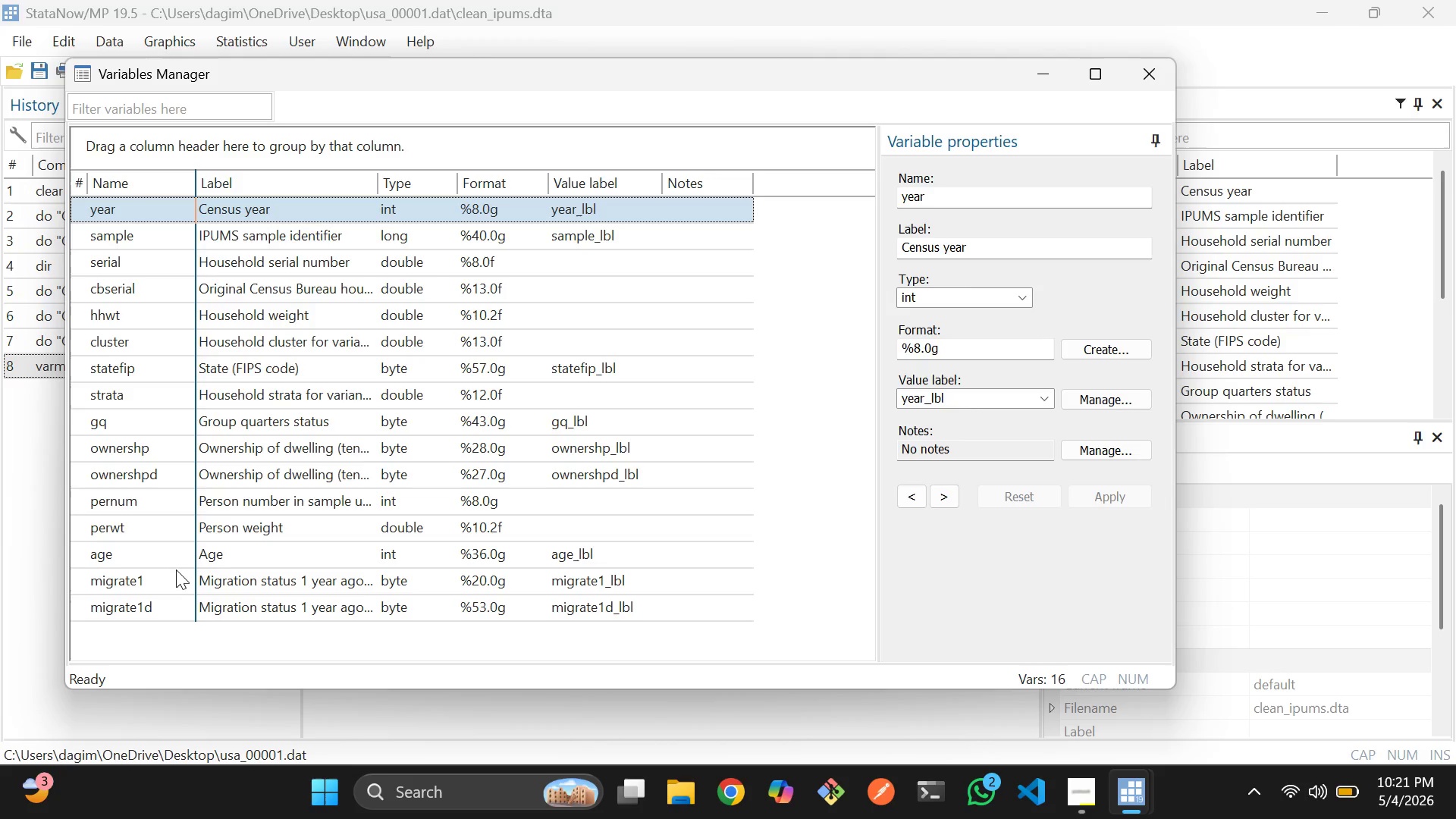 
left_click([179, 584])
 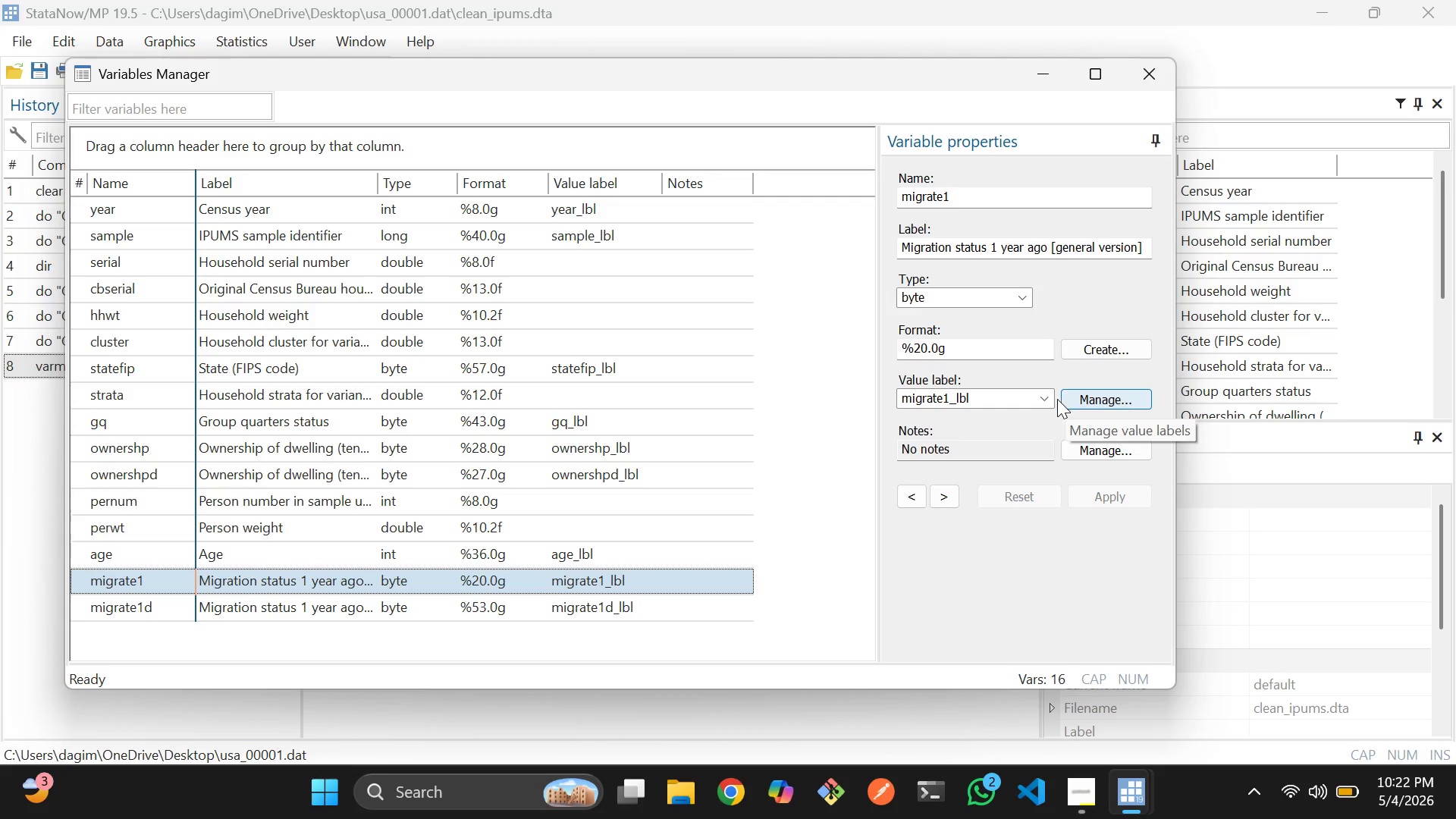 
left_click([1080, 399])
 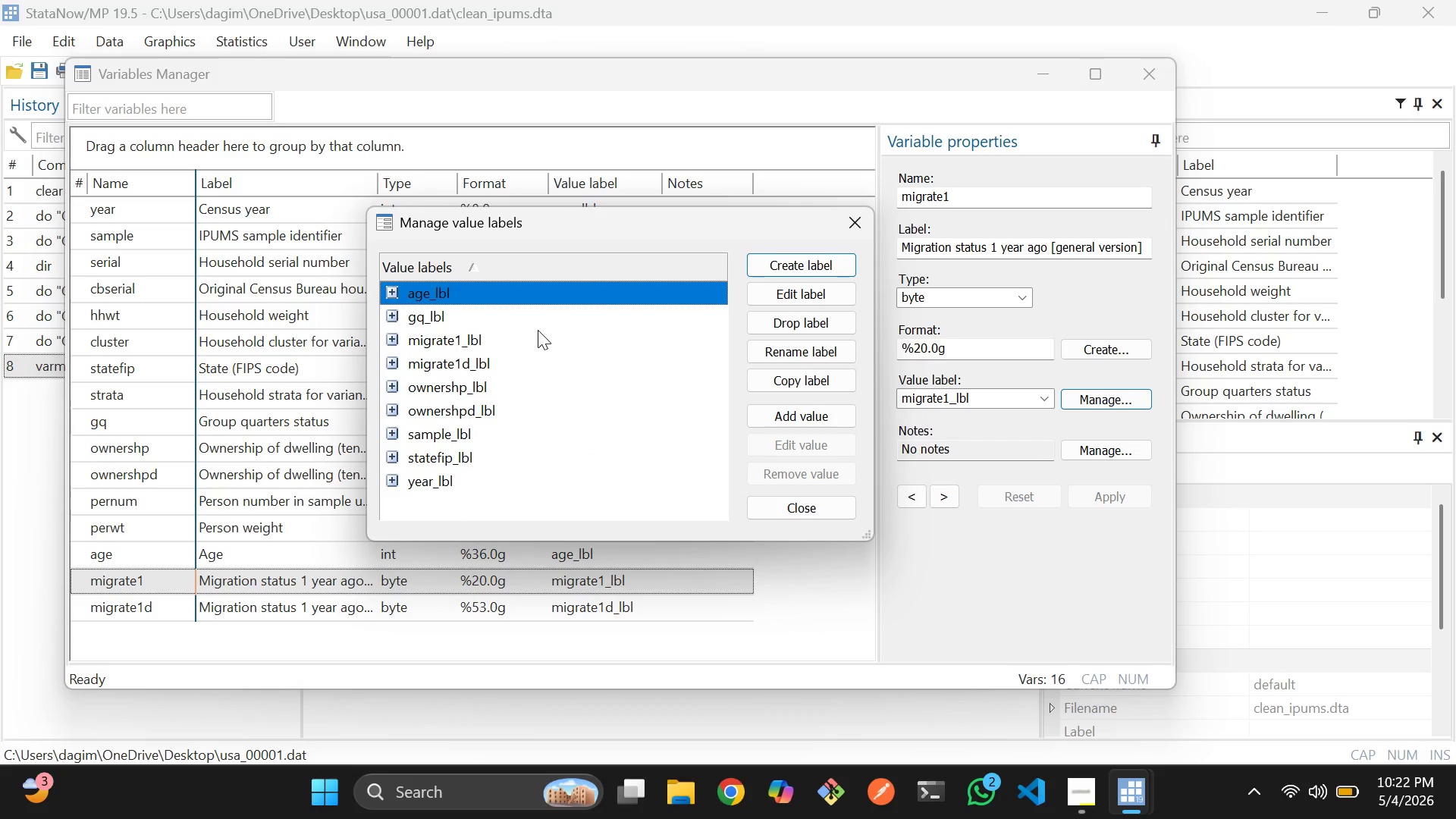 
scroll: coordinate [533, 349], scroll_direction: down, amount: 3.0
 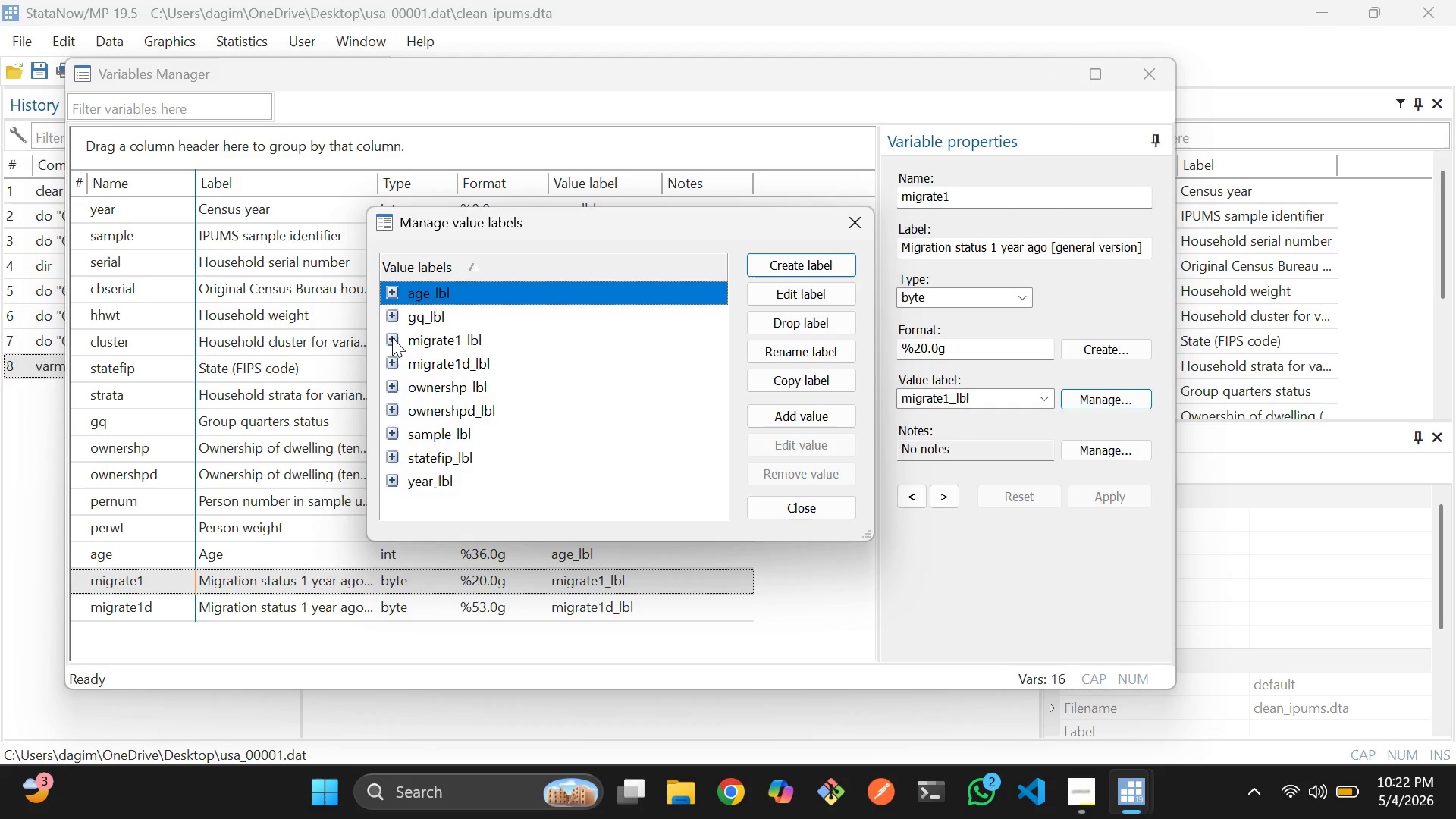 
left_click([392, 337])
 